 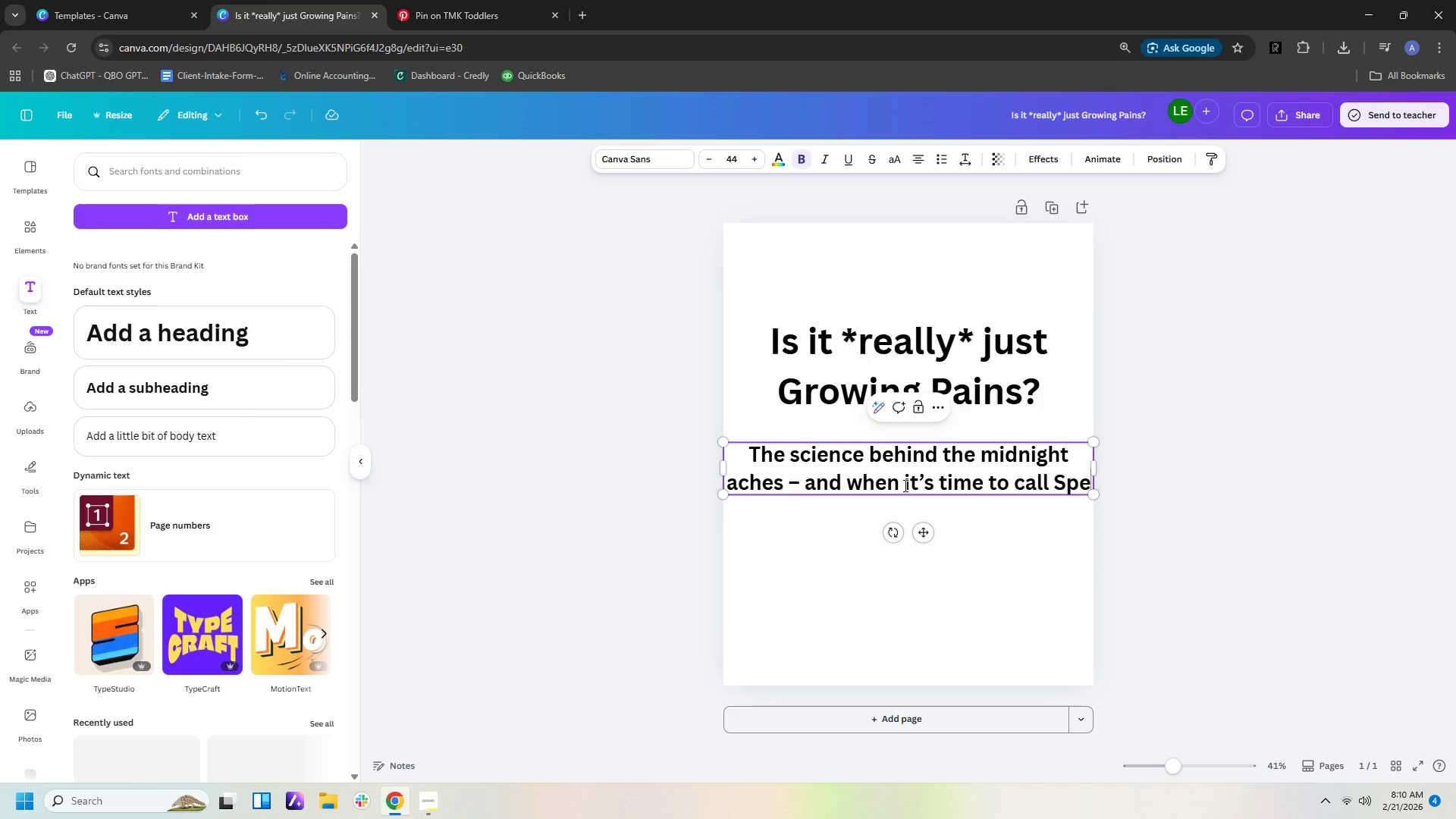 
key(Period)
 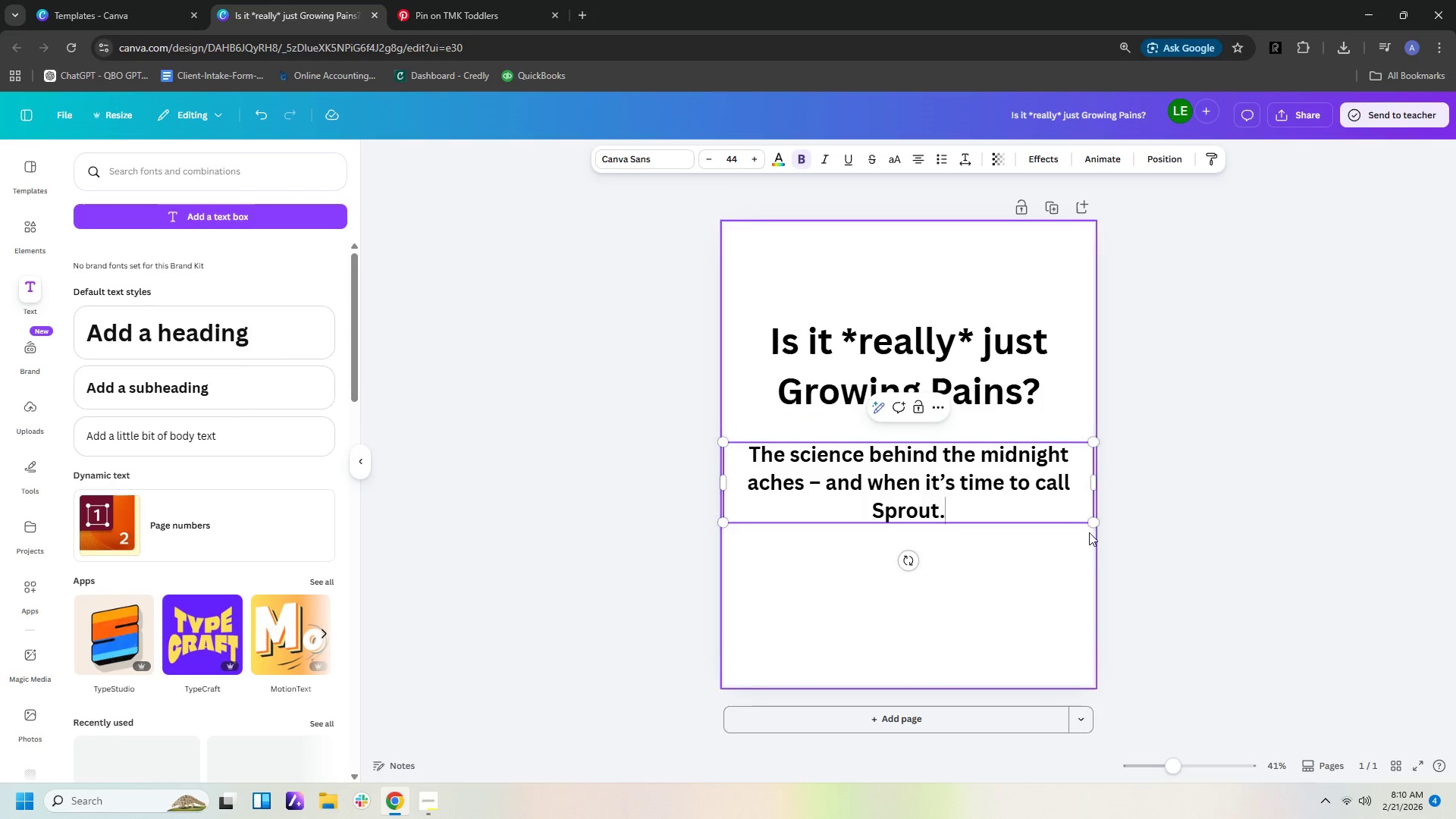 
left_click_drag(start_coordinate=[1095, 523], to_coordinate=[1064, 507])
 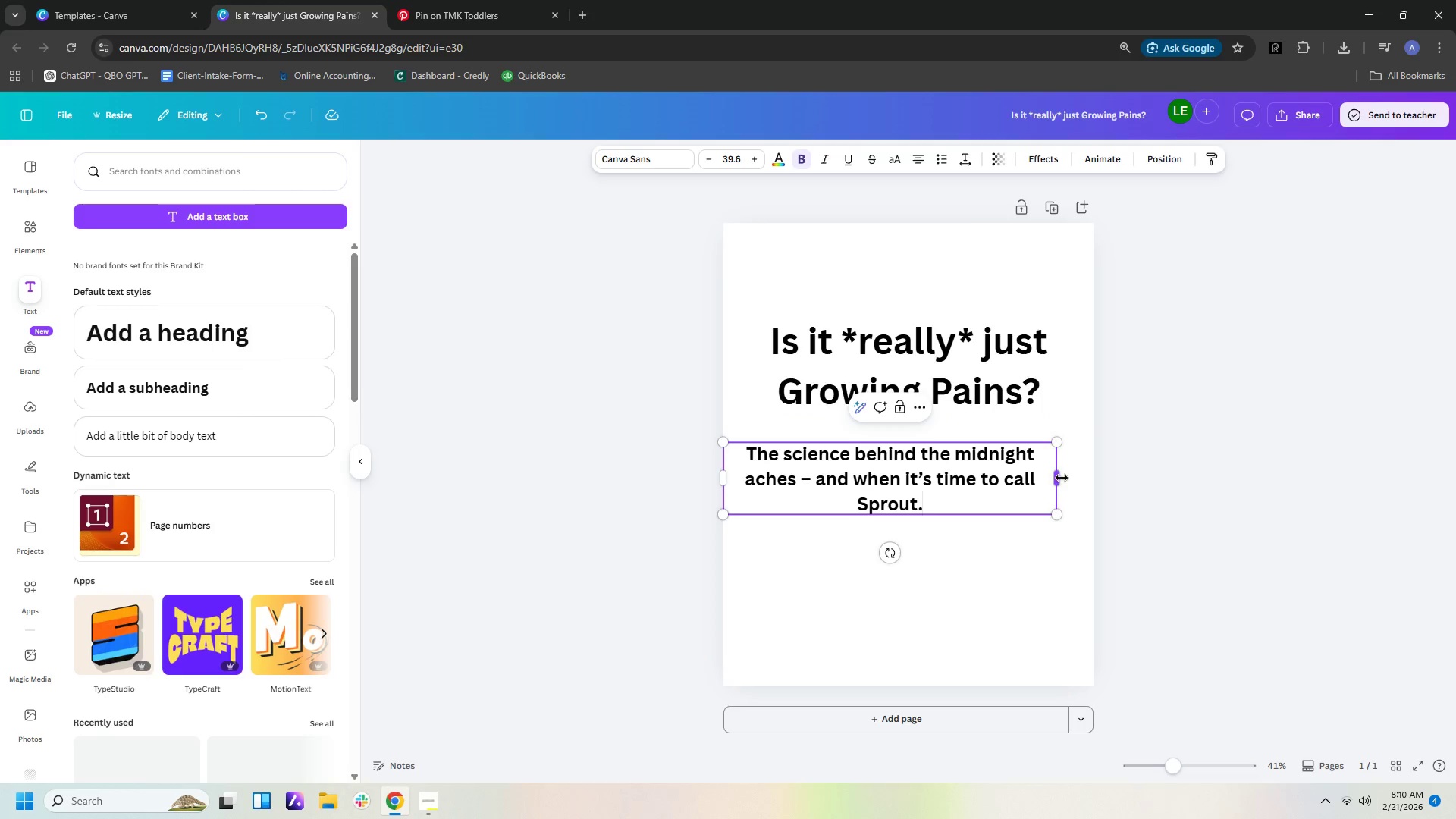 
left_click_drag(start_coordinate=[1061, 478], to_coordinate=[1082, 475])
 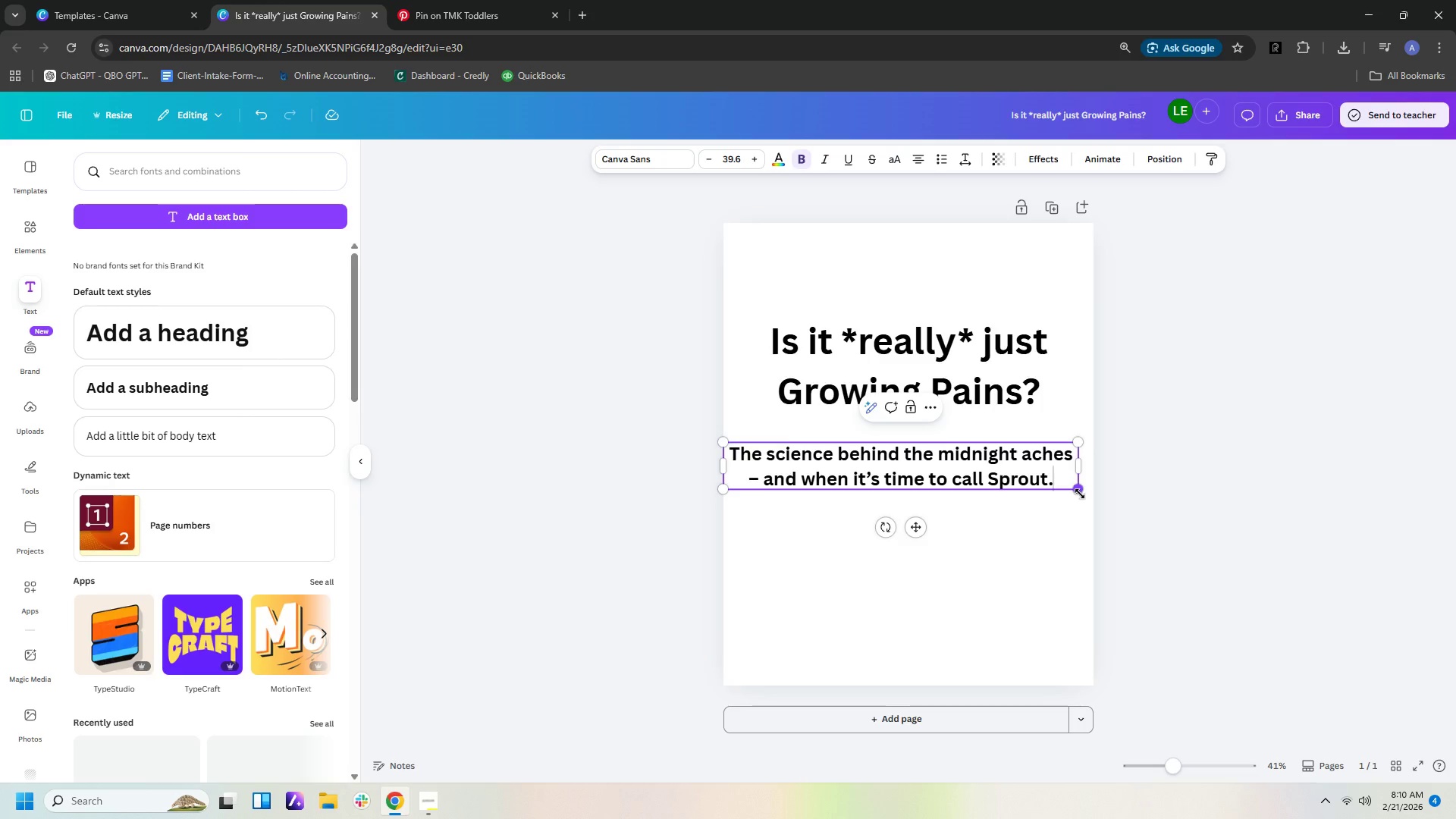 
left_click_drag(start_coordinate=[1080, 494], to_coordinate=[1051, 489])
 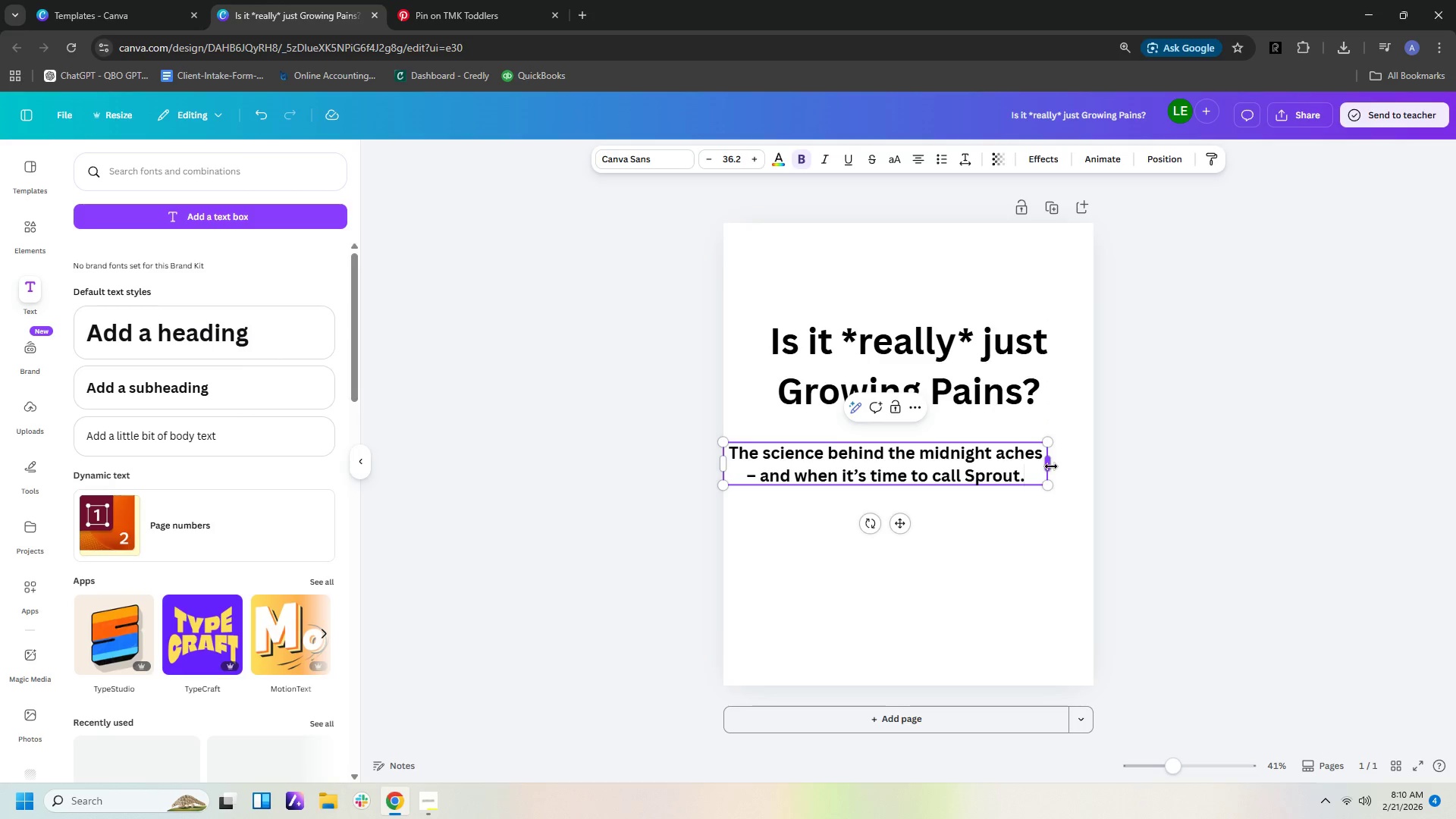 
left_click_drag(start_coordinate=[1051, 466], to_coordinate=[1108, 464])
 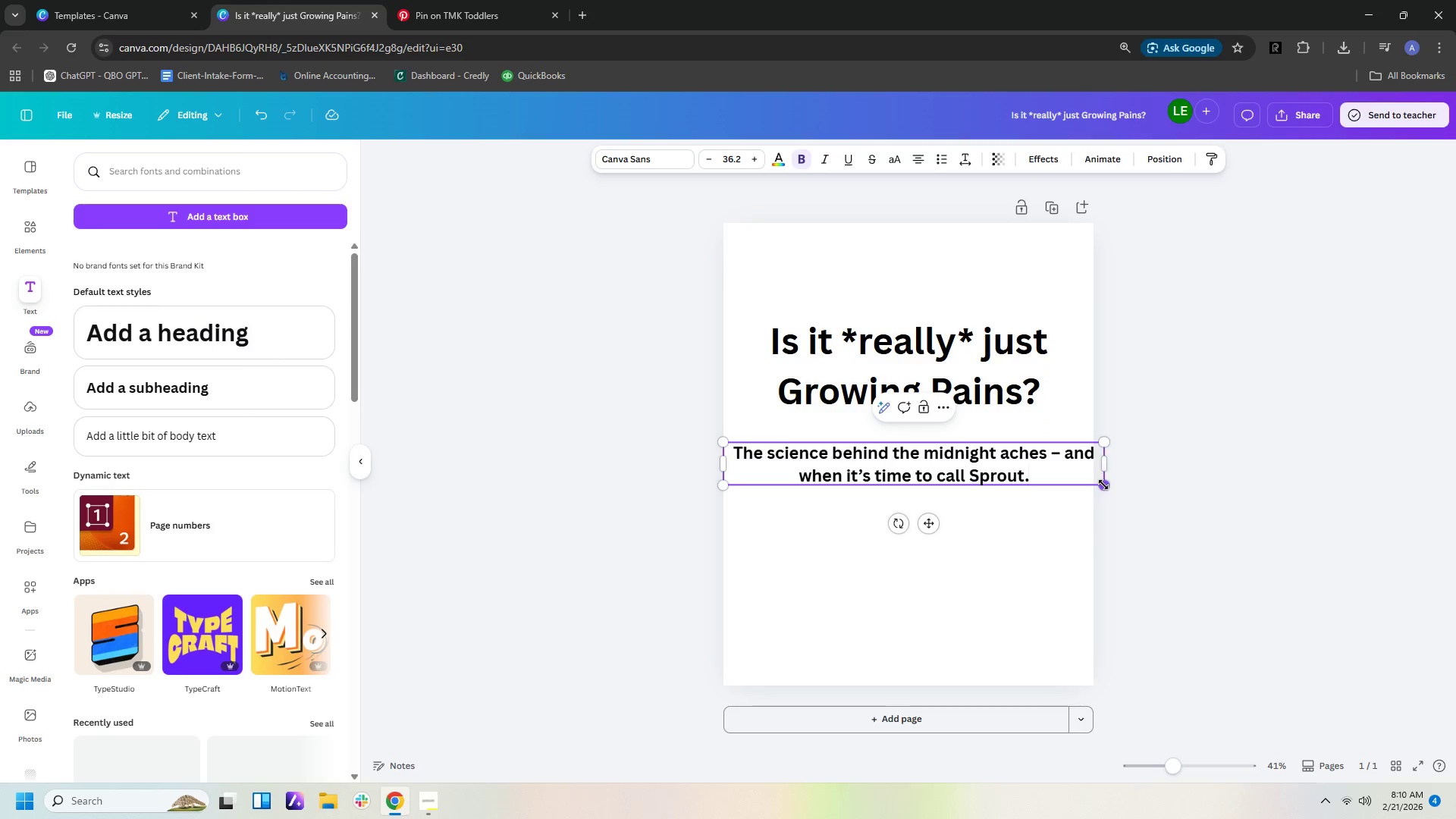 
left_click_drag(start_coordinate=[1103, 485], to_coordinate=[1068, 482])
 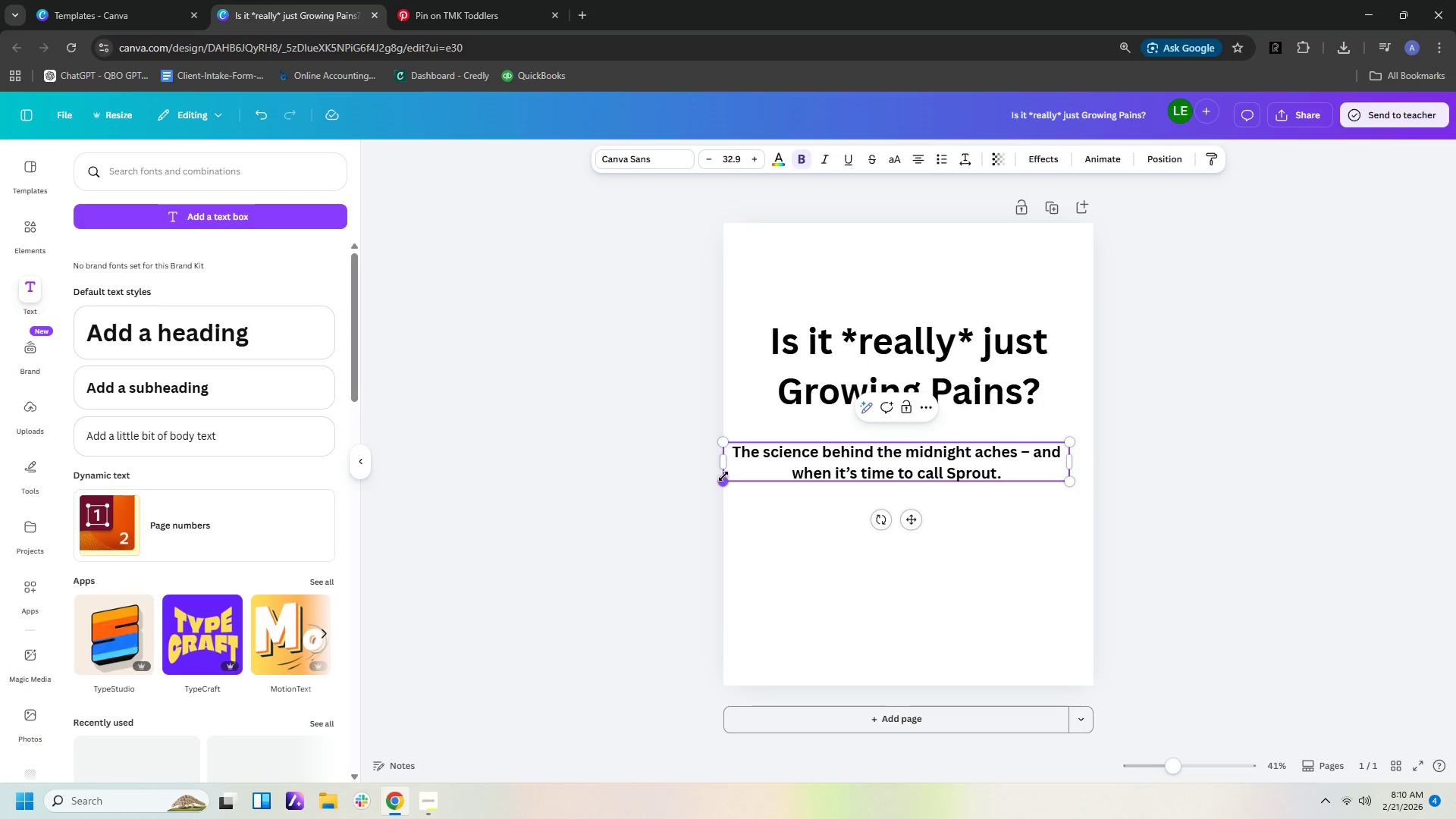 
left_click_drag(start_coordinate=[723, 480], to_coordinate=[751, 474])
 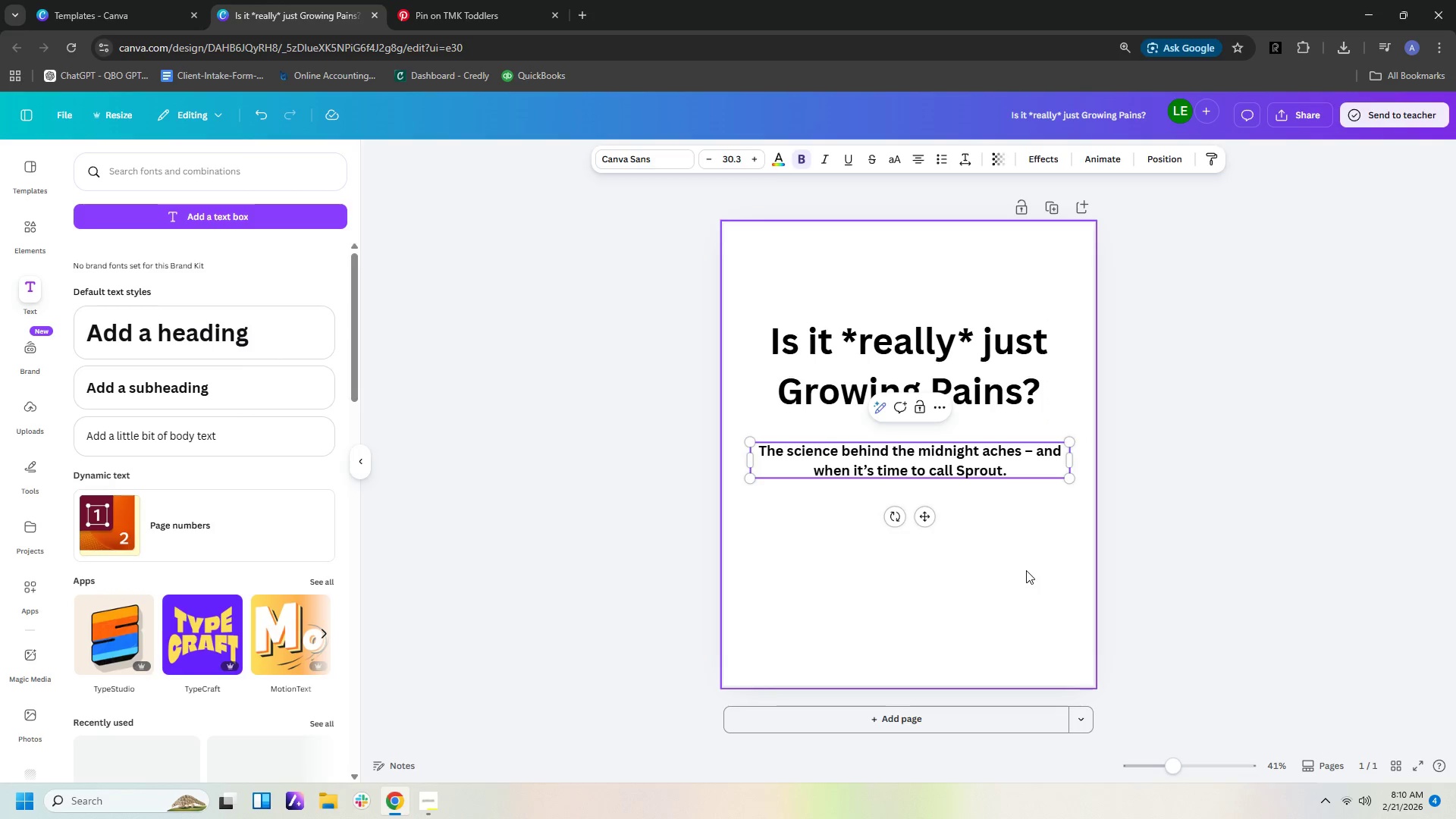 
left_click([1026, 570])
 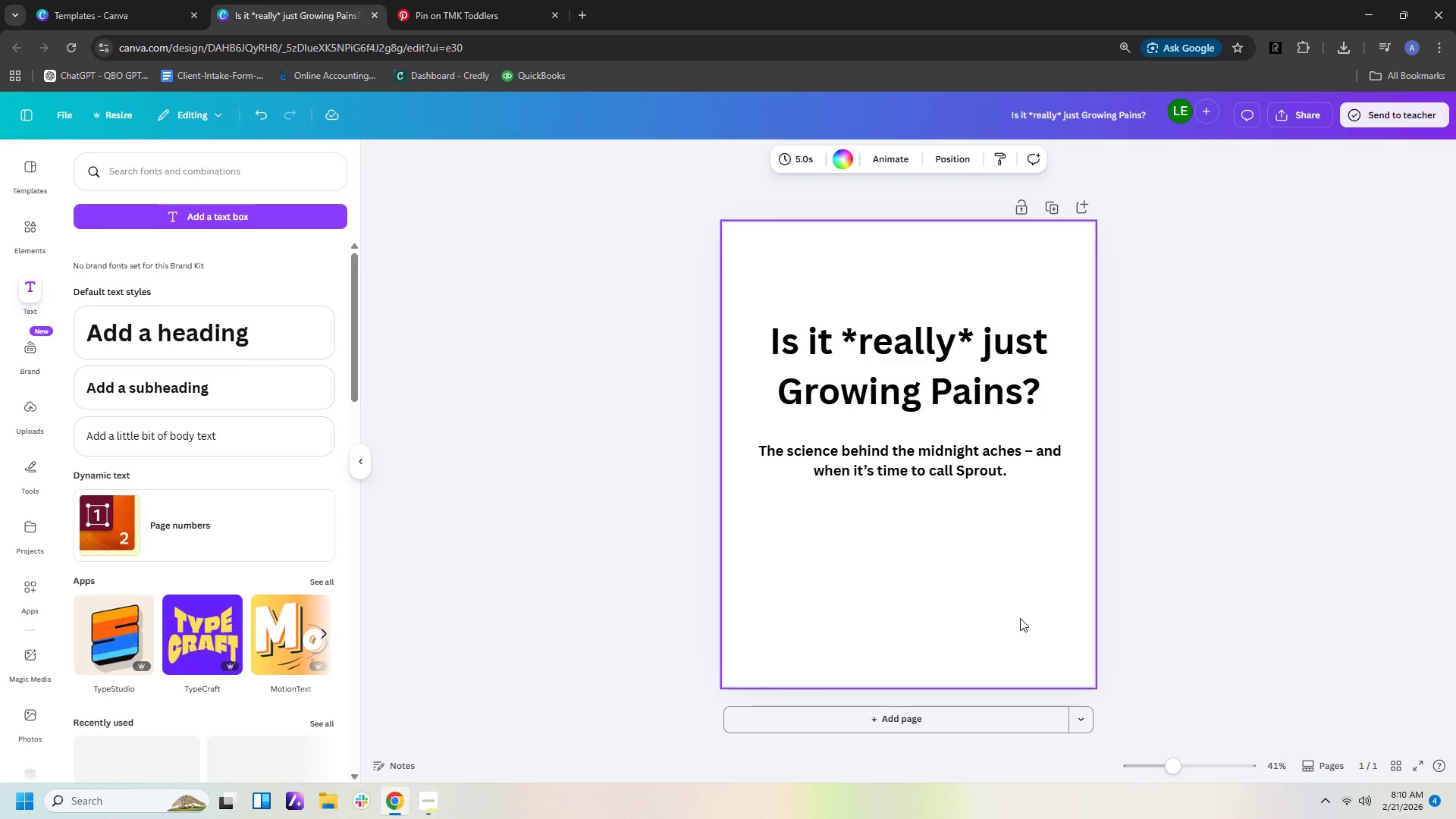 
mouse_move([504, 37])
 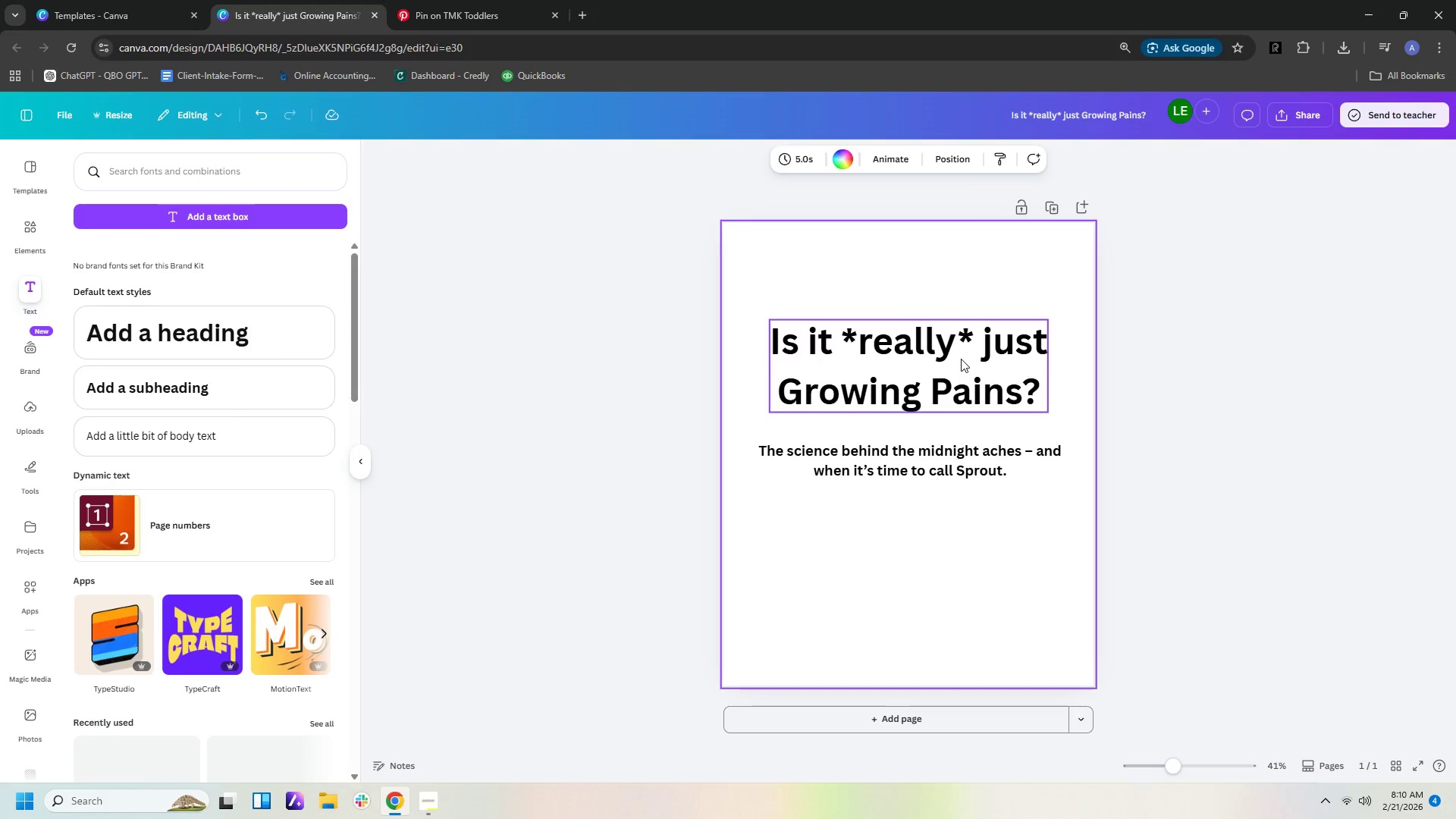 
left_click_drag(start_coordinate=[961, 359], to_coordinate=[965, 313])
 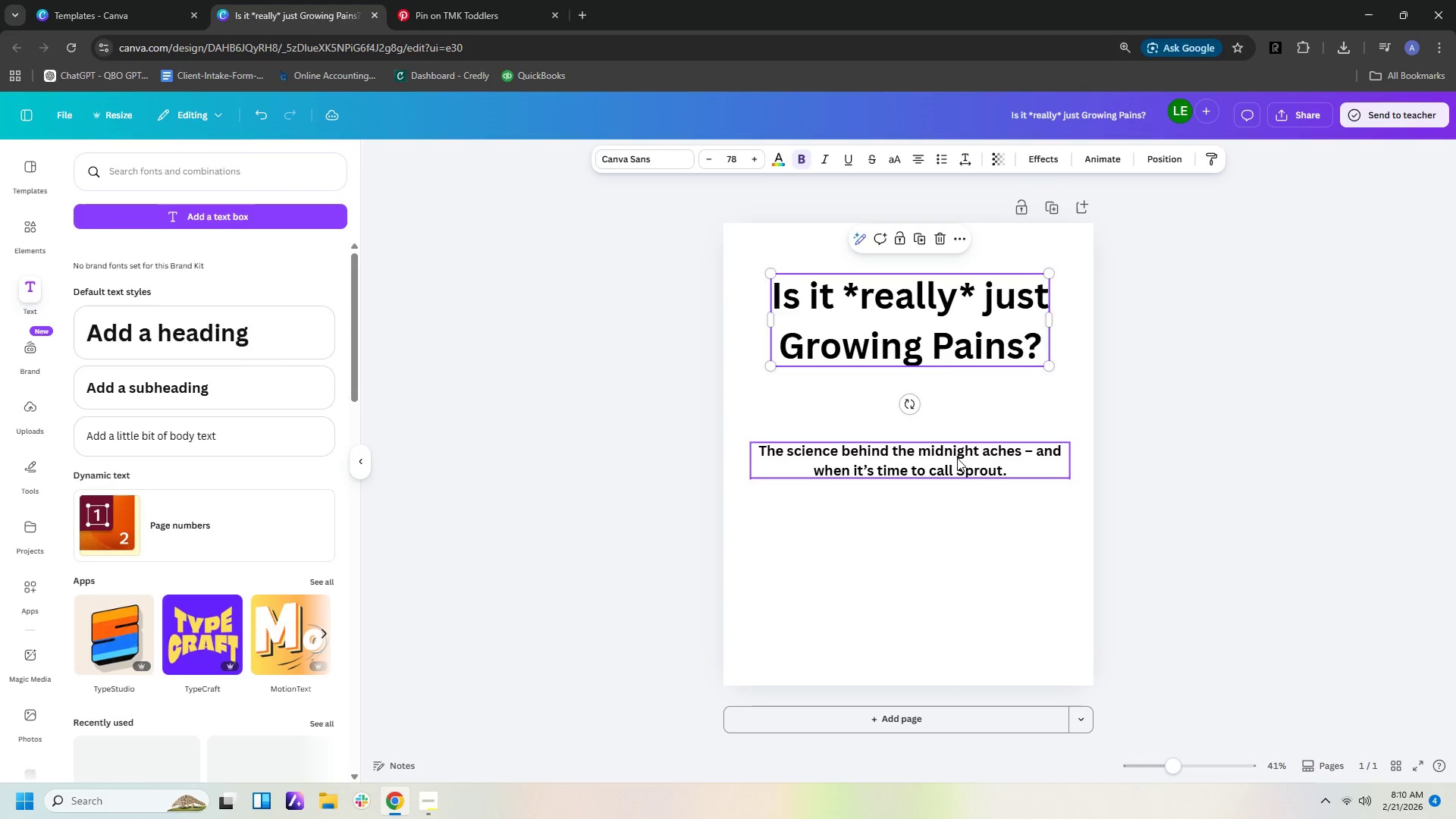 
left_click_drag(start_coordinate=[957, 458], to_coordinate=[956, 394])
 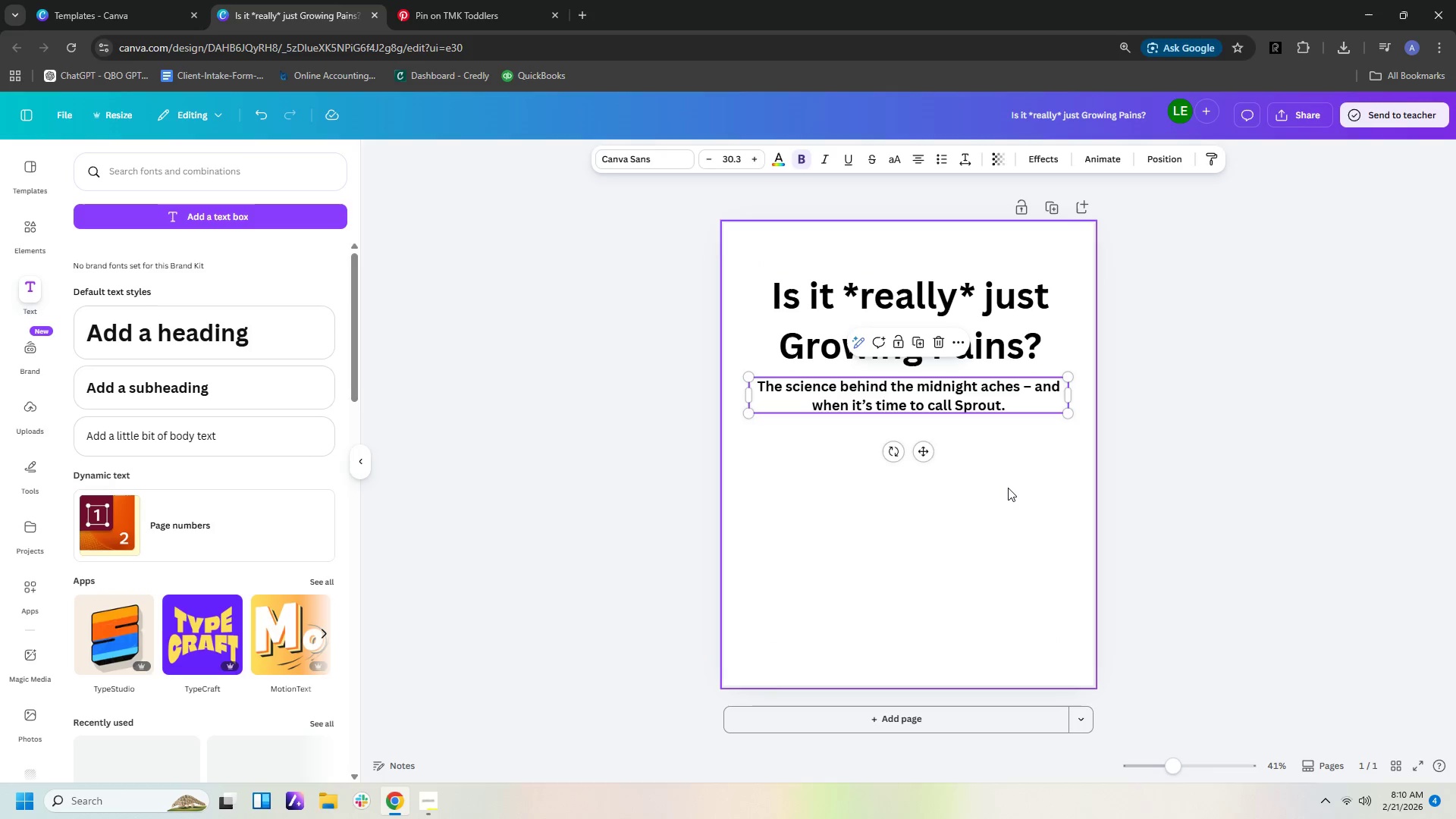 
left_click([1008, 488])
 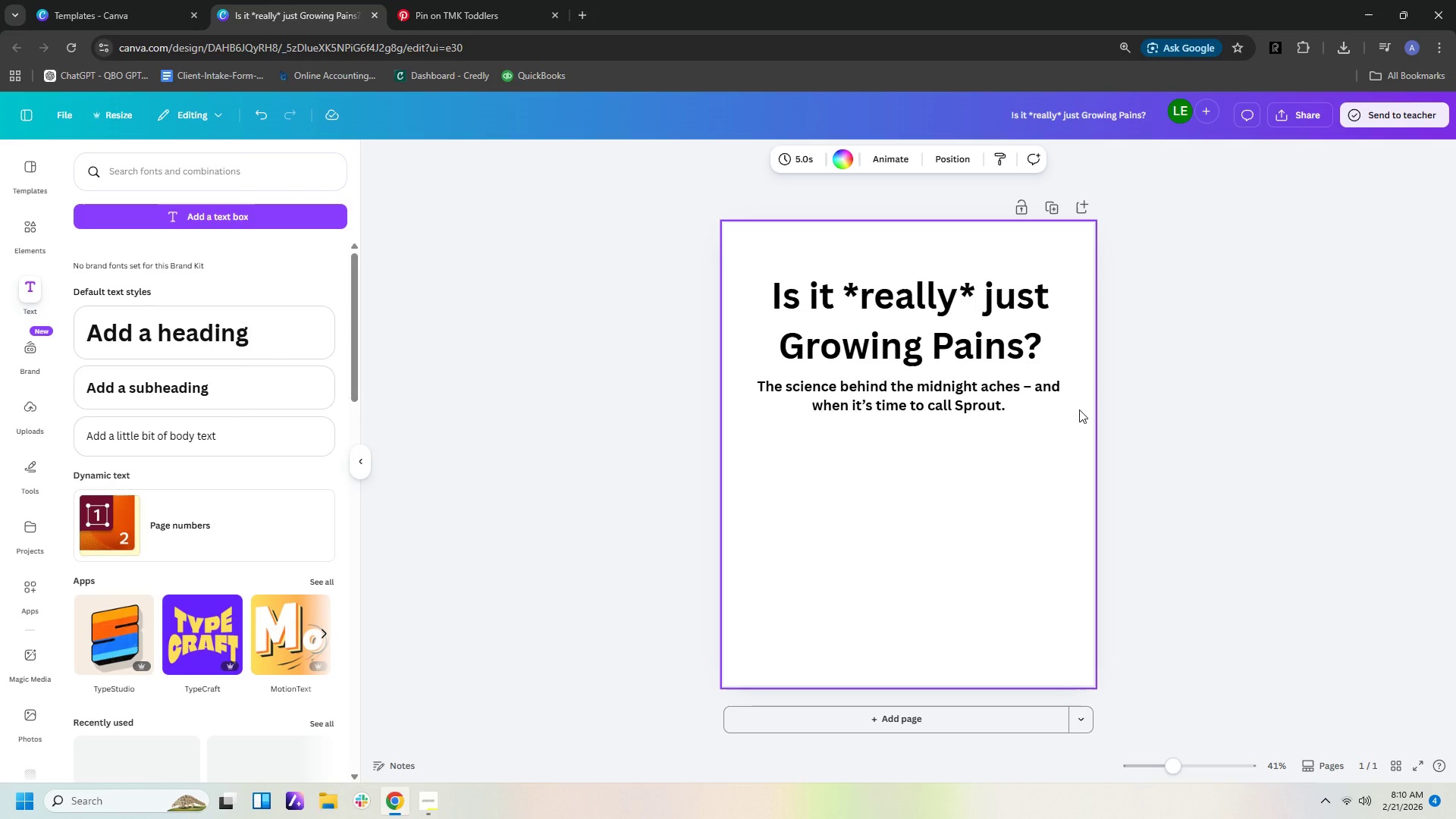 
left_click([1153, 413])
 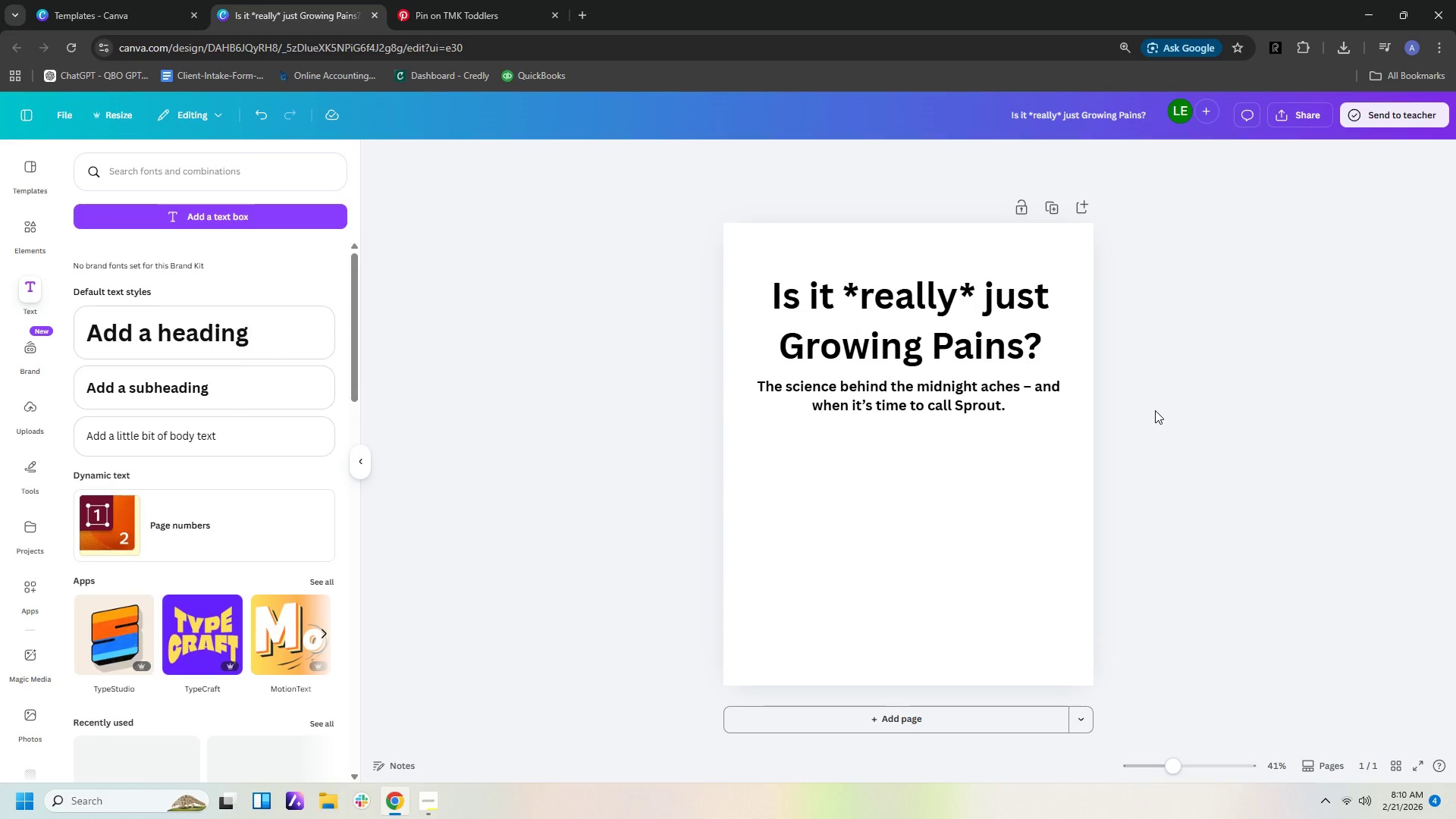 
wait(7.94)
 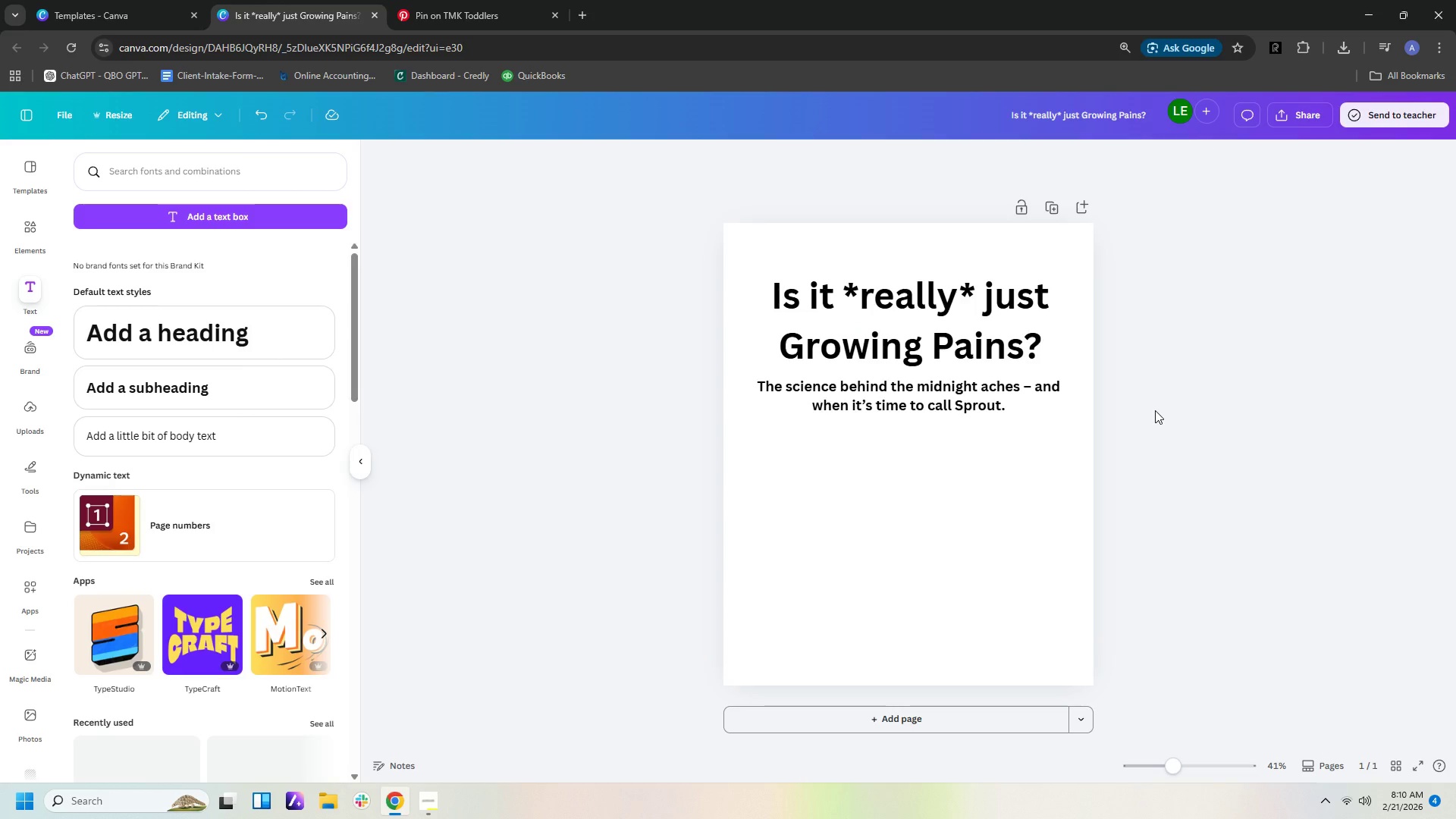 
left_click([425, 17])
 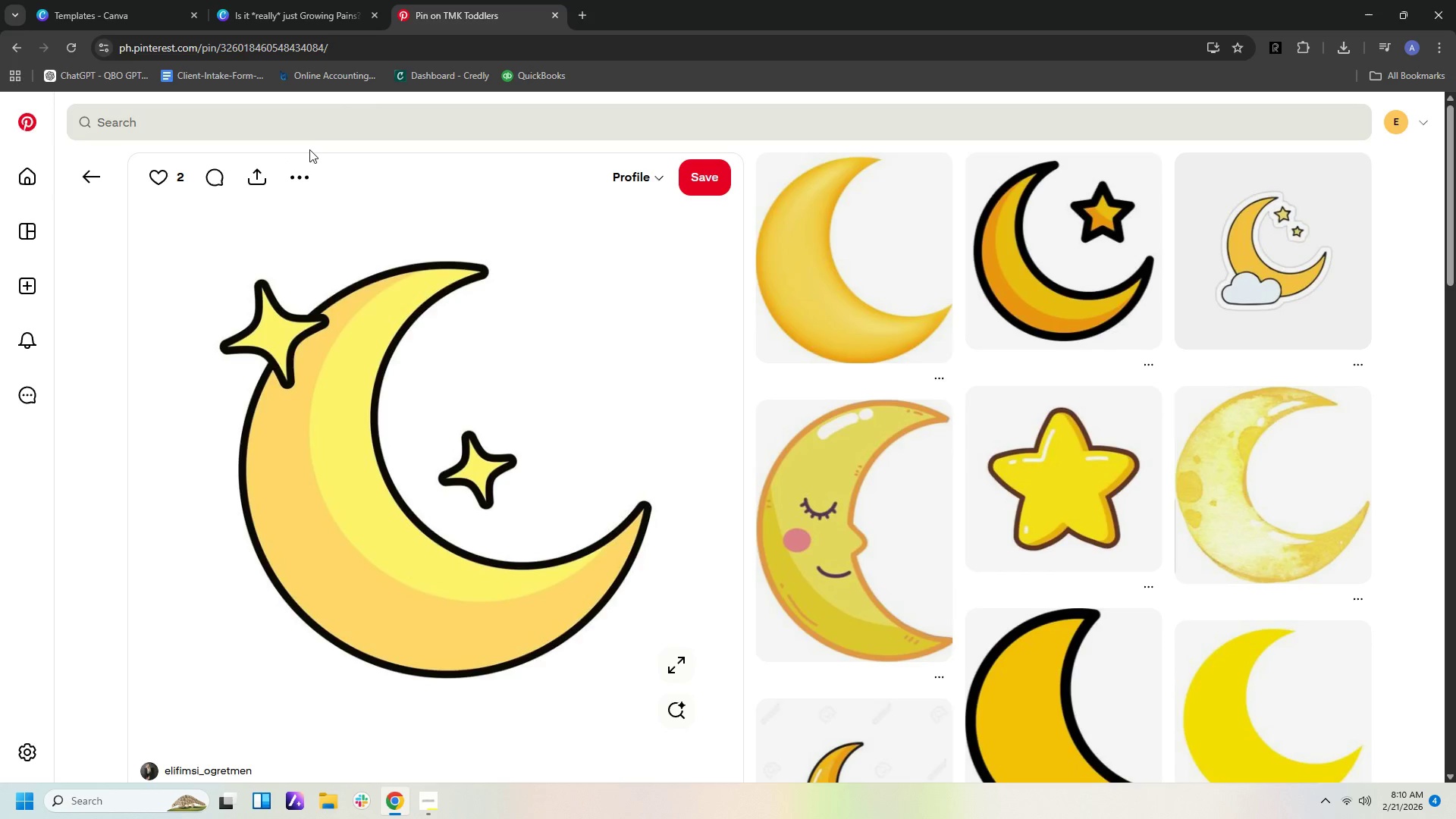 
left_click([313, 119])
 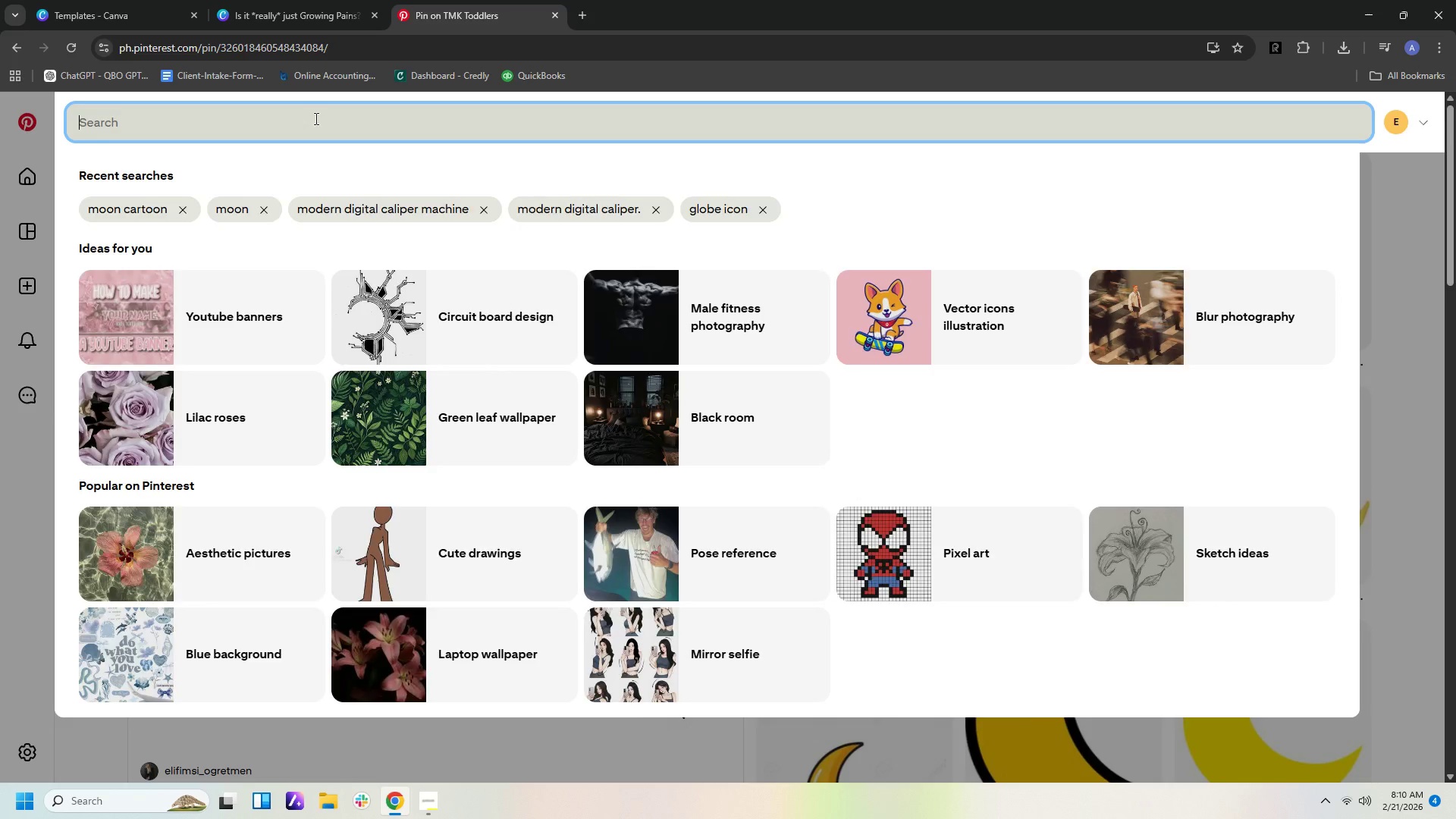 
type(sprouy)
key(Backspace)
type(t)
 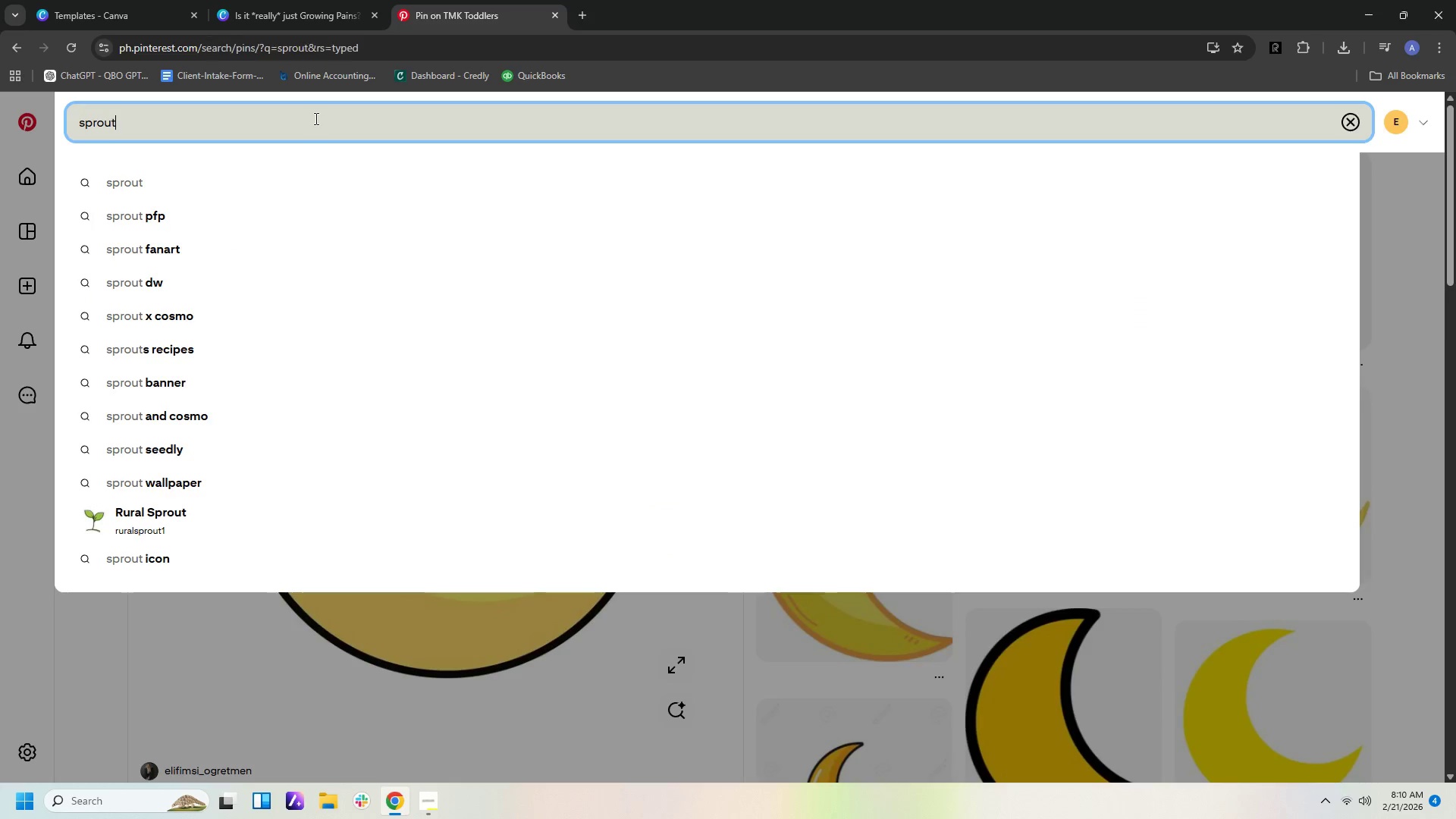 
key(Enter)
 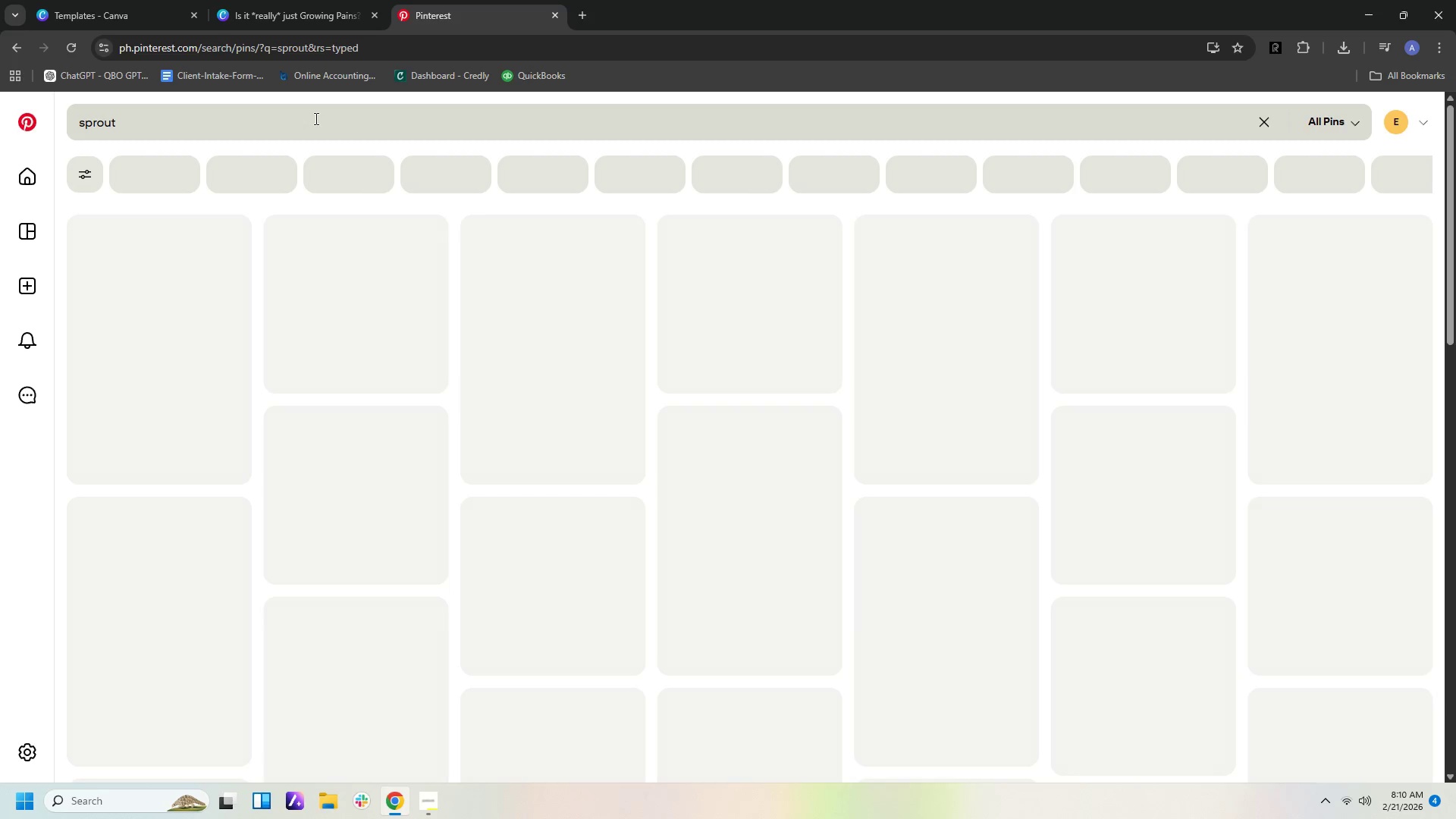 
scroll: coordinate [315, 118], scroll_direction: up, amount: 1.0
 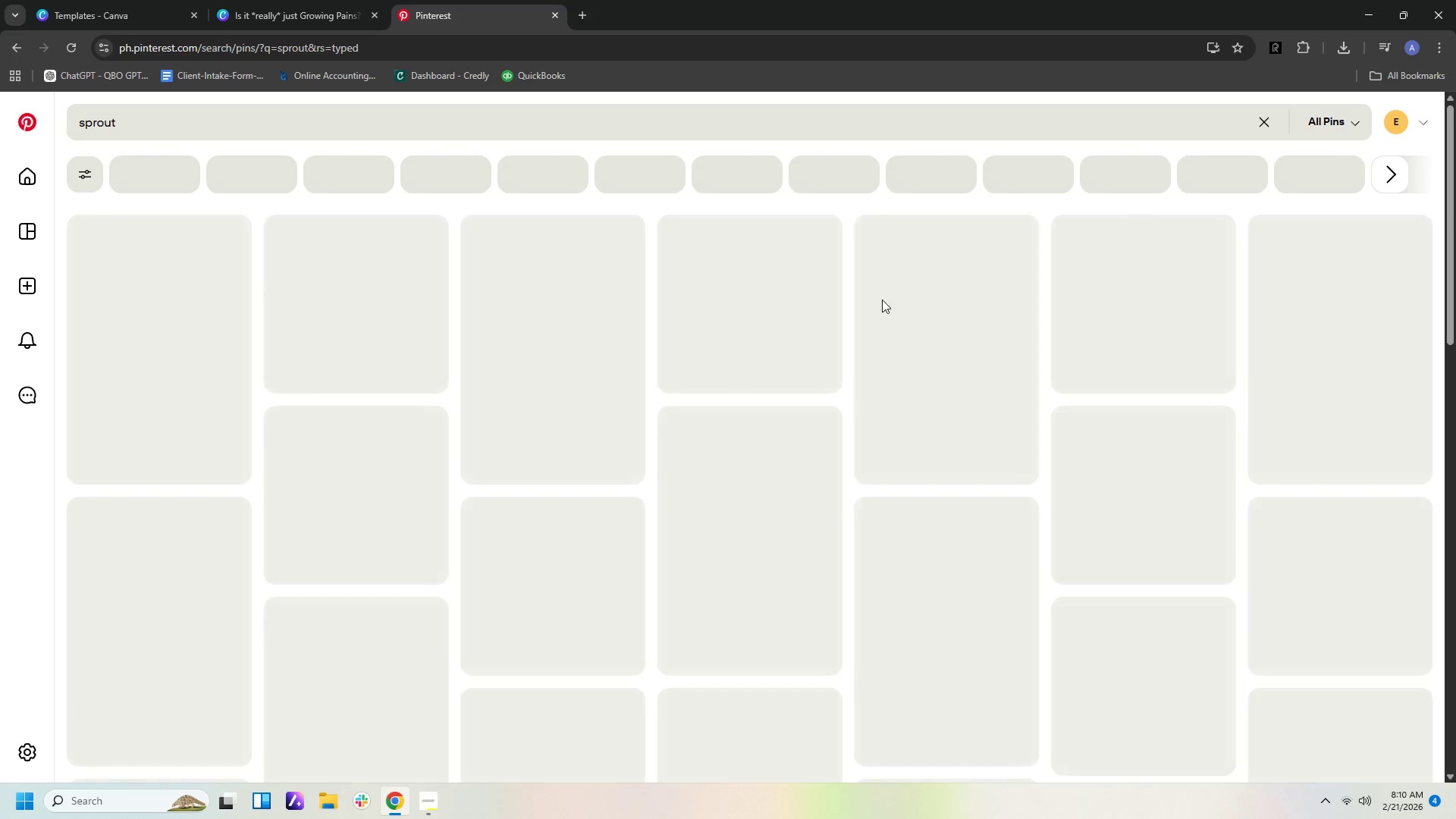 
mouse_move([928, 340])
 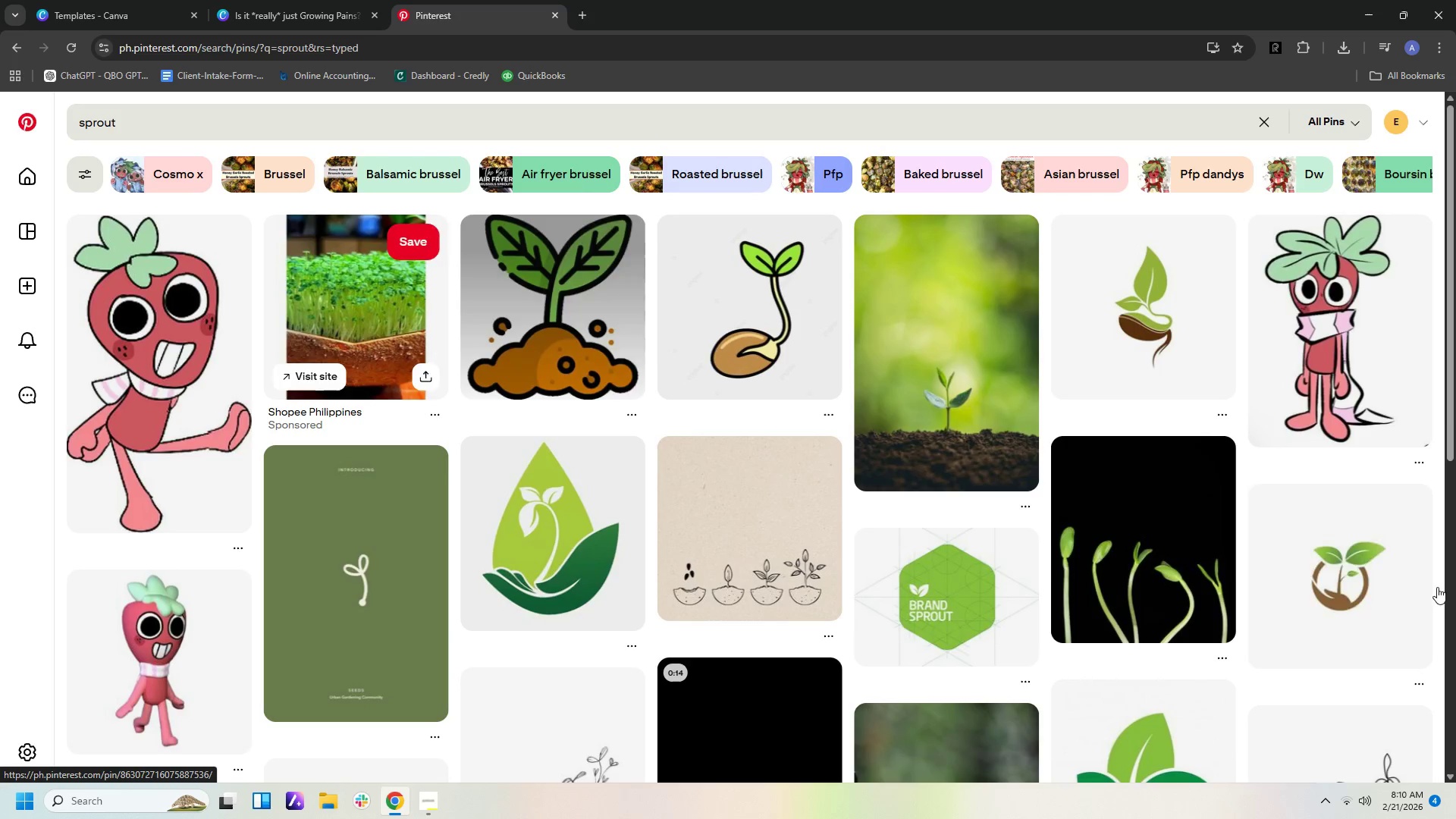 
scroll: coordinate [1345, 588], scroll_direction: down, amount: 4.0
 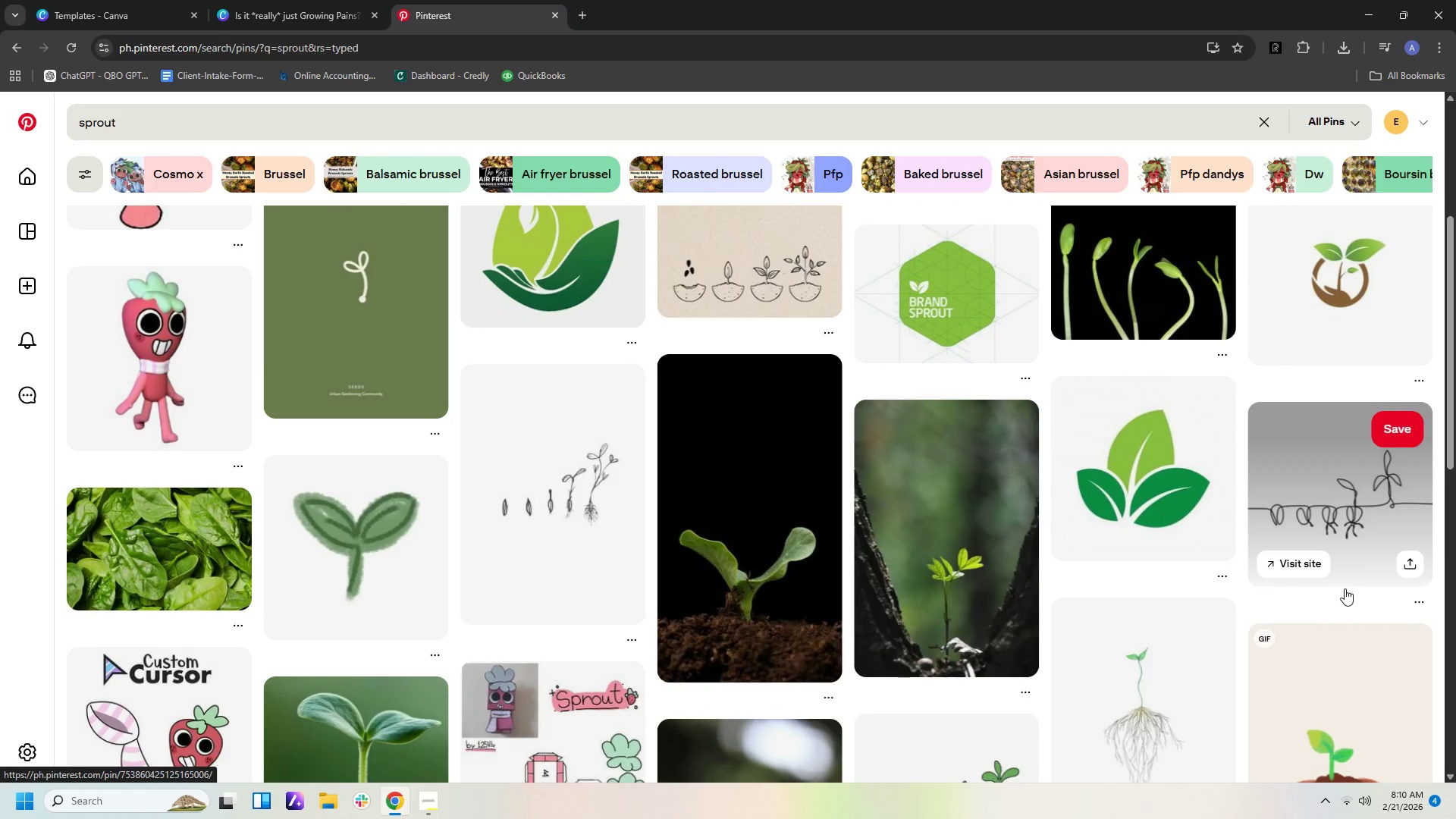 
scroll: coordinate [1345, 588], scroll_direction: up, amount: 6.0
 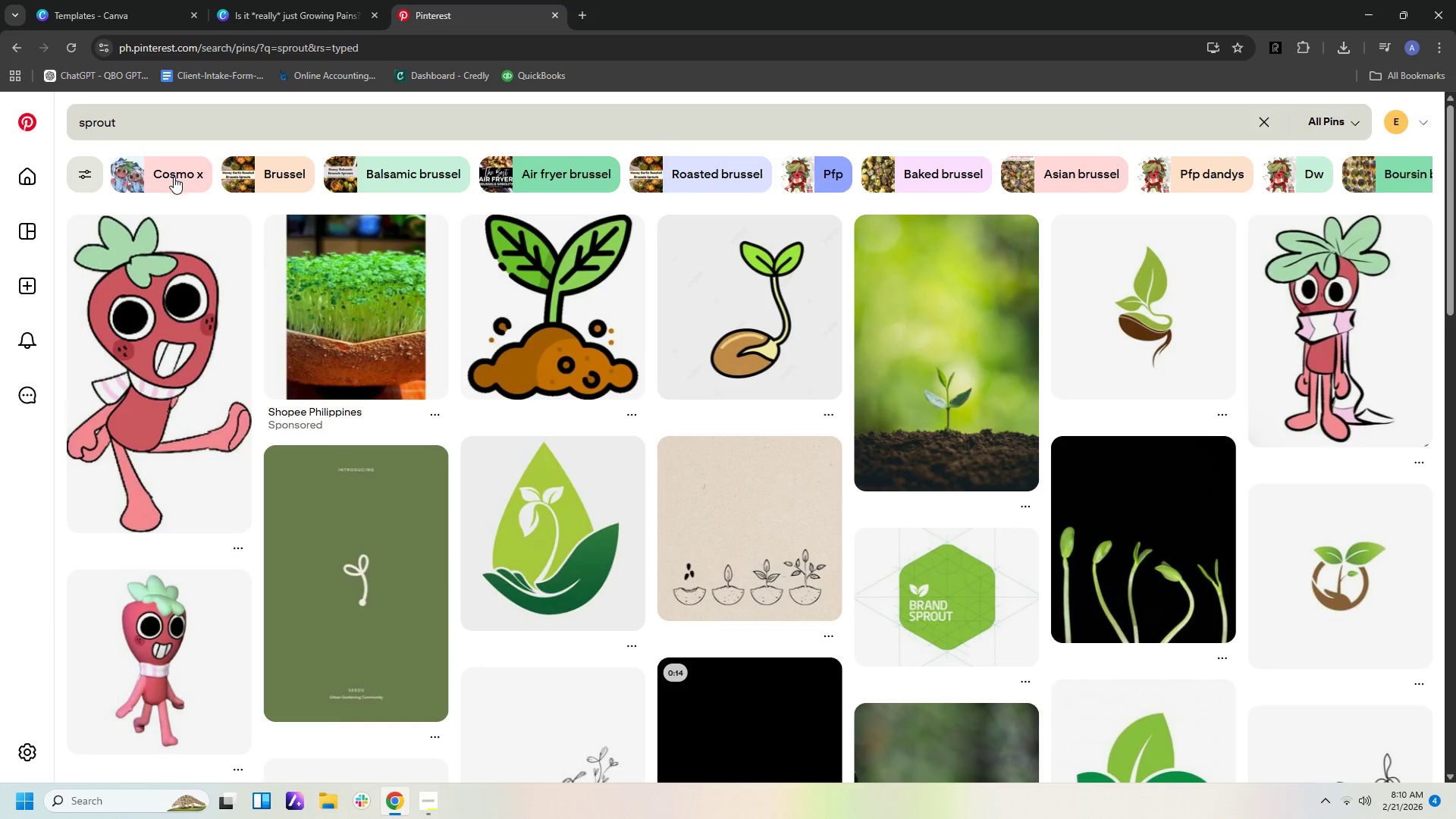 
scroll: coordinate [359, 201], scroll_direction: down, amount: 10.0
 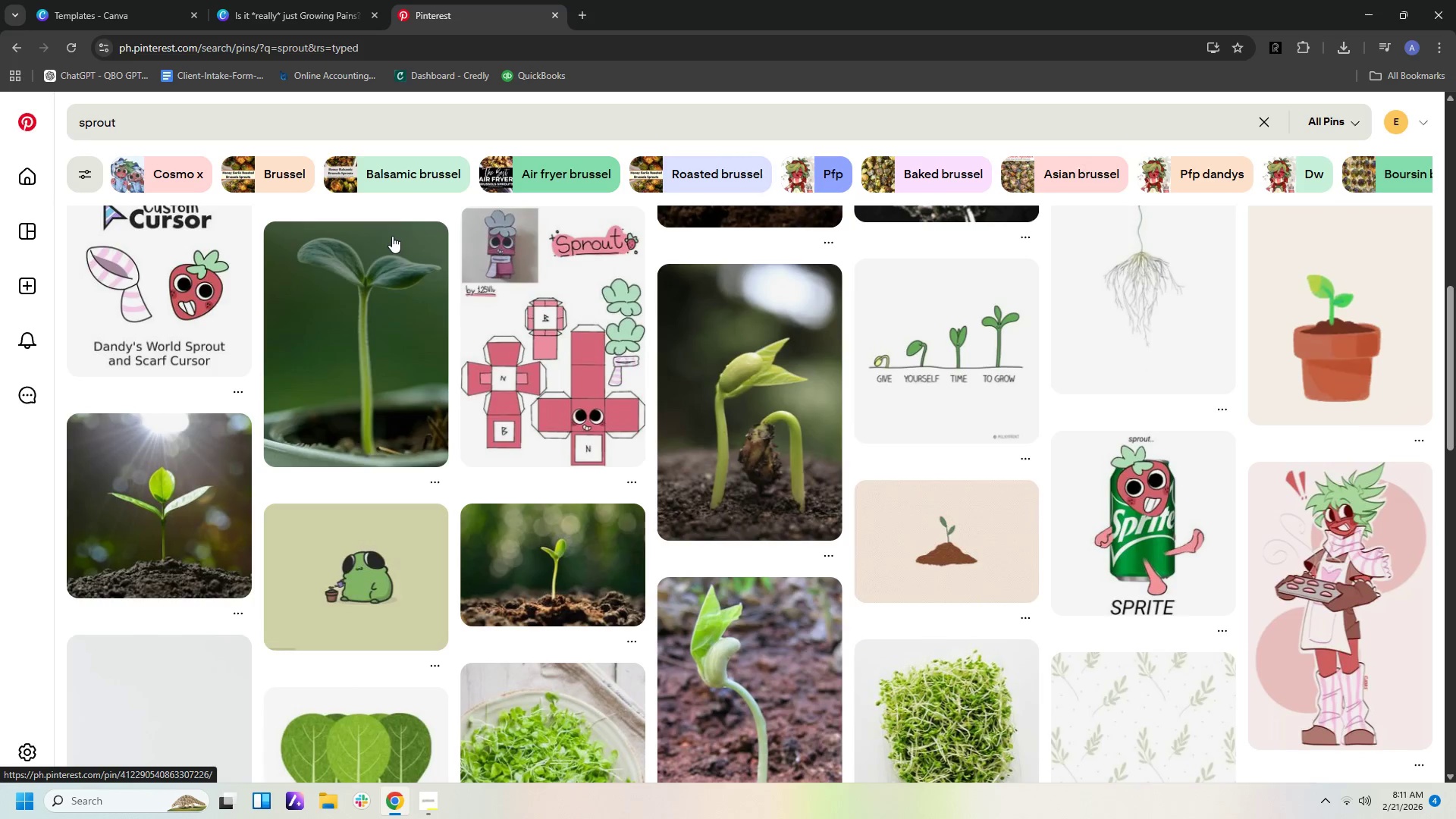 
scroll: coordinate [403, 234], scroll_direction: up, amount: 8.0
 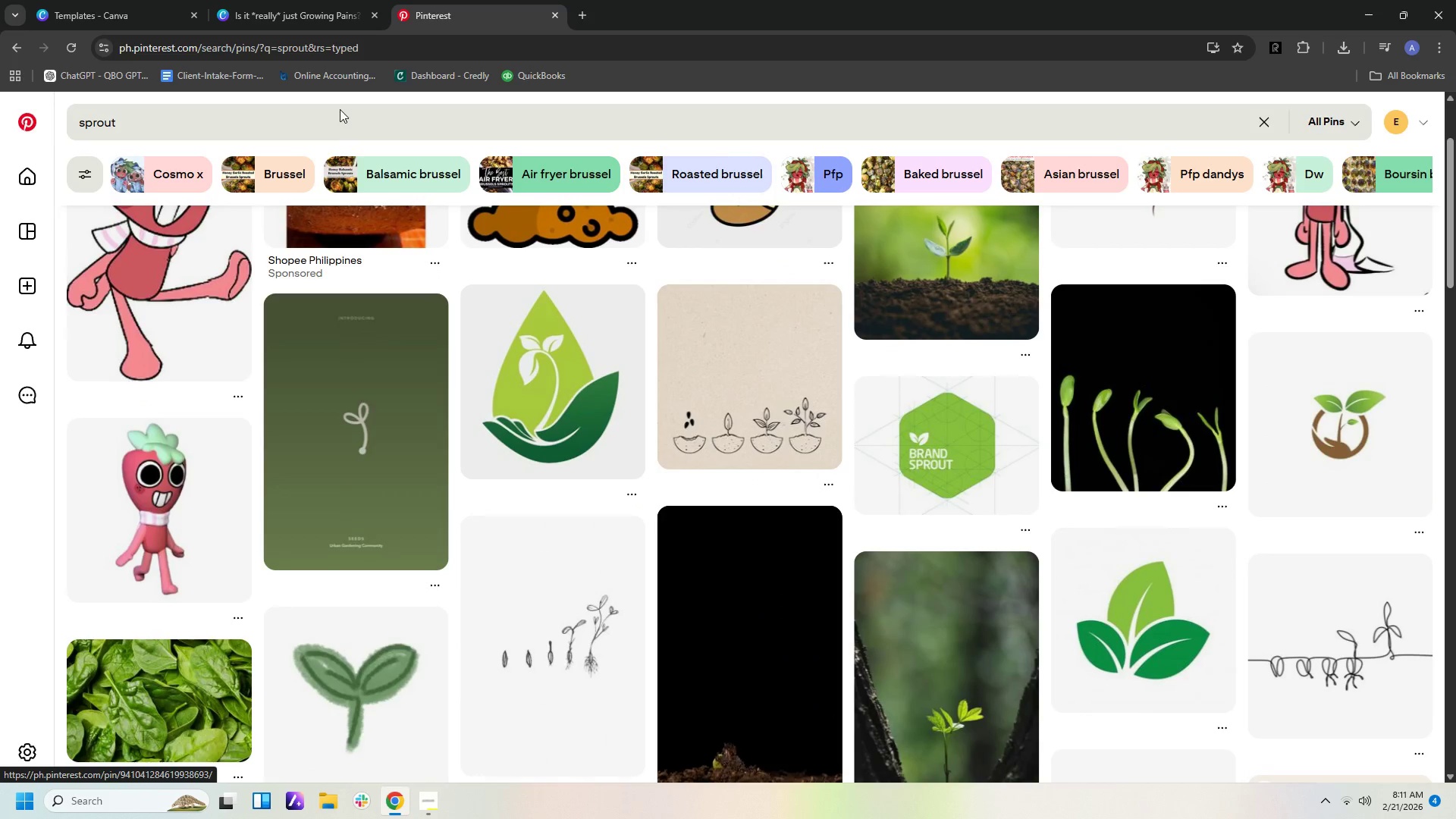 
left_click([340, 109])
 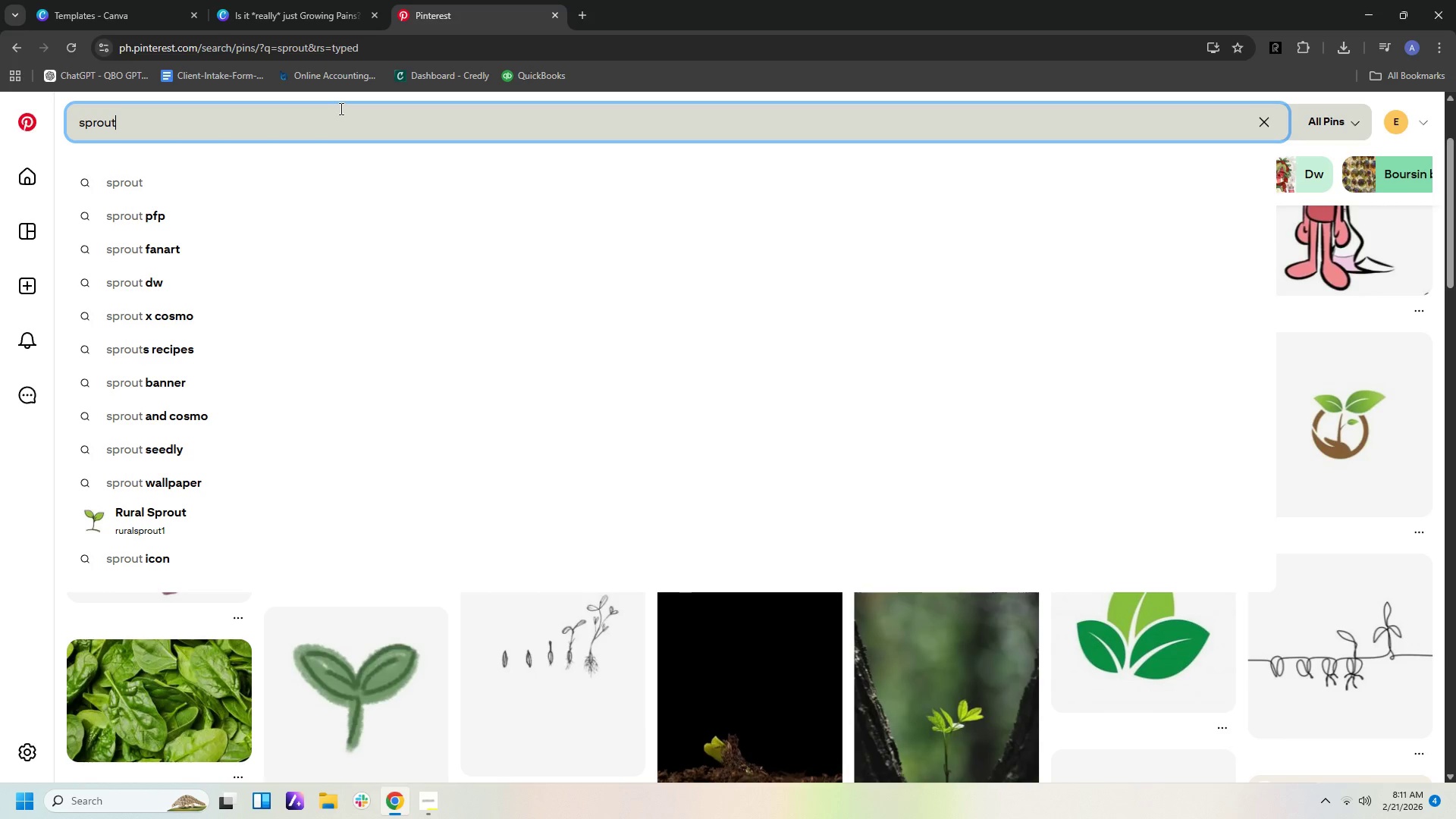 
type( icon)
 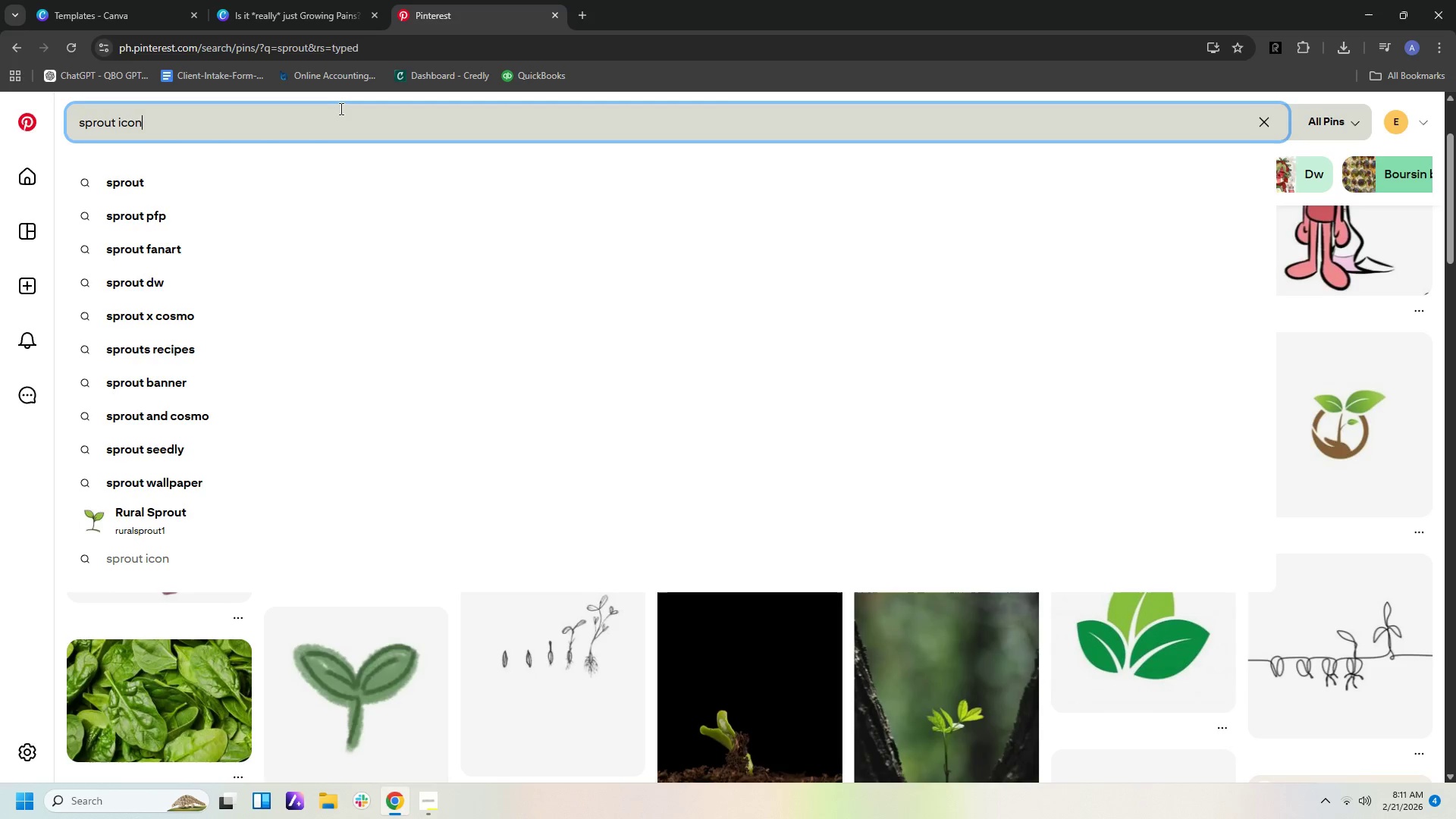 
key(Enter)
 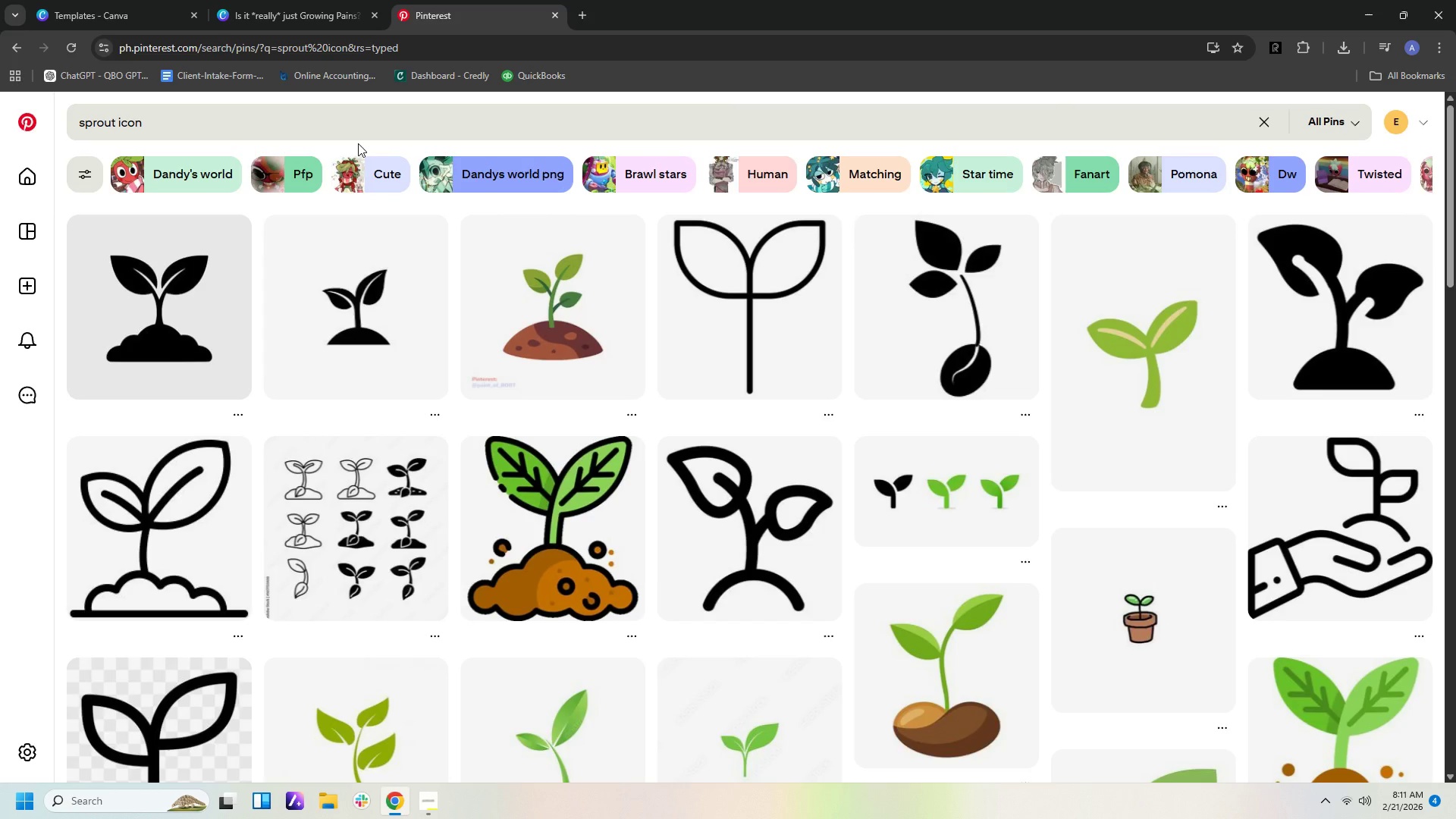 
wait(12.16)
 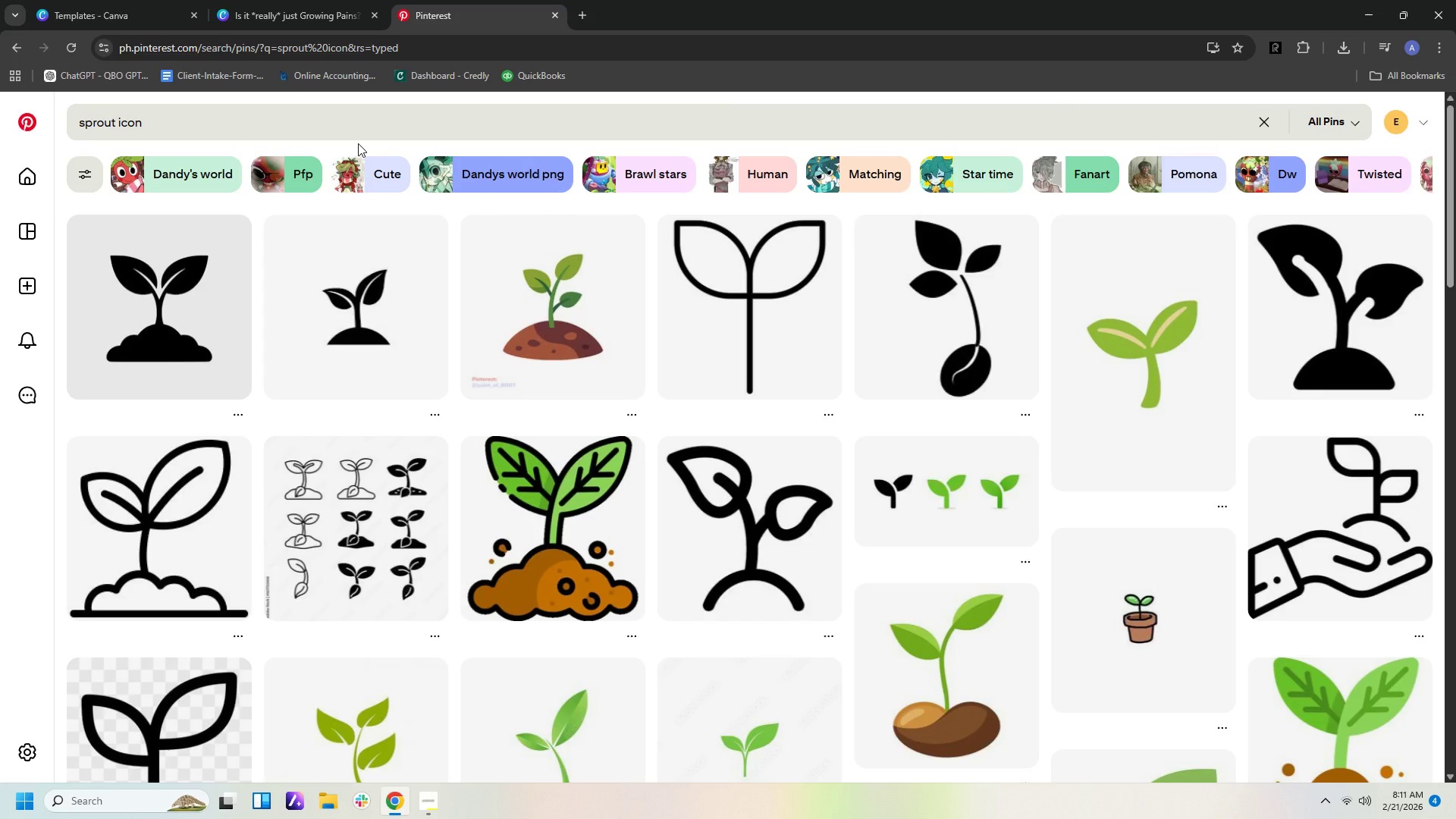 
left_click([259, 20])
 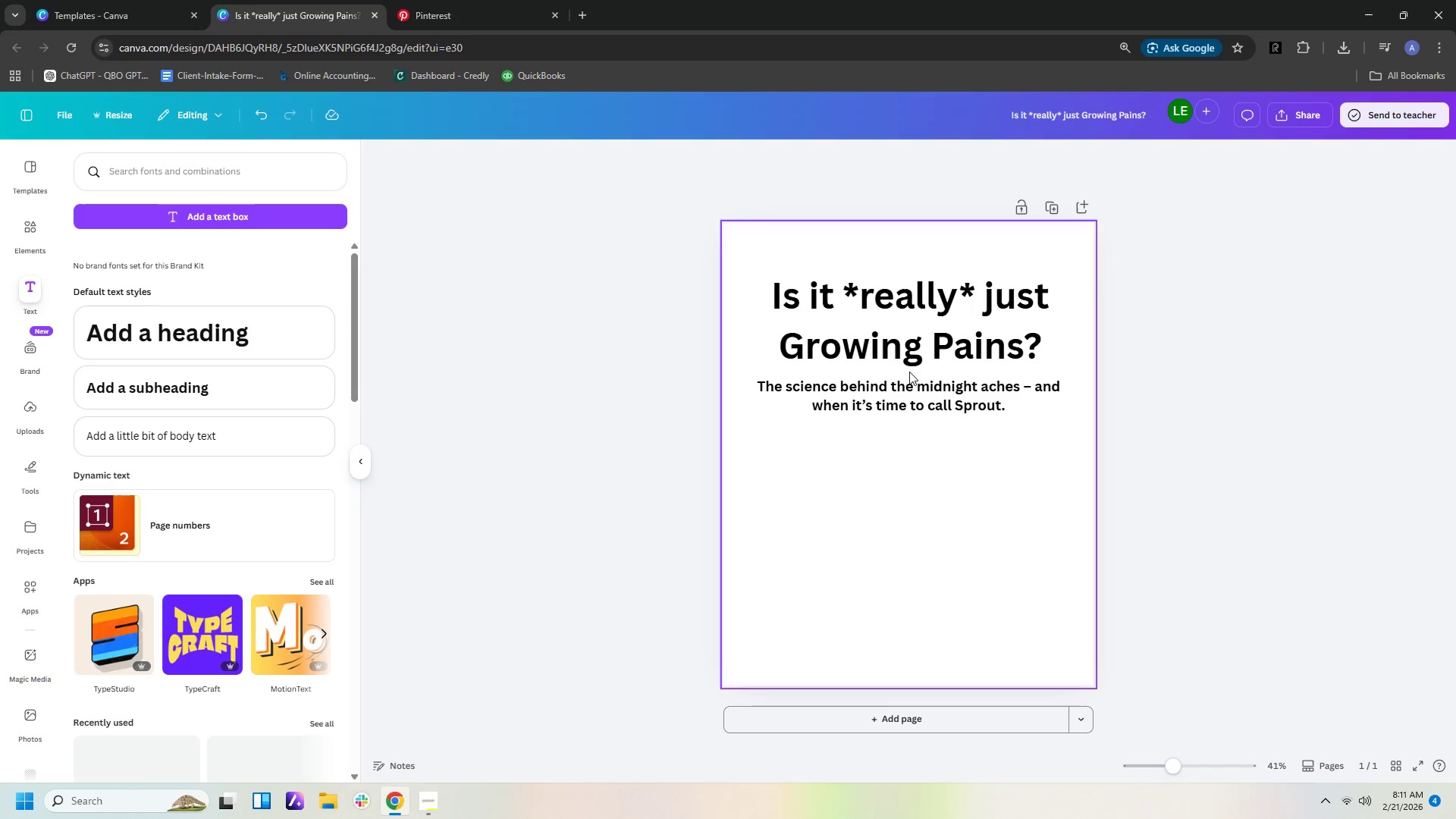 
wait(7.19)
 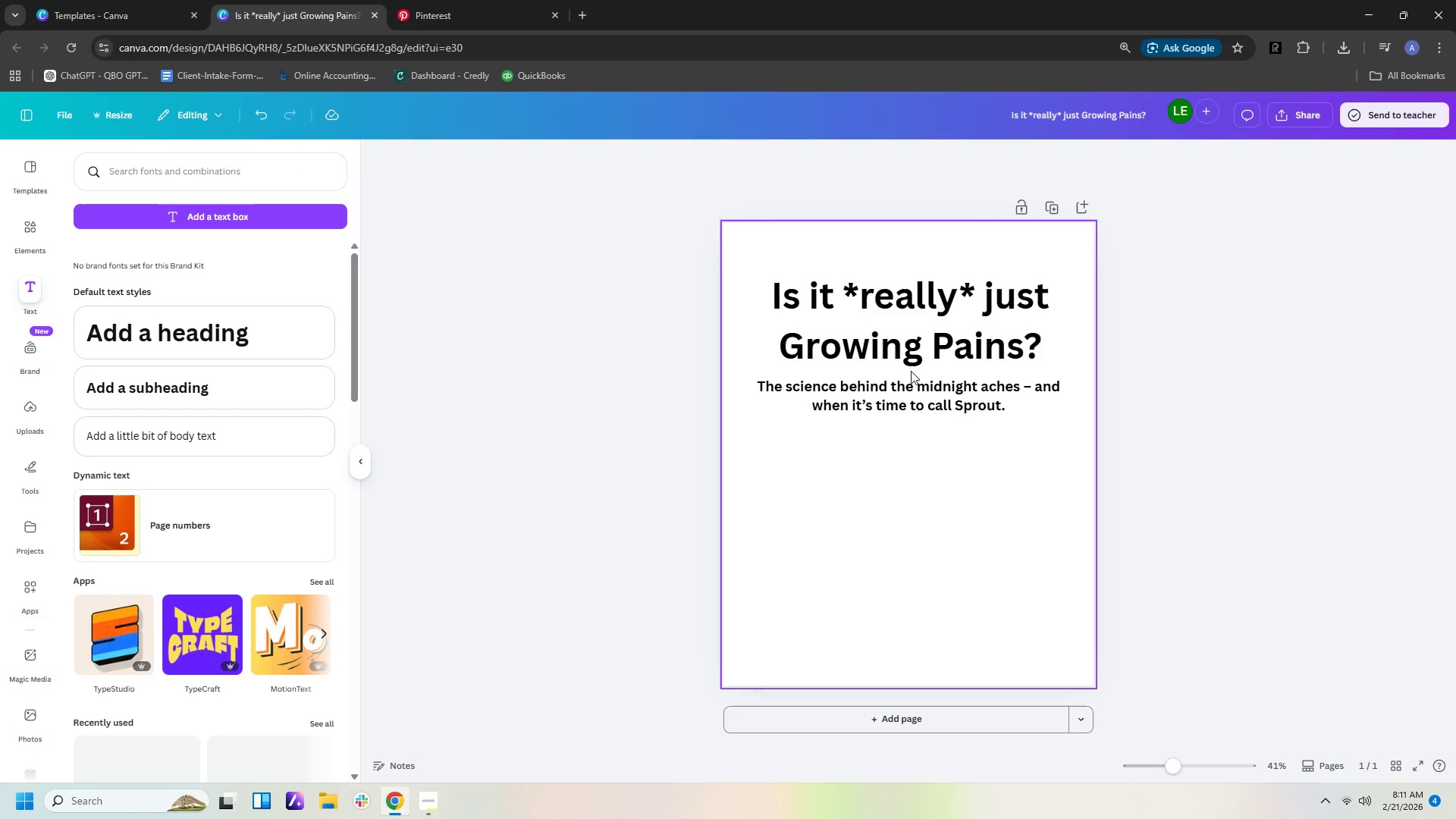 
left_click([645, 158])
 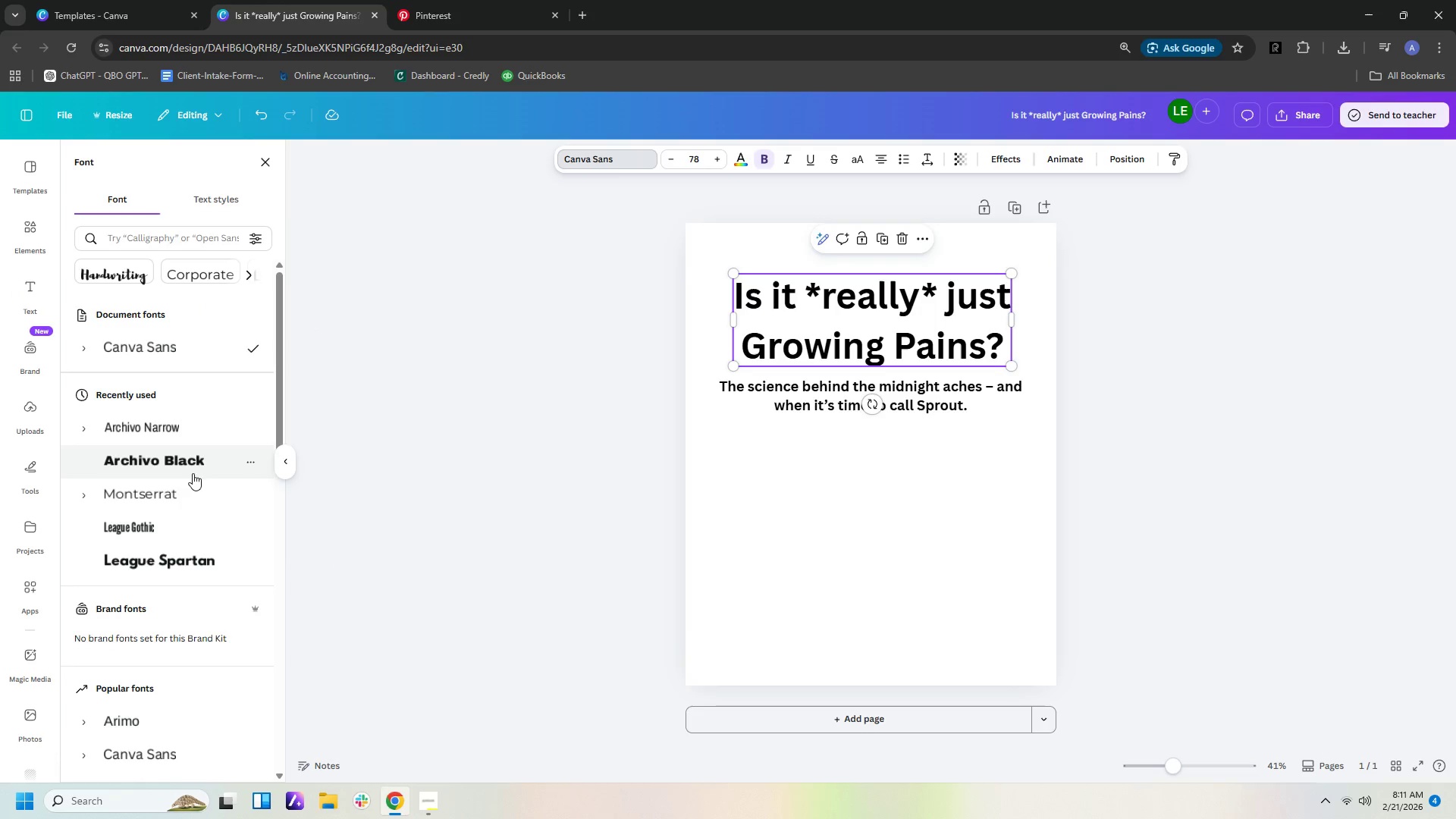 
left_click([188, 498])
 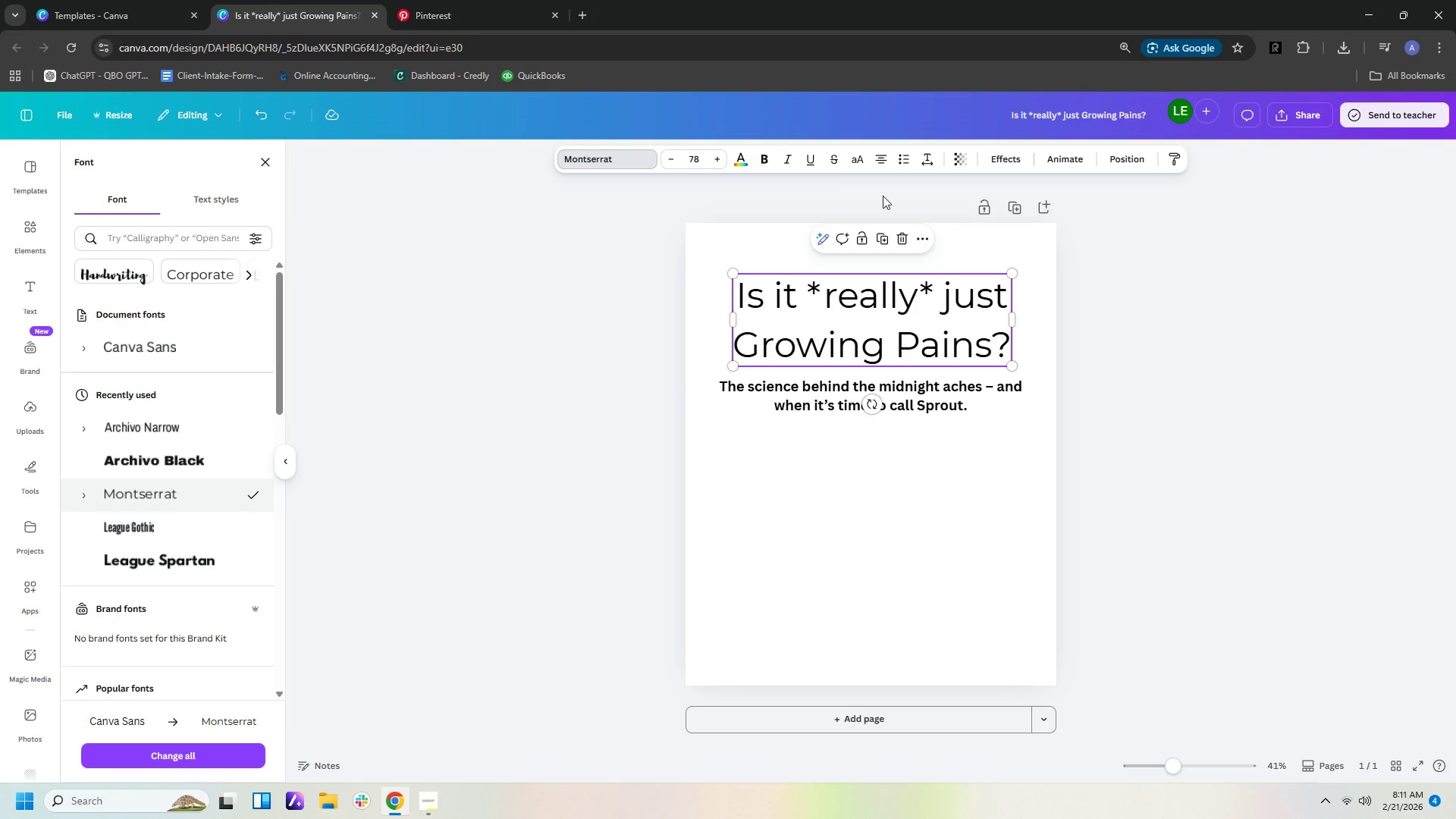 
wait(9.23)
 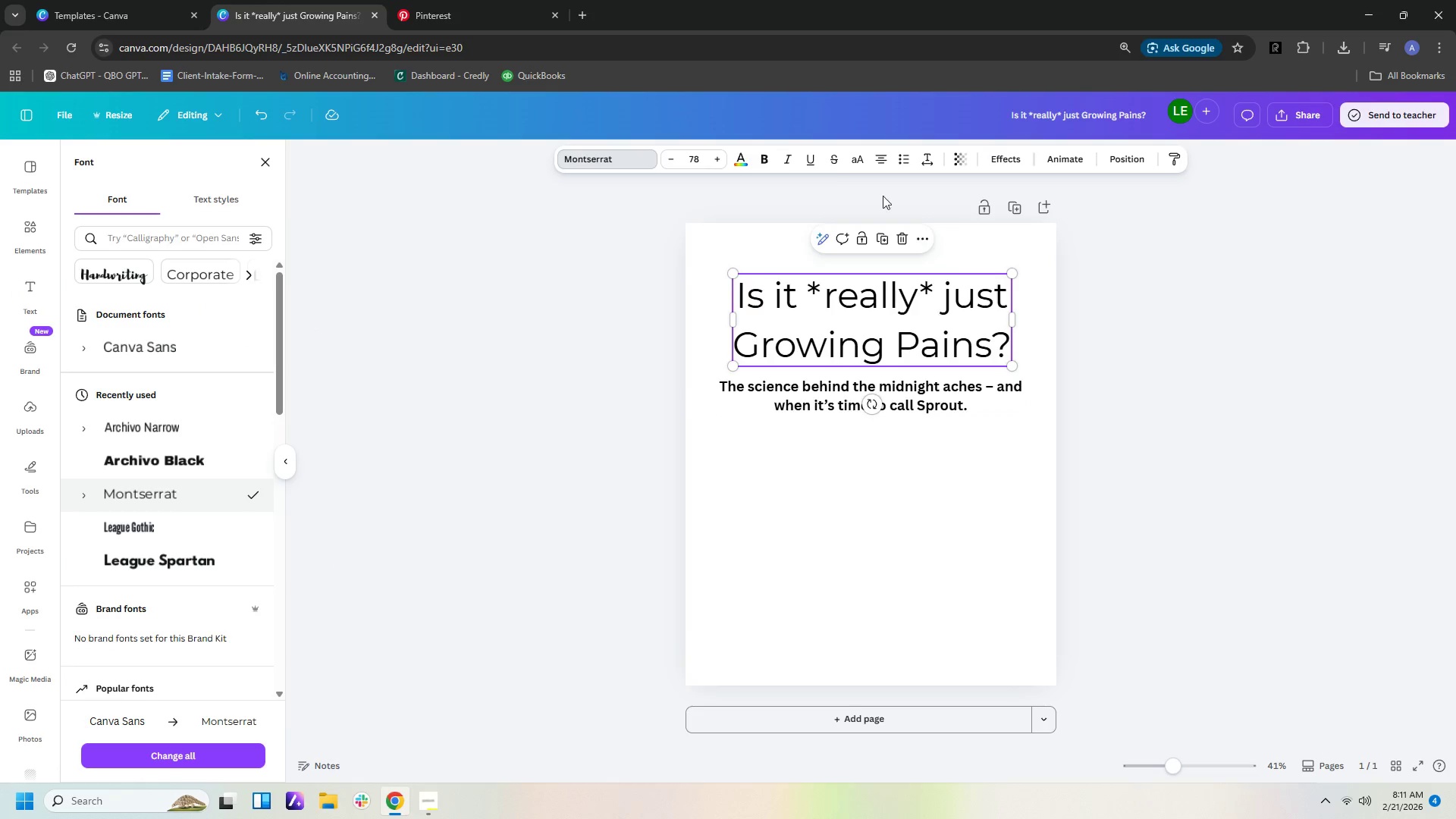 
left_click([901, 396])
 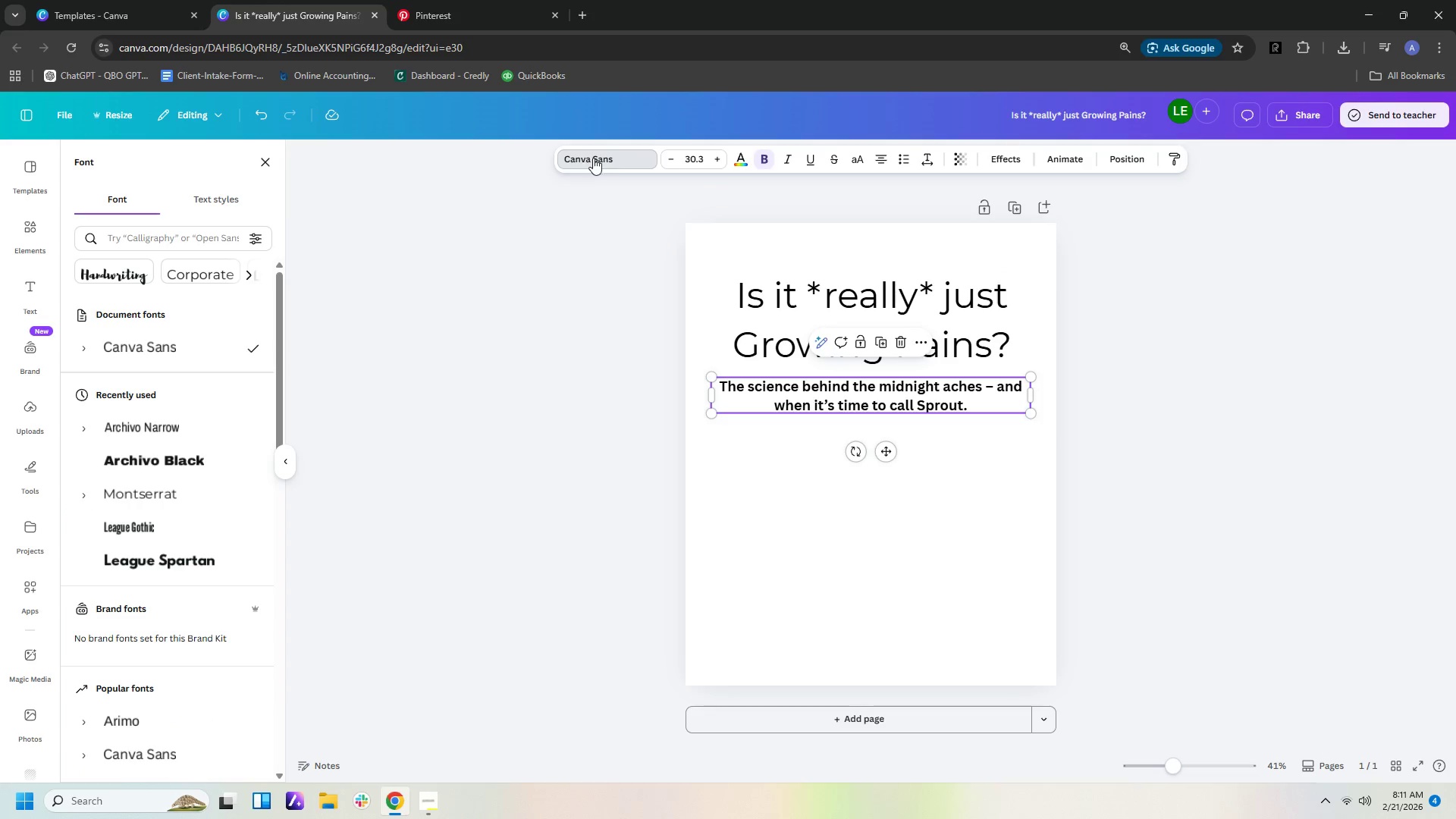 
left_click([606, 155])
 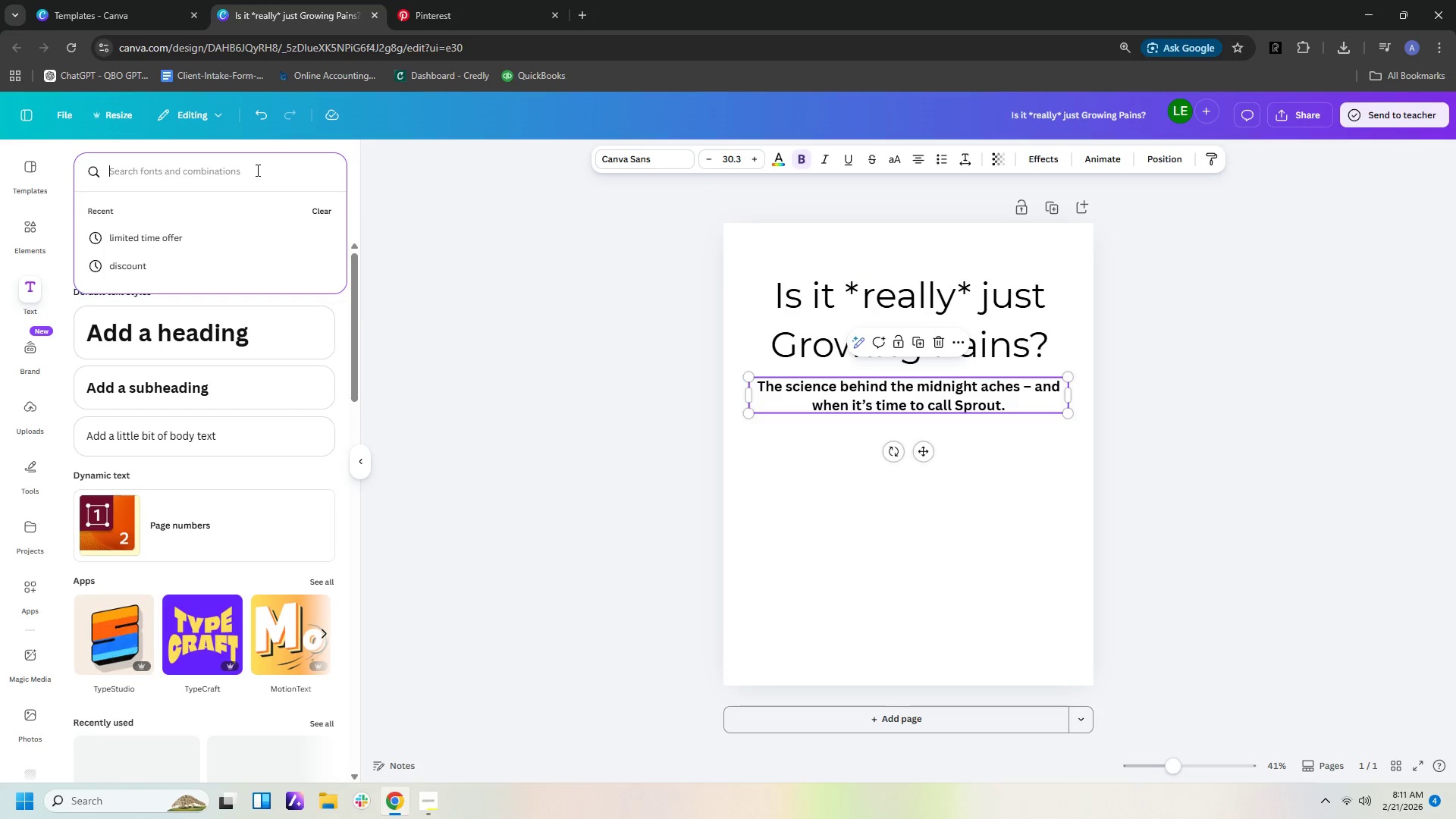 
type(open sans)
 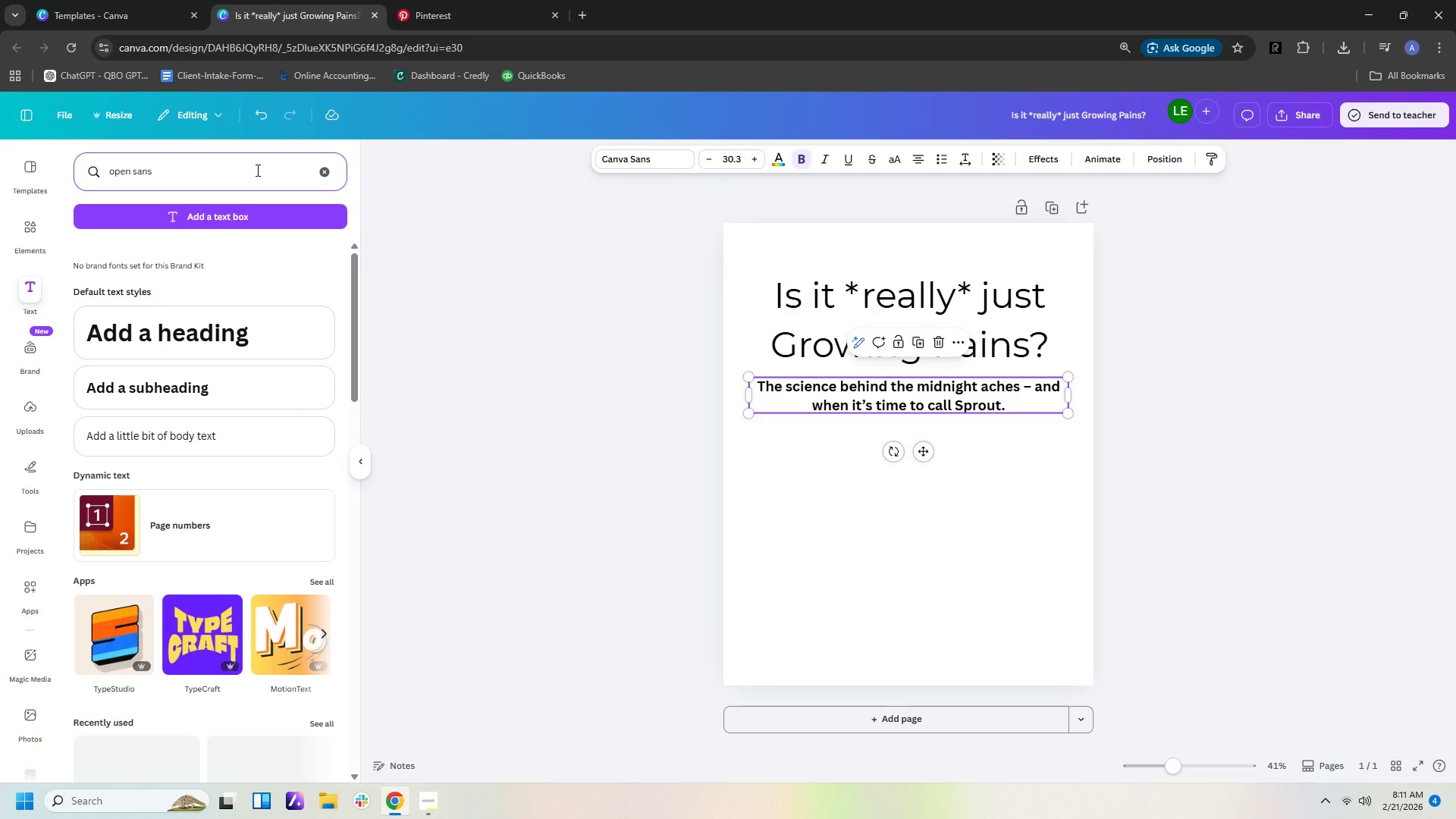 
key(Enter)
 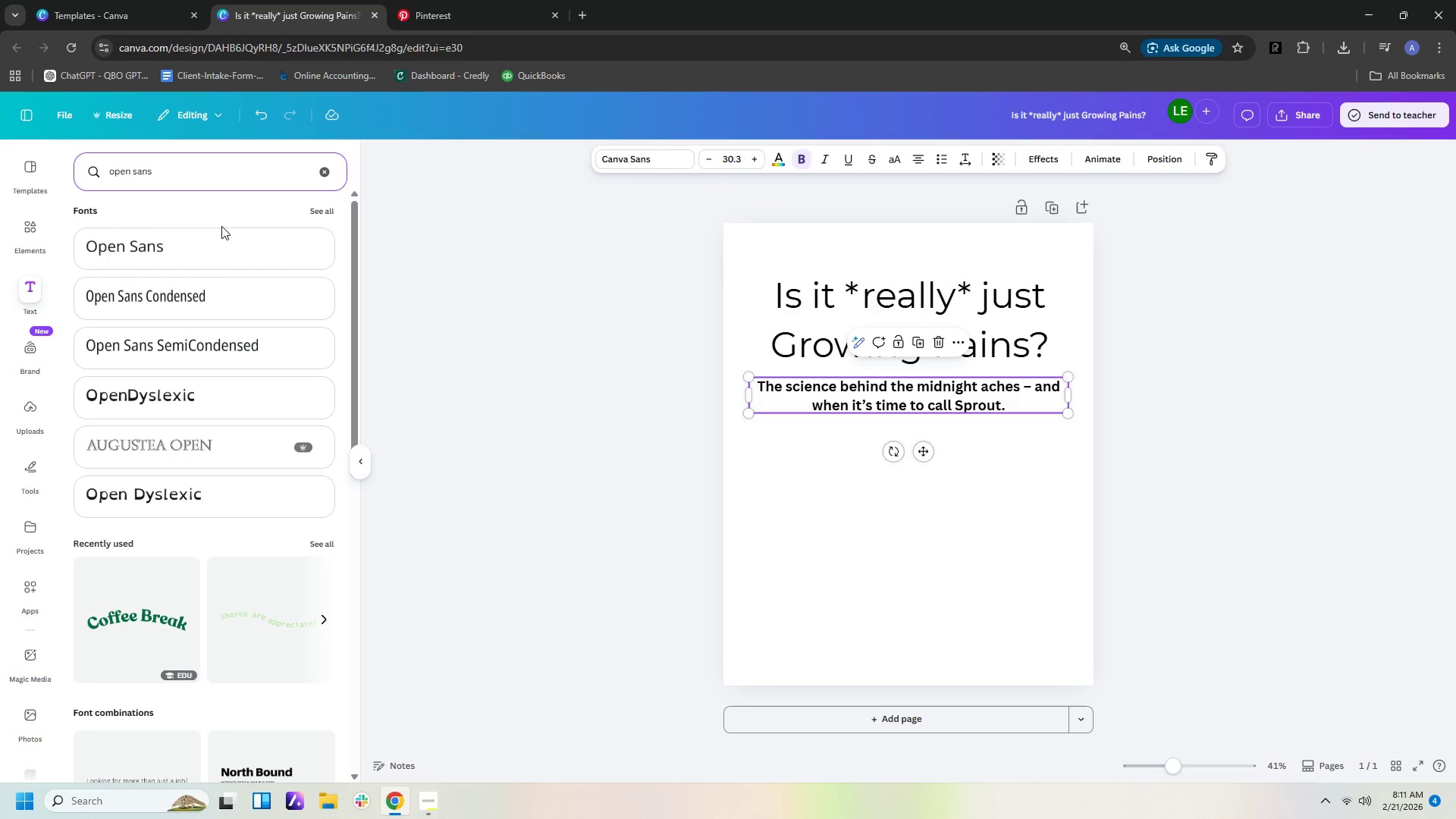 
left_click([217, 242])
 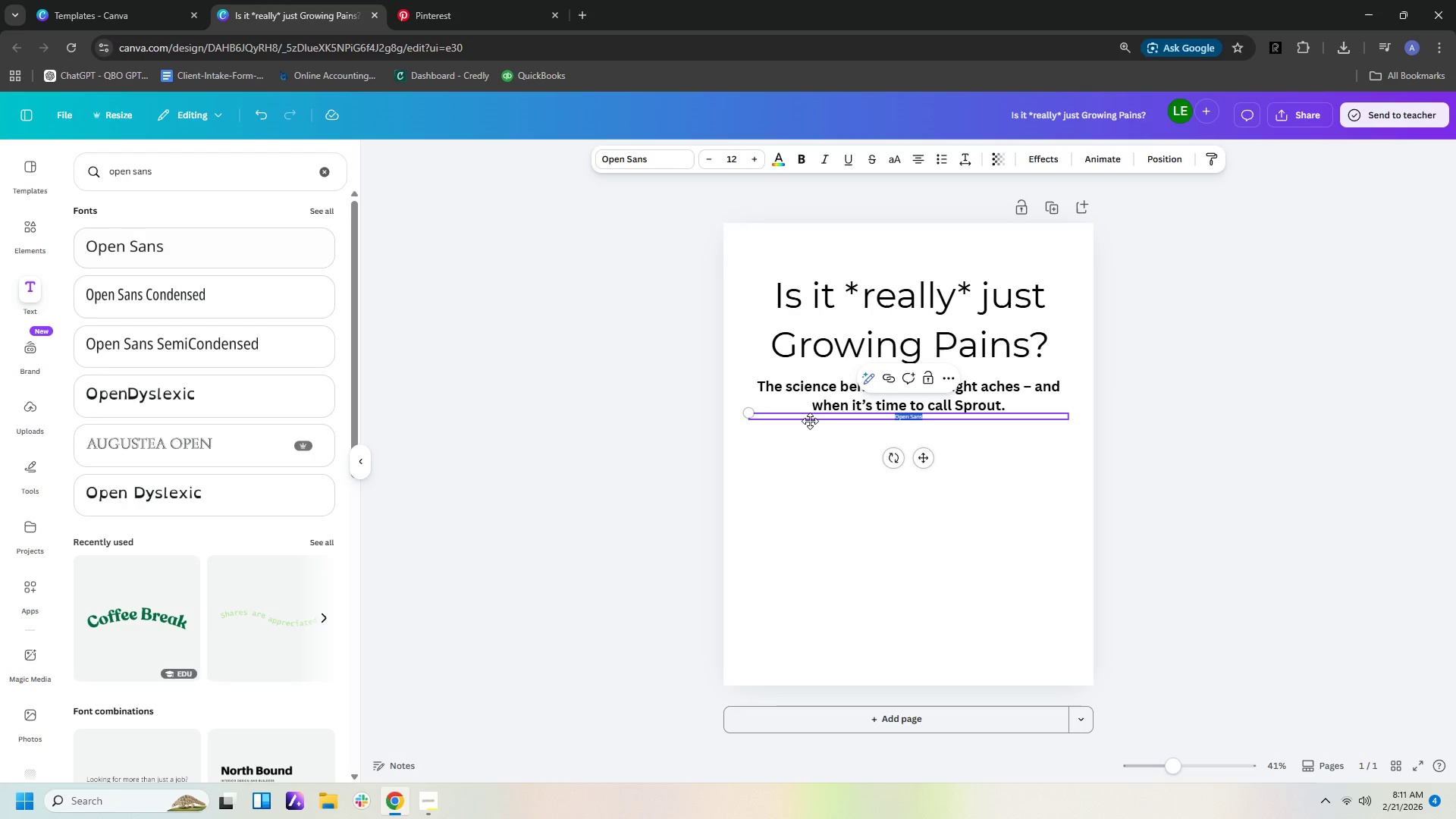 
left_click([1044, 448])
 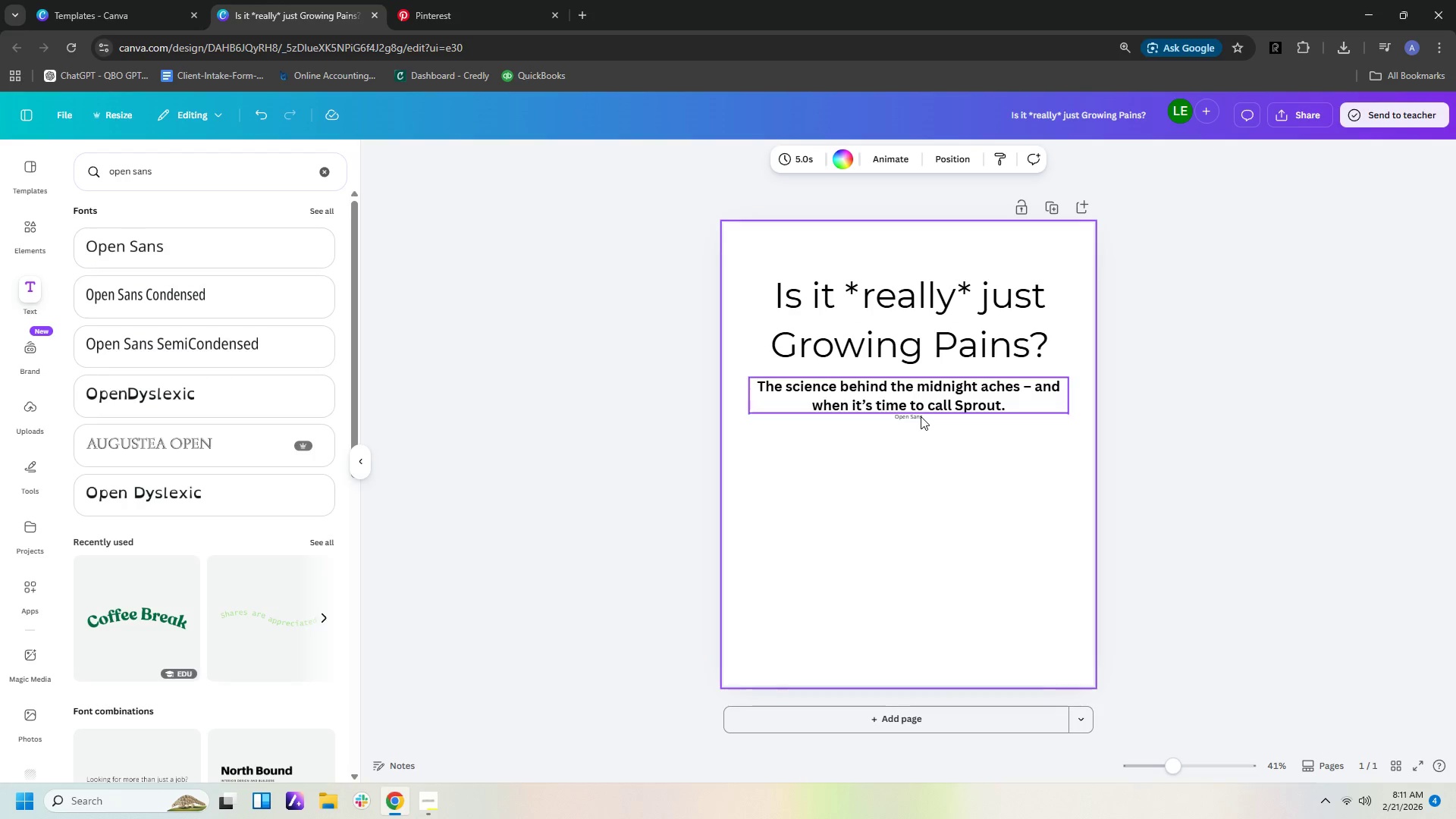 
left_click([921, 421])
 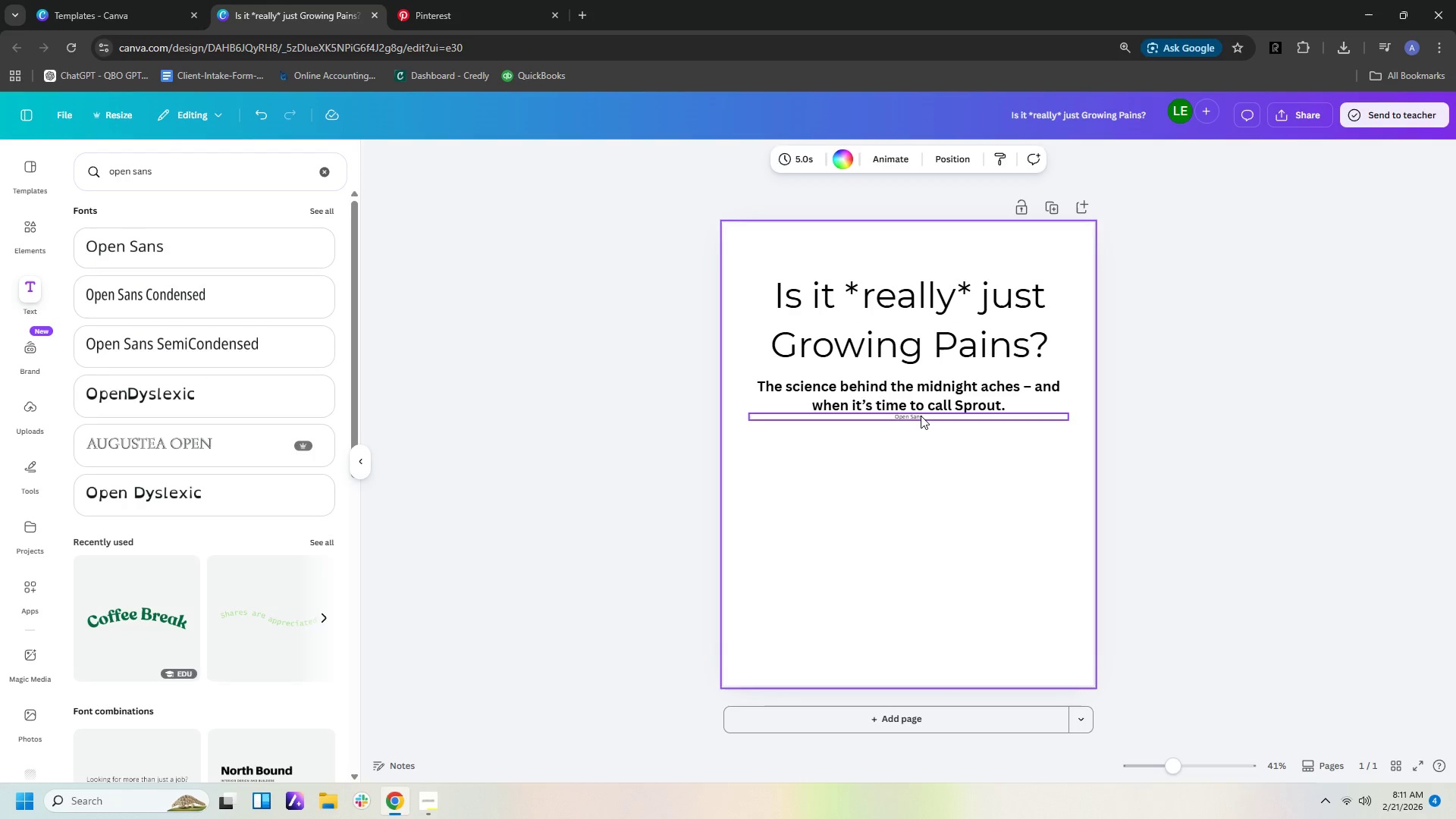 
left_click([921, 416])
 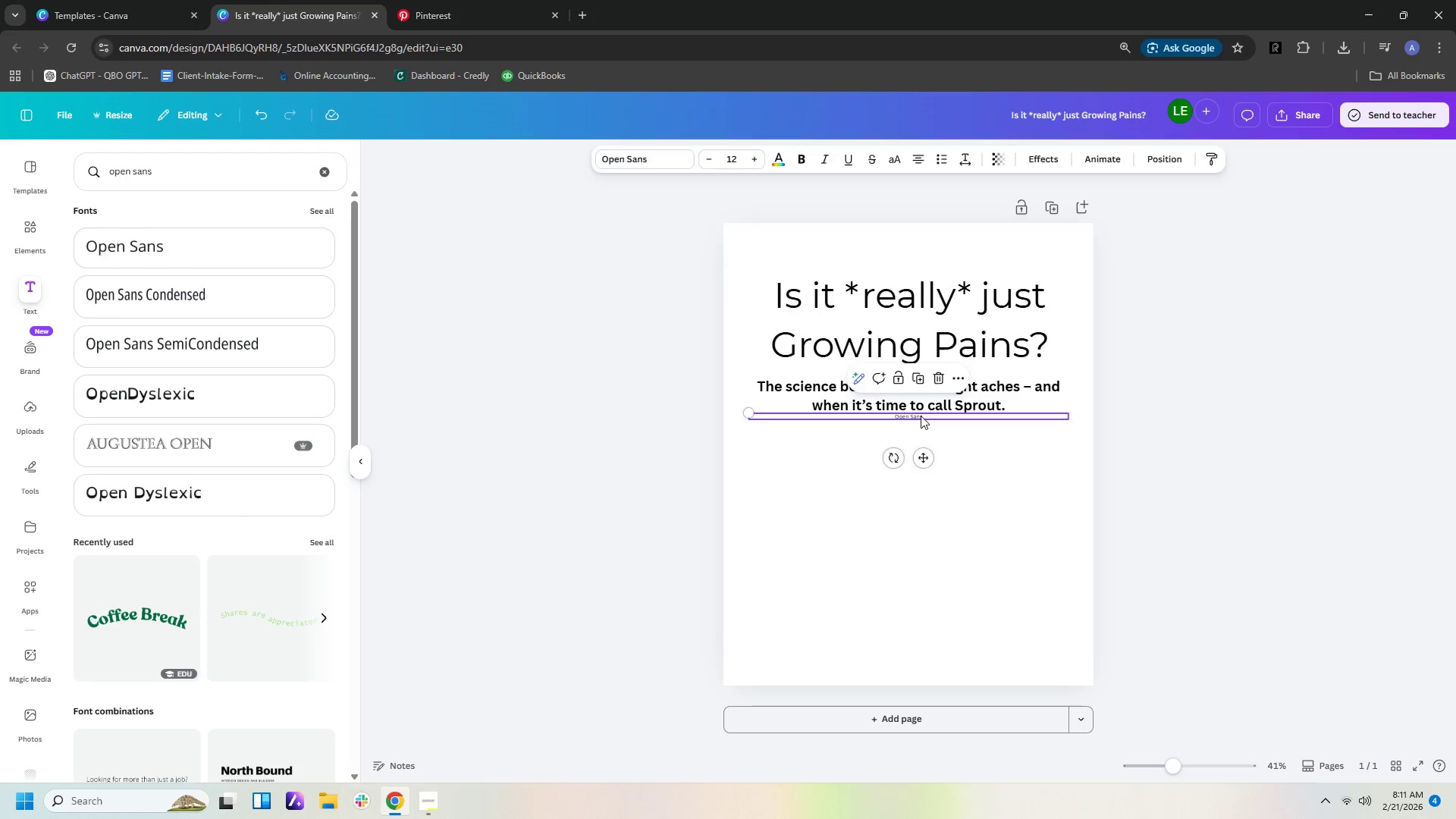 
key(Delete)
 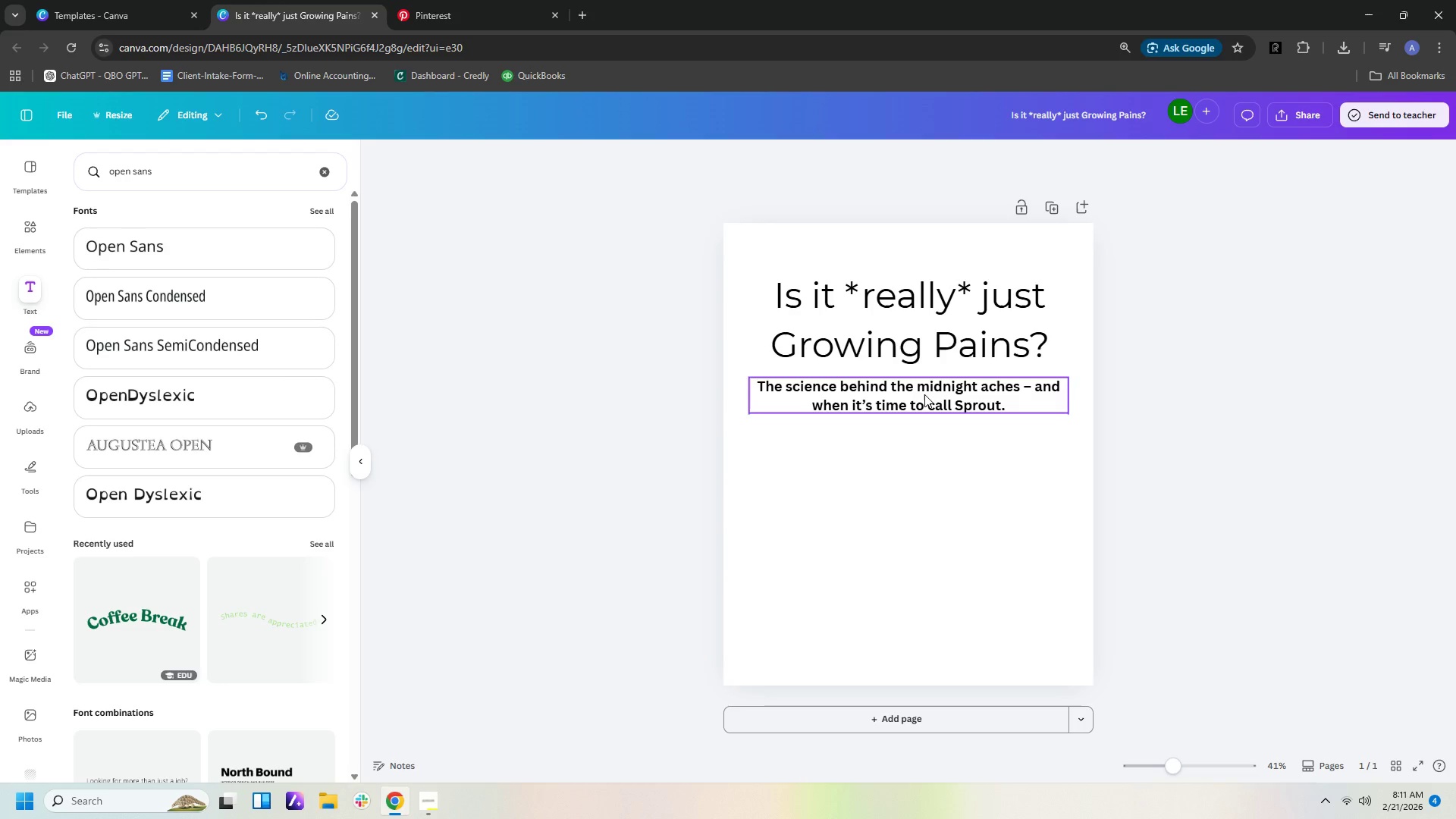 
double_click([924, 394])
 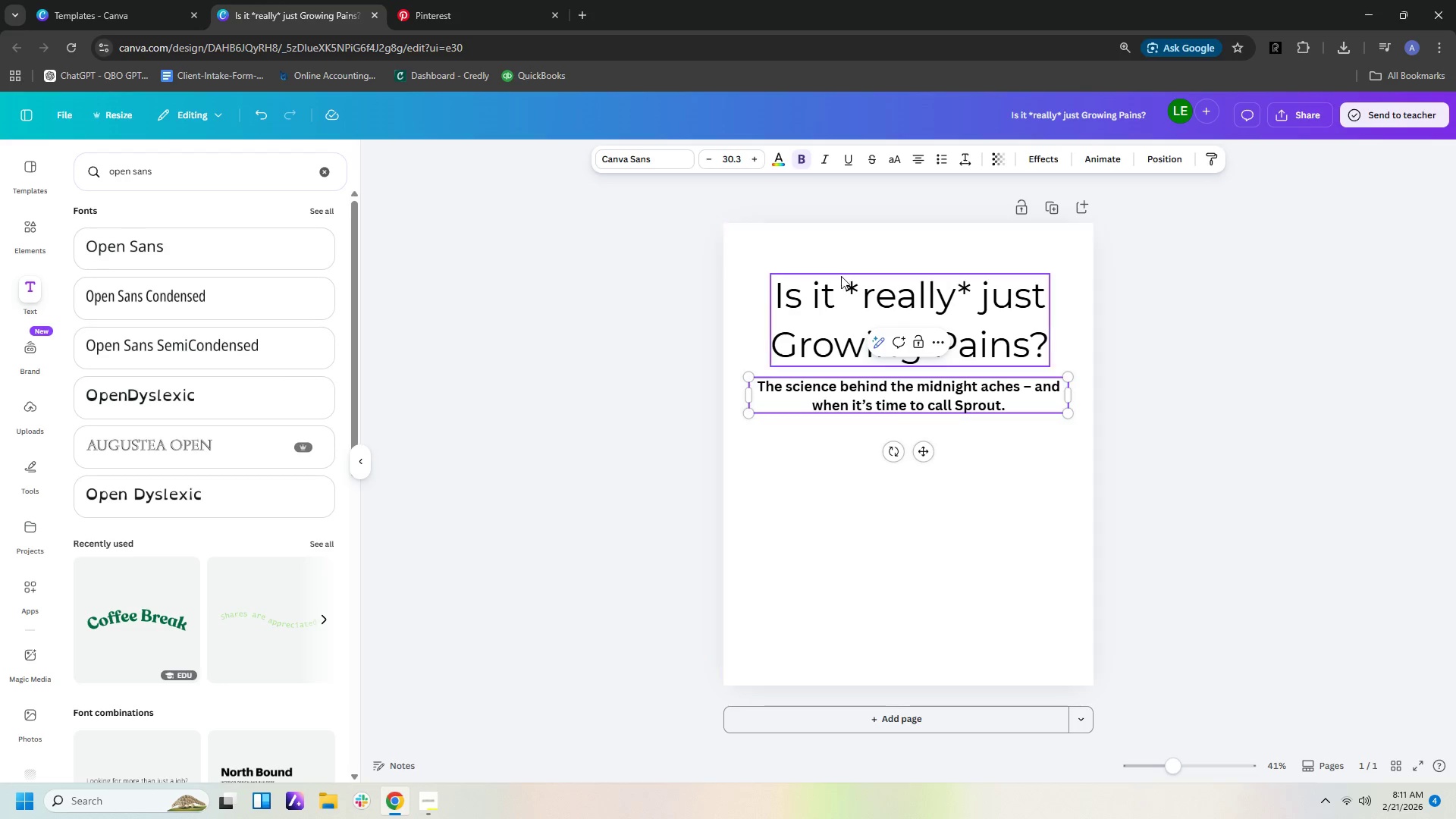 
key(Control+A)
 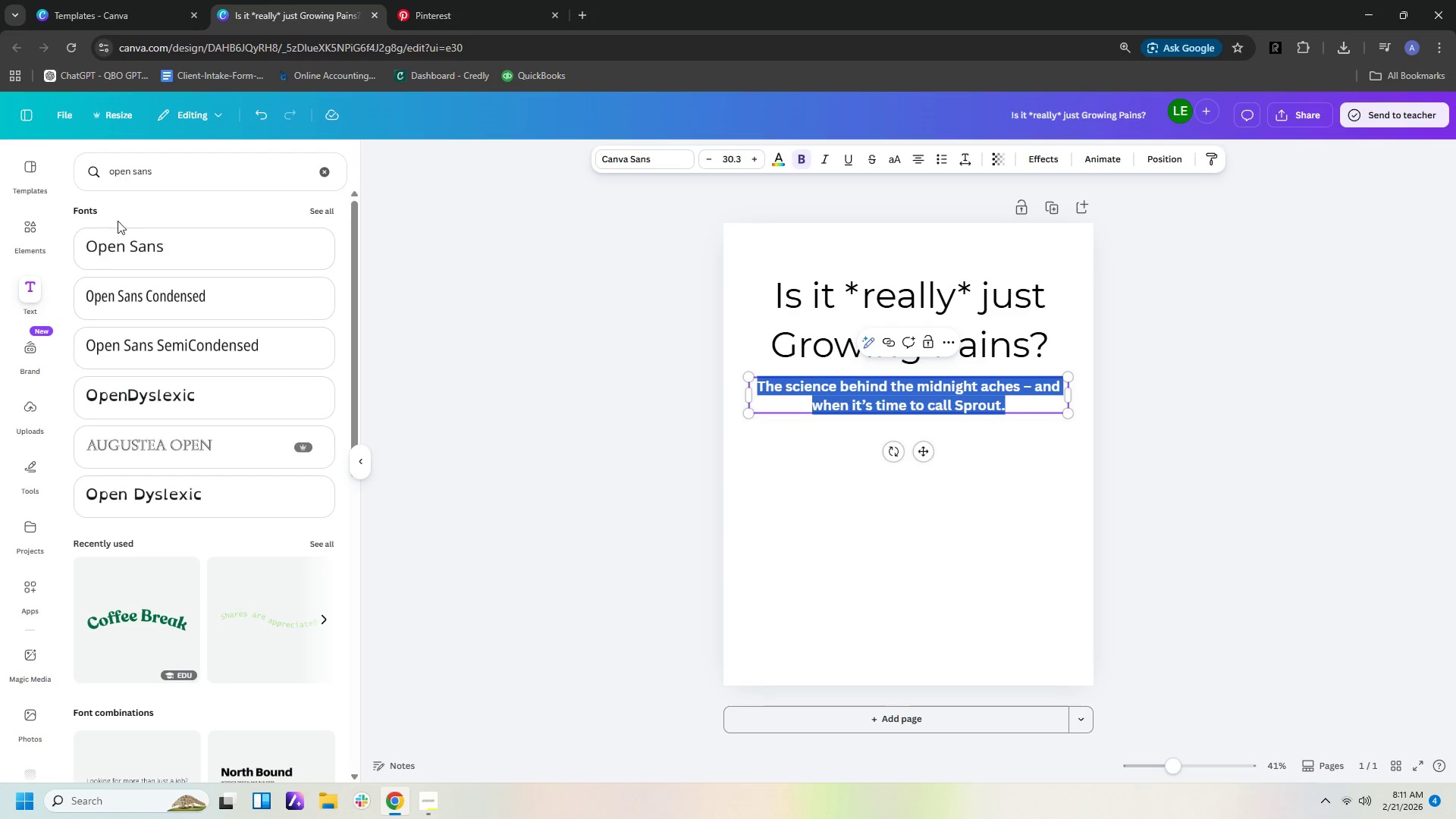 
left_click([132, 255])
 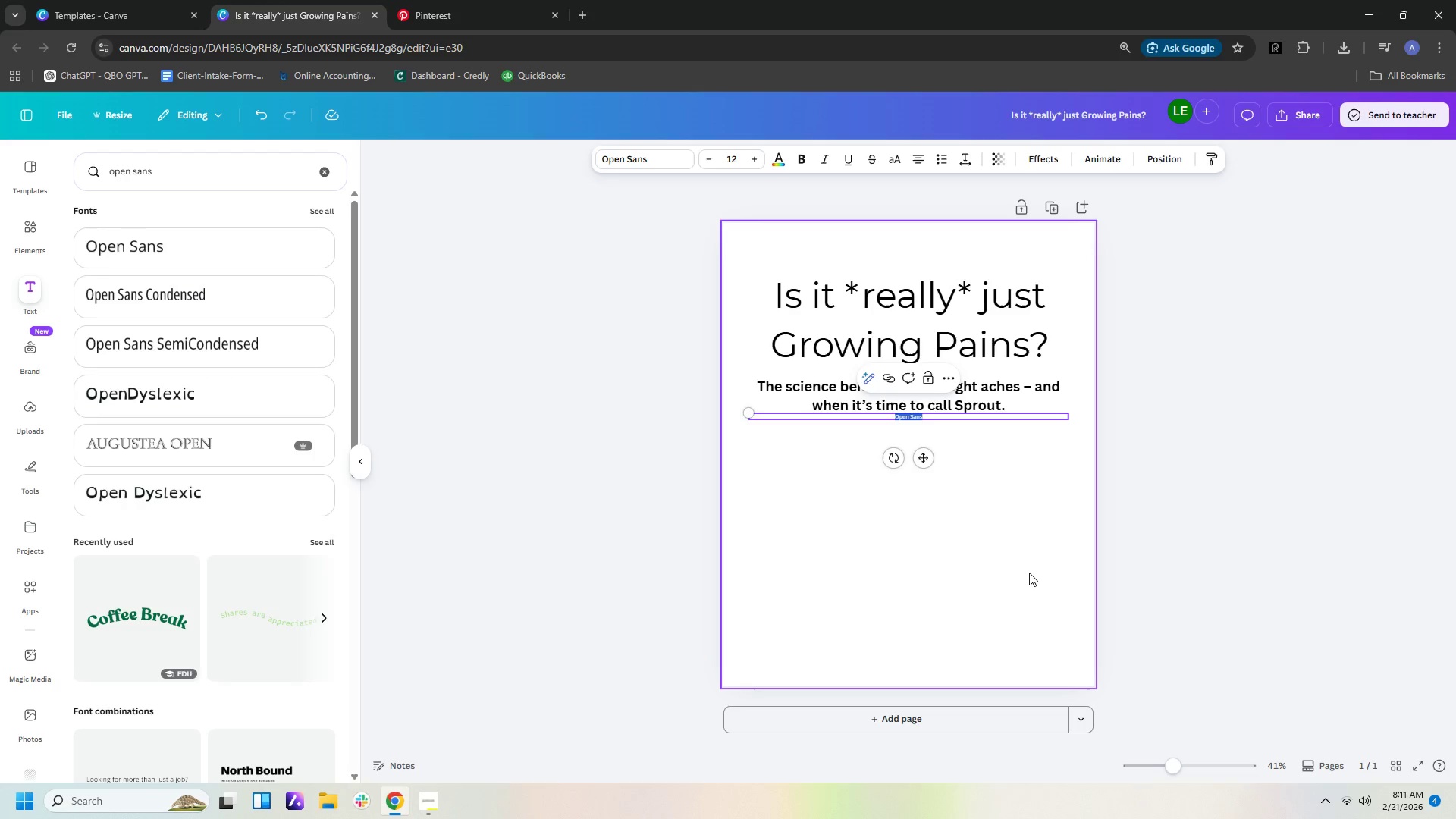 
left_click([1030, 570])
 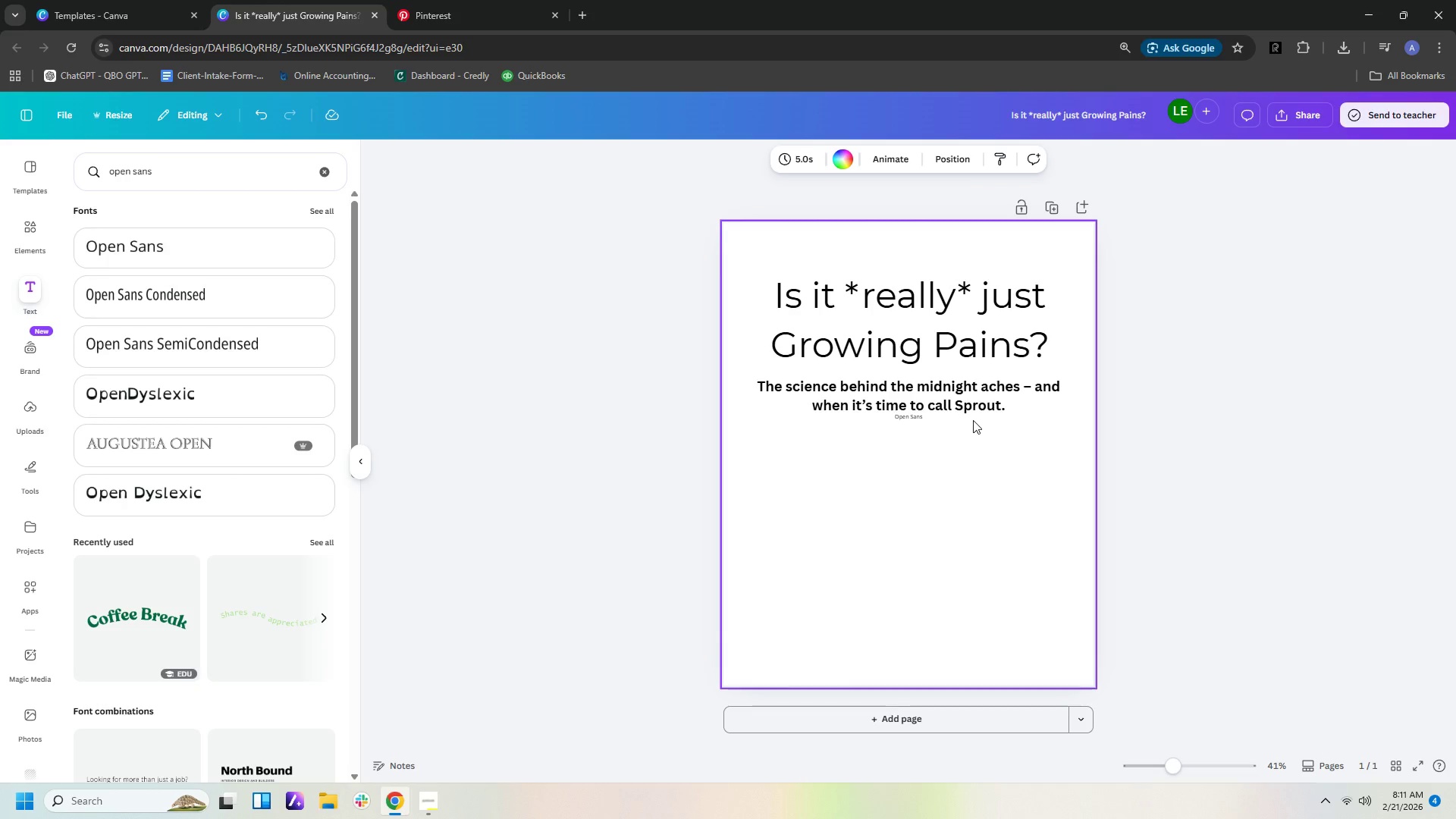 
left_click([971, 417])
 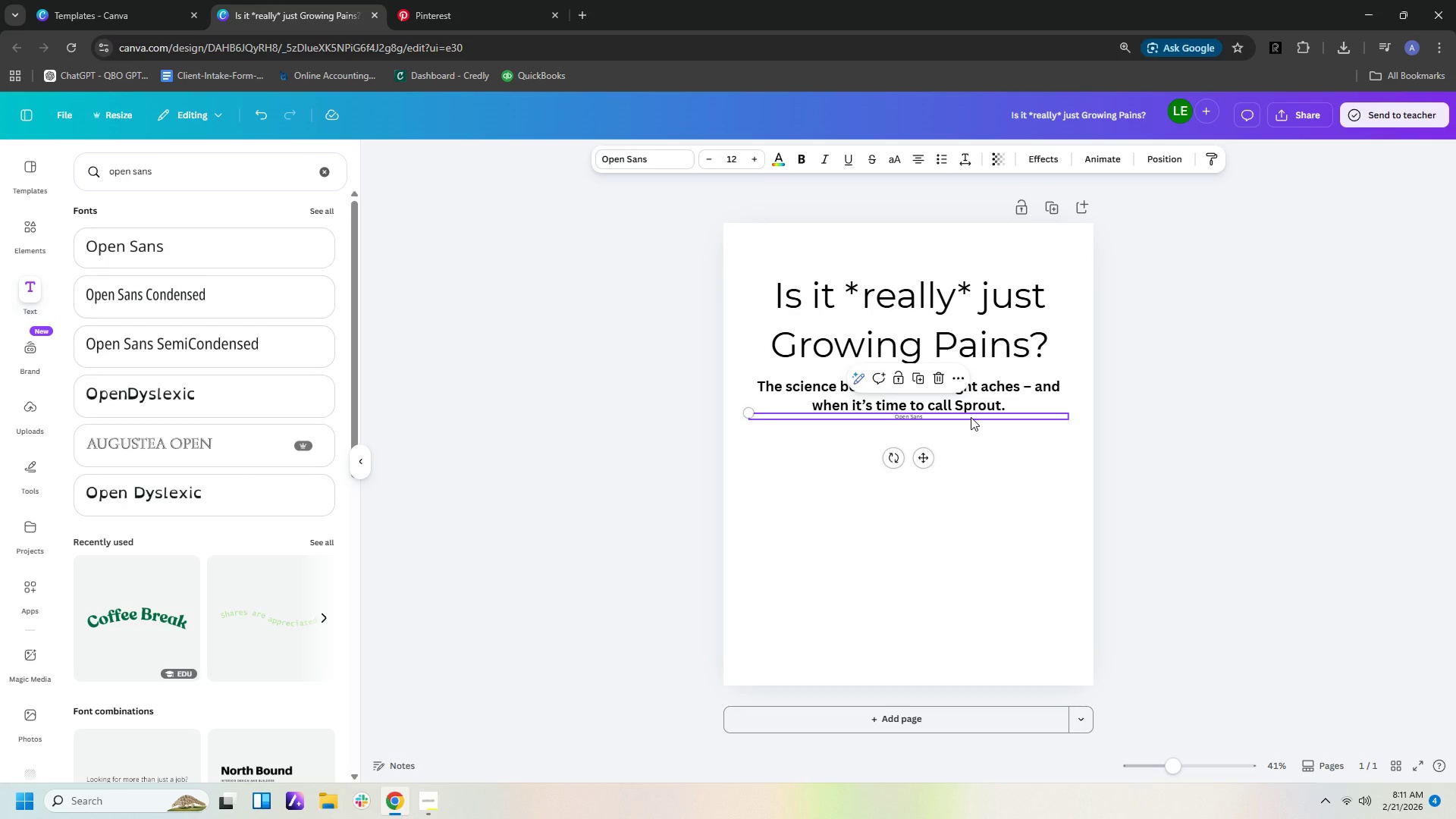 
key(Delete)
 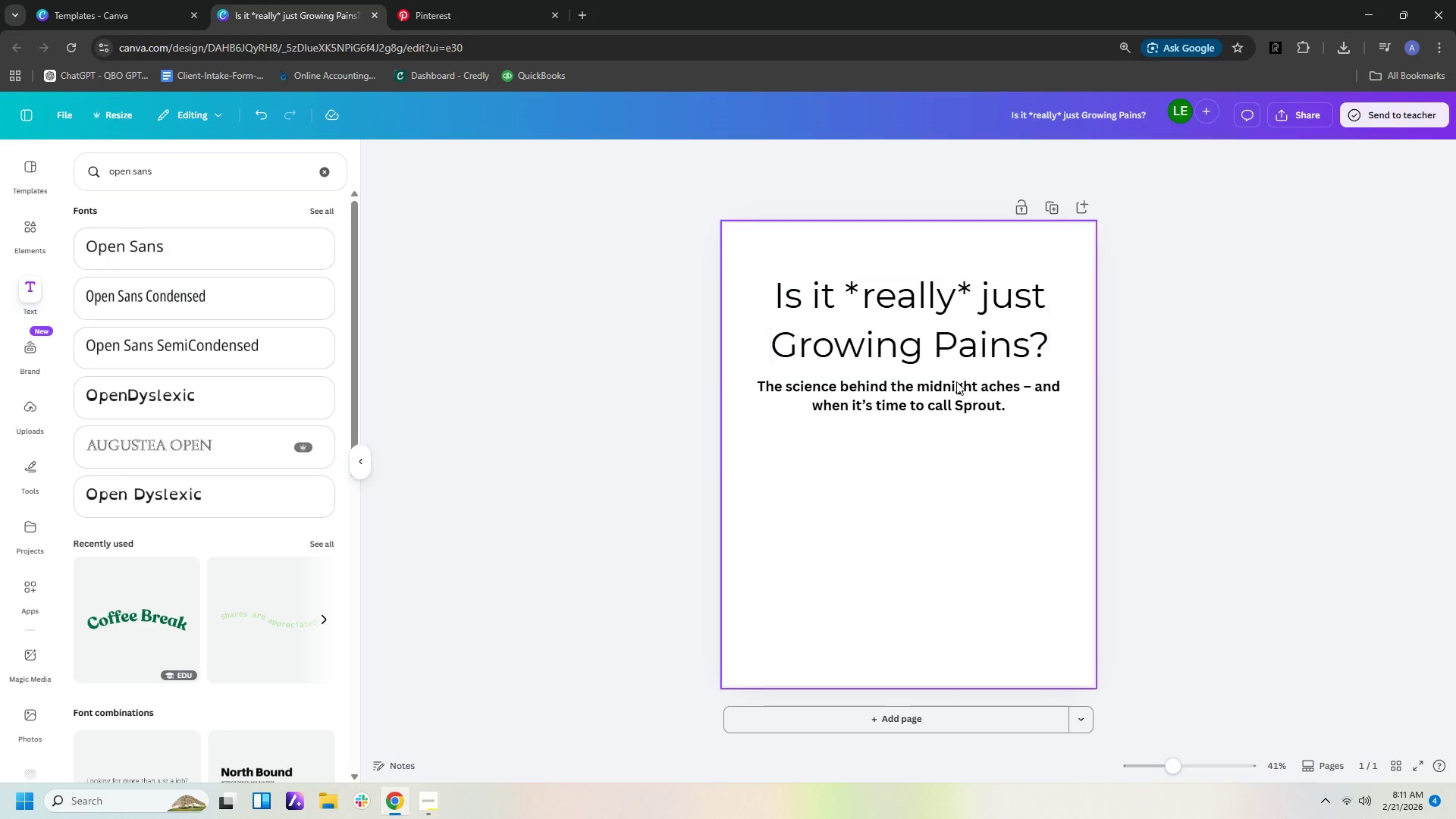 
left_click([956, 392])
 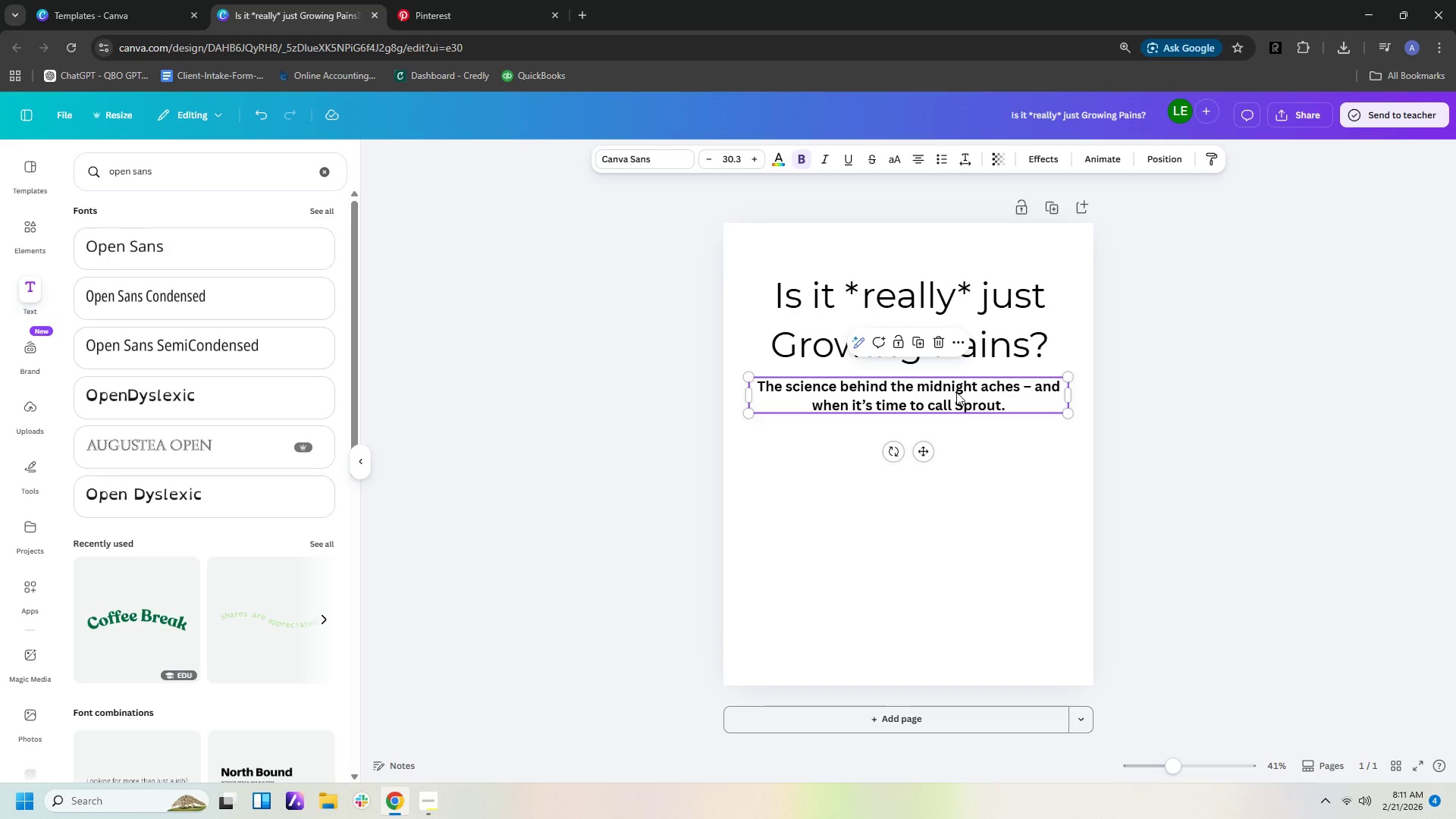 
double_click([956, 392])
 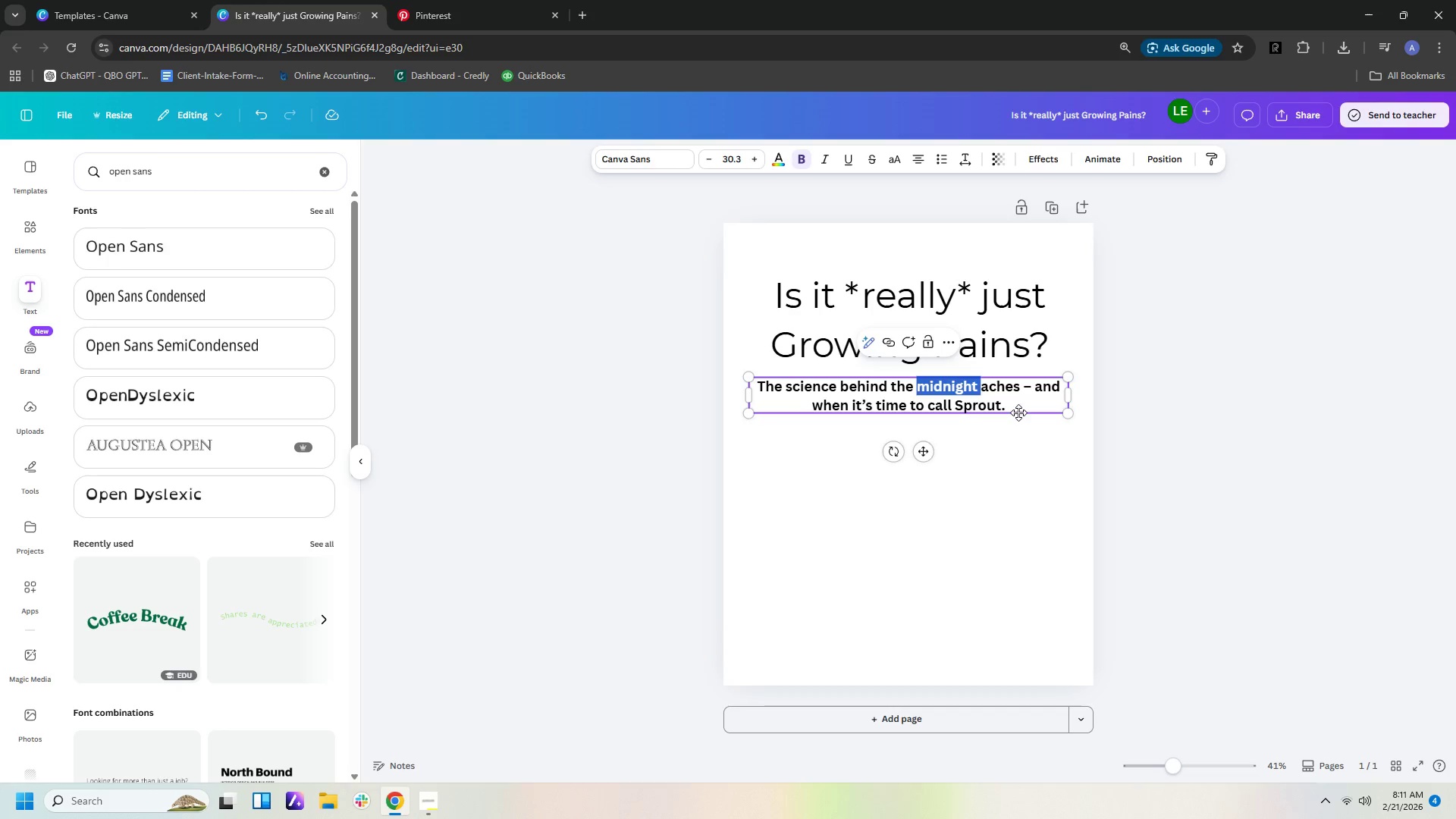 
left_click([1018, 410])
 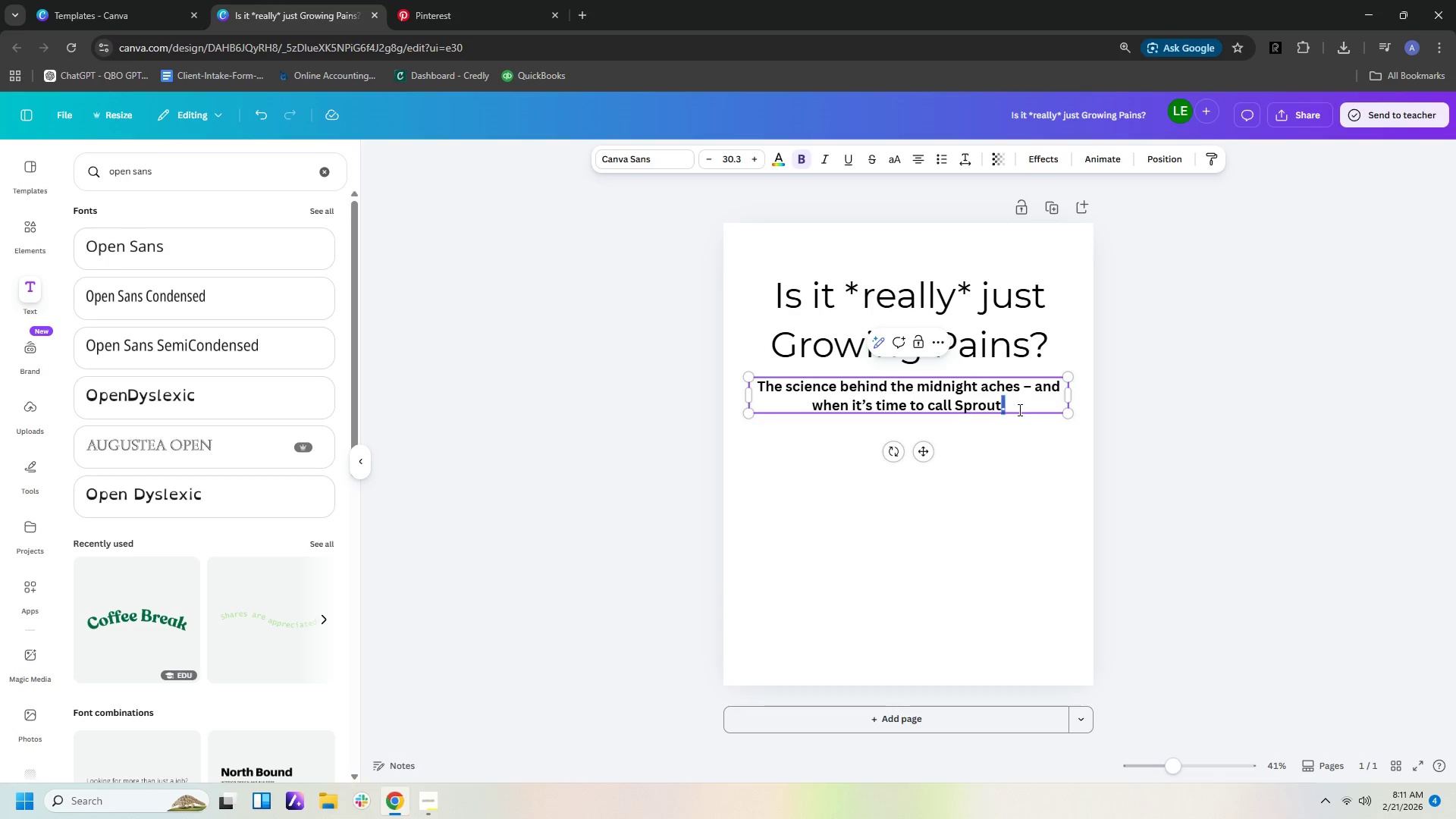 
left_click_drag(start_coordinate=[1018, 410], to_coordinate=[754, 372])
 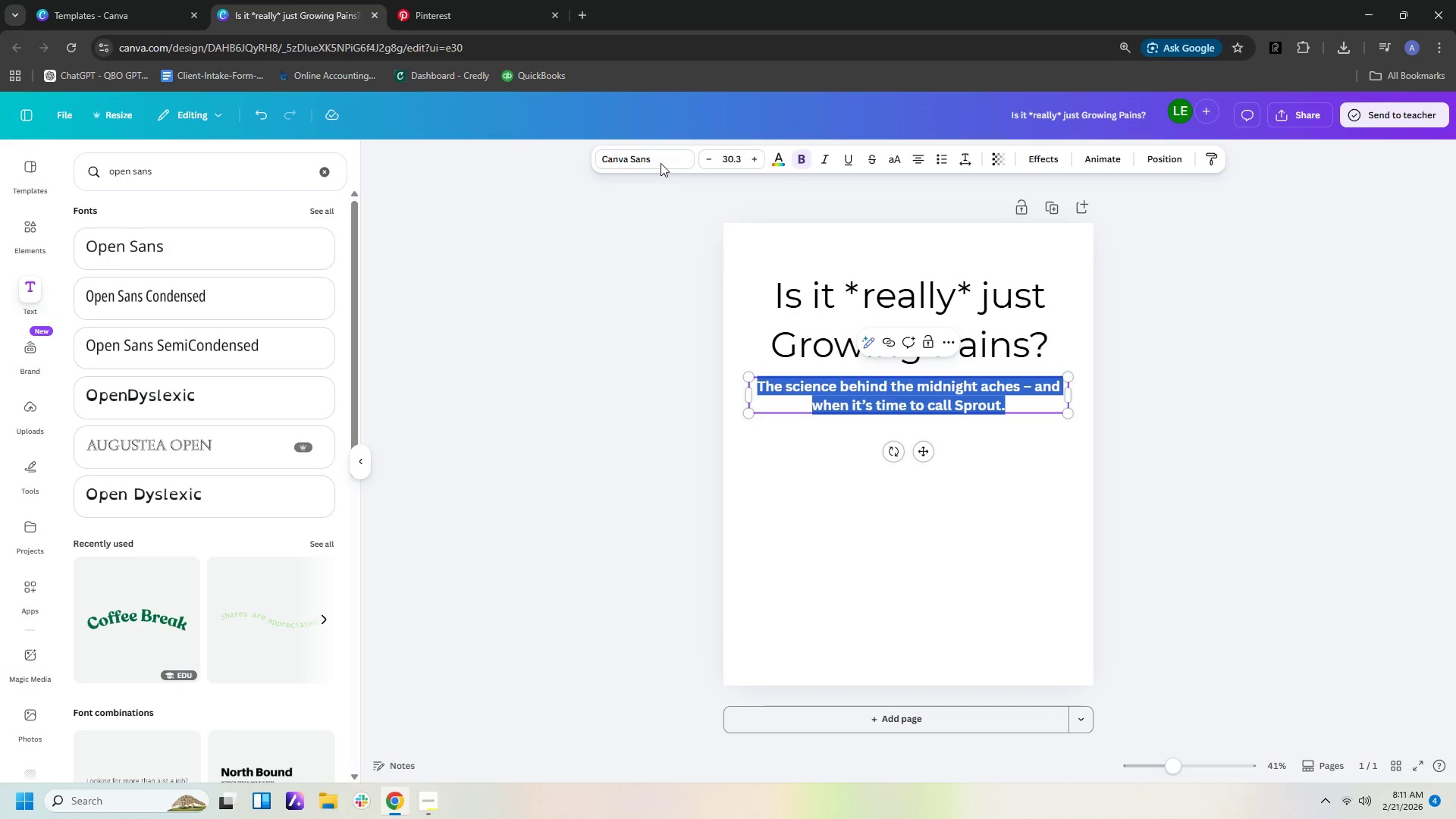 
left_click([625, 155])
 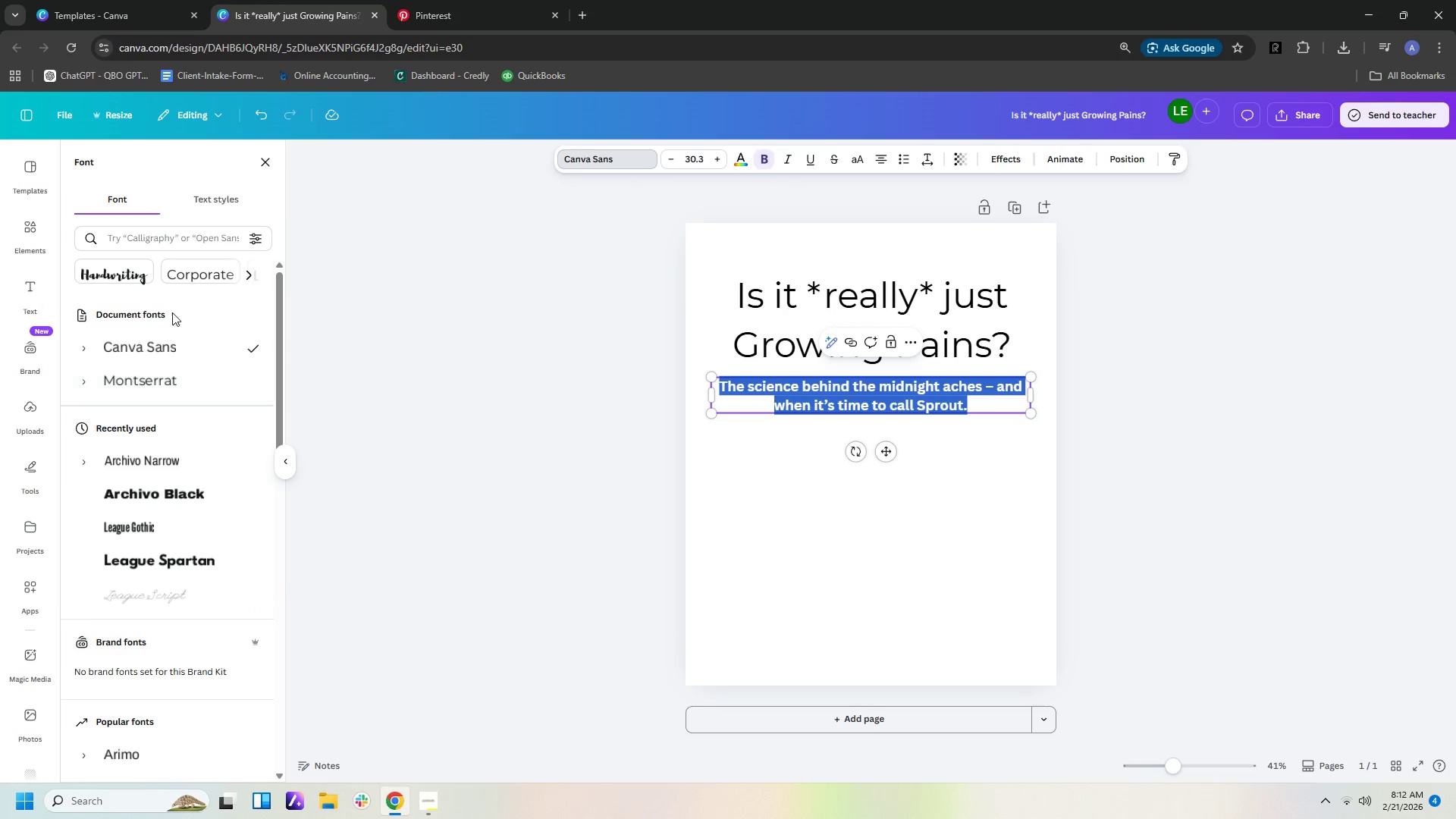 
left_click([168, 235])
 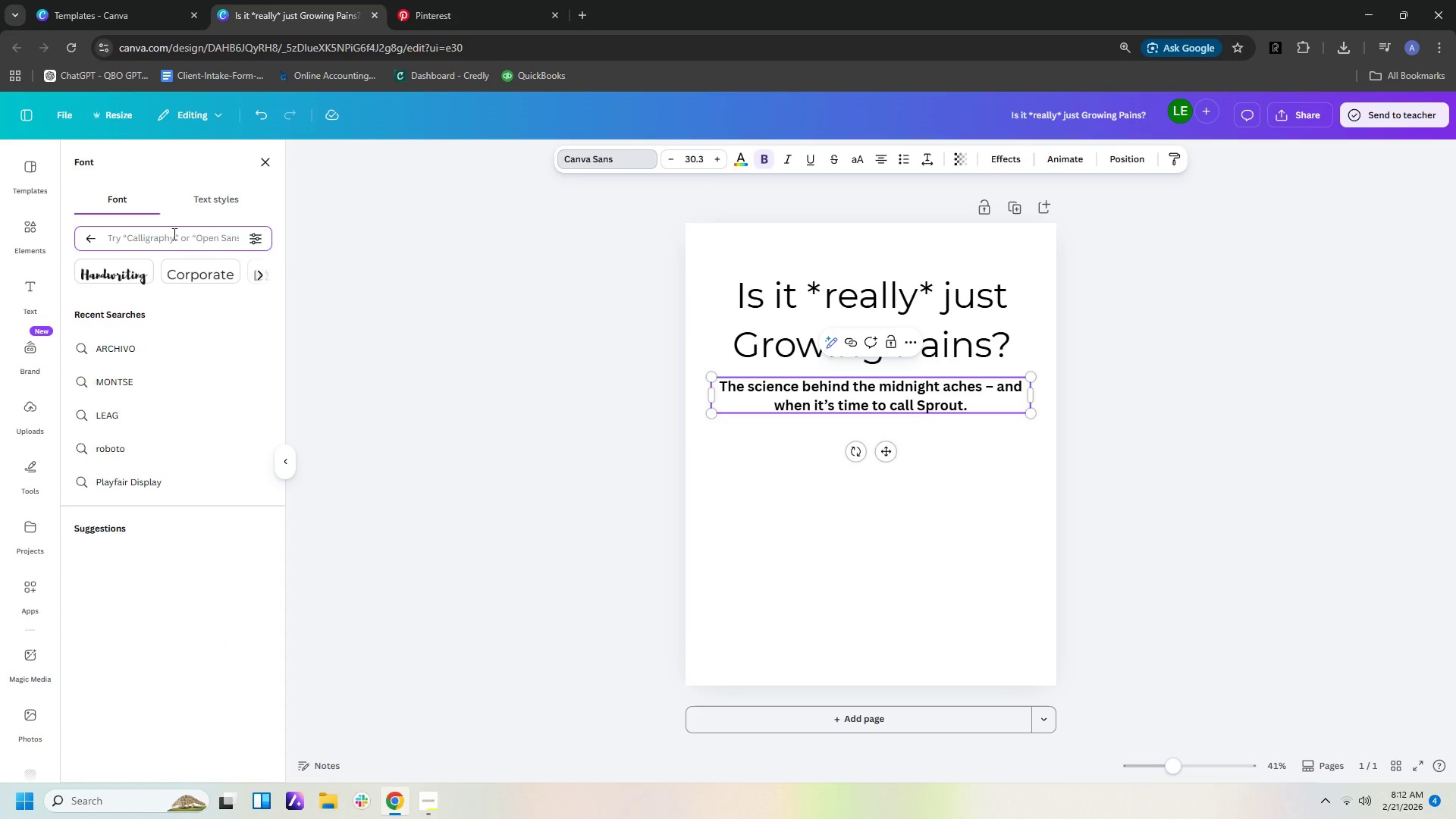 
type(open sans)
 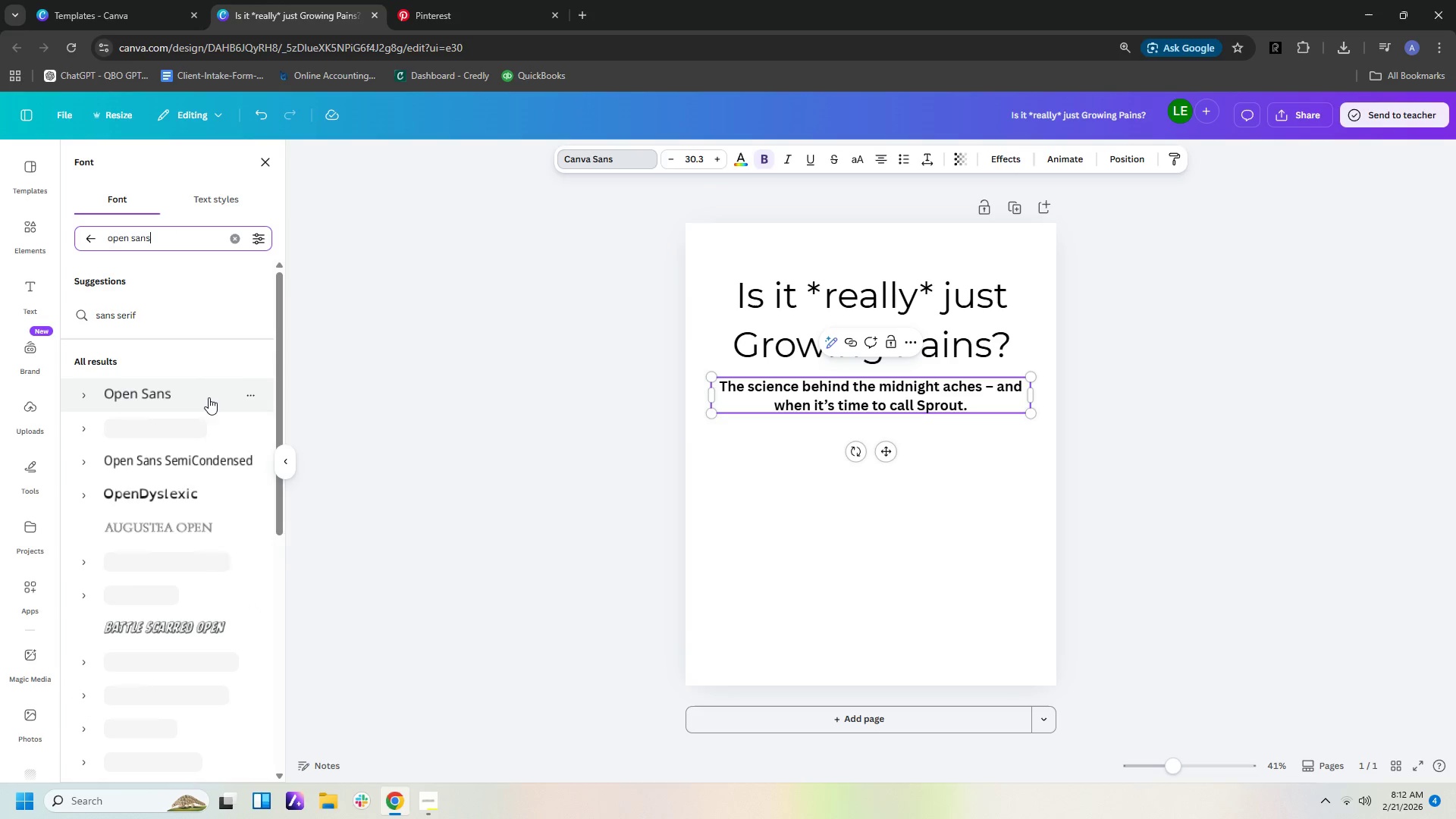 
left_click([177, 392])
 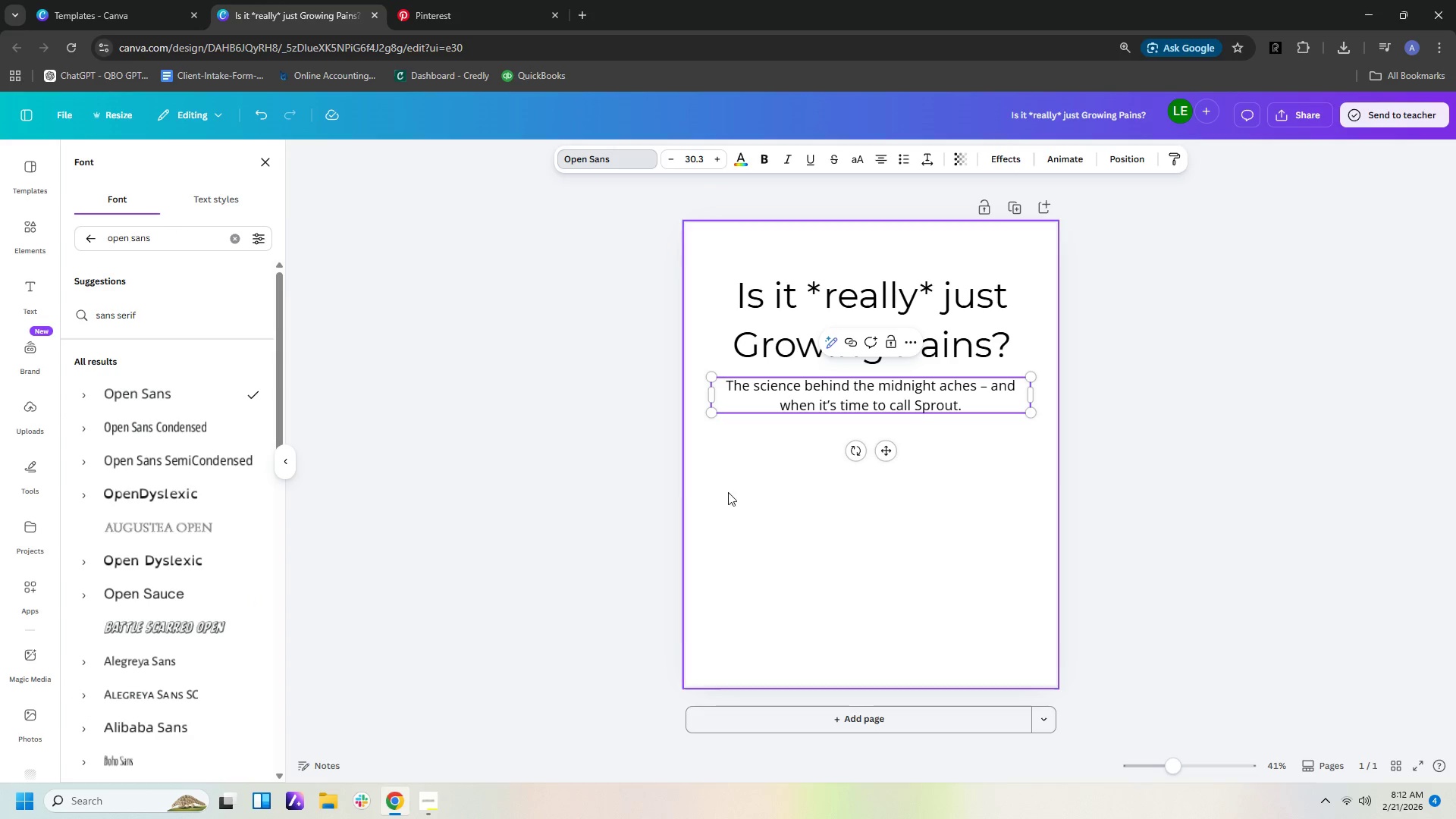 
left_click([896, 541])
 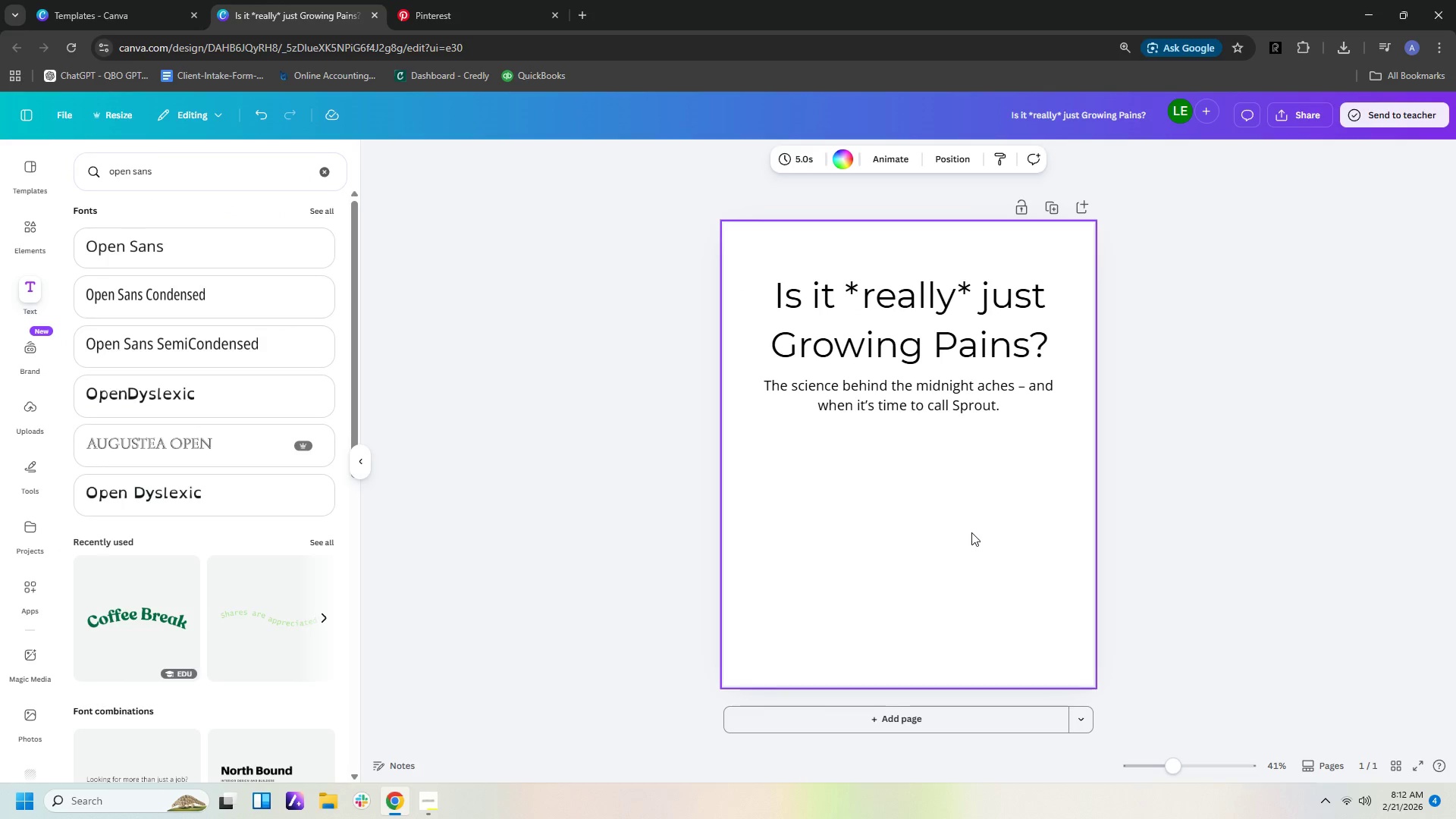 
left_click([953, 300])
 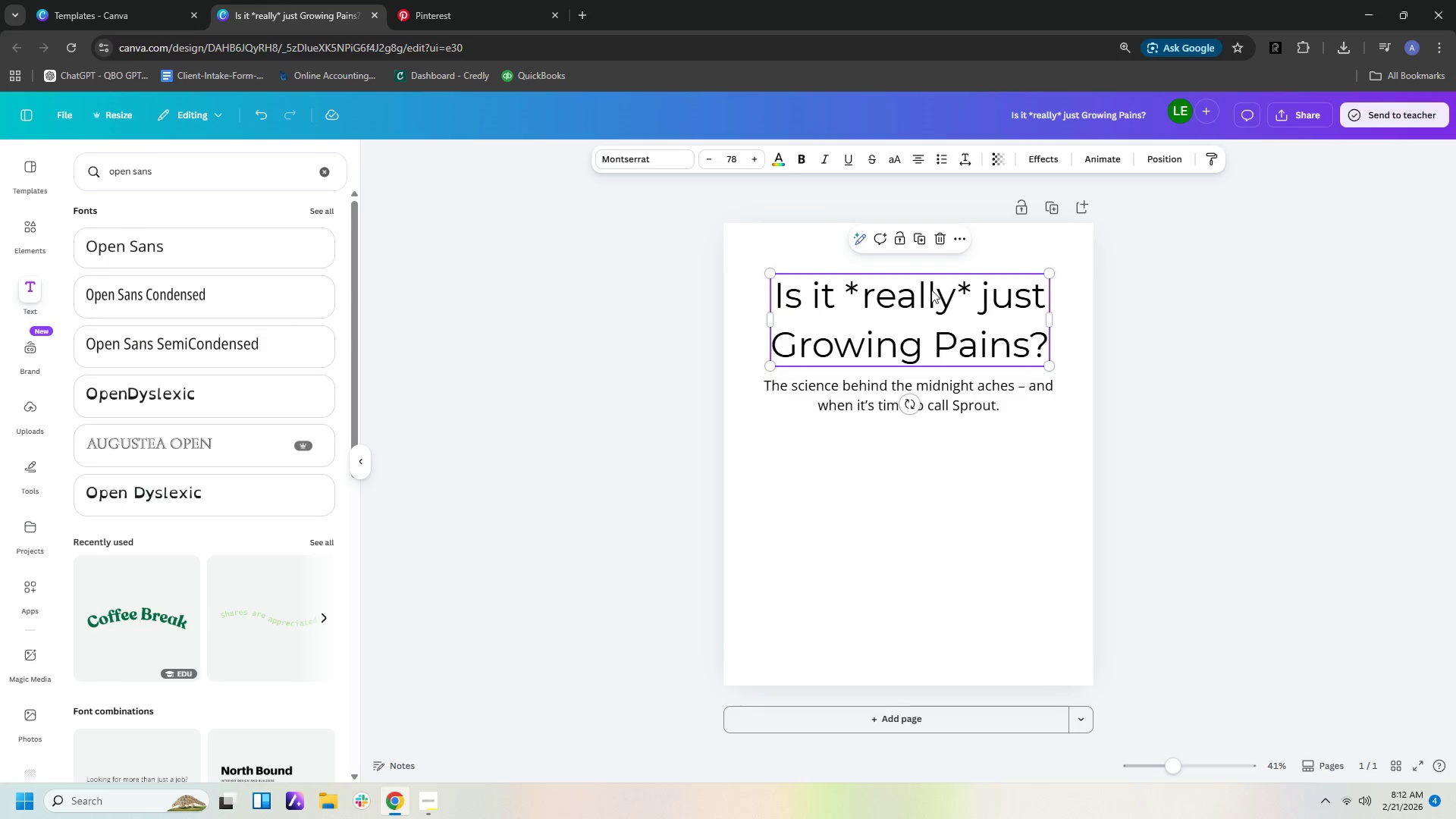 
left_click([770, 152])
 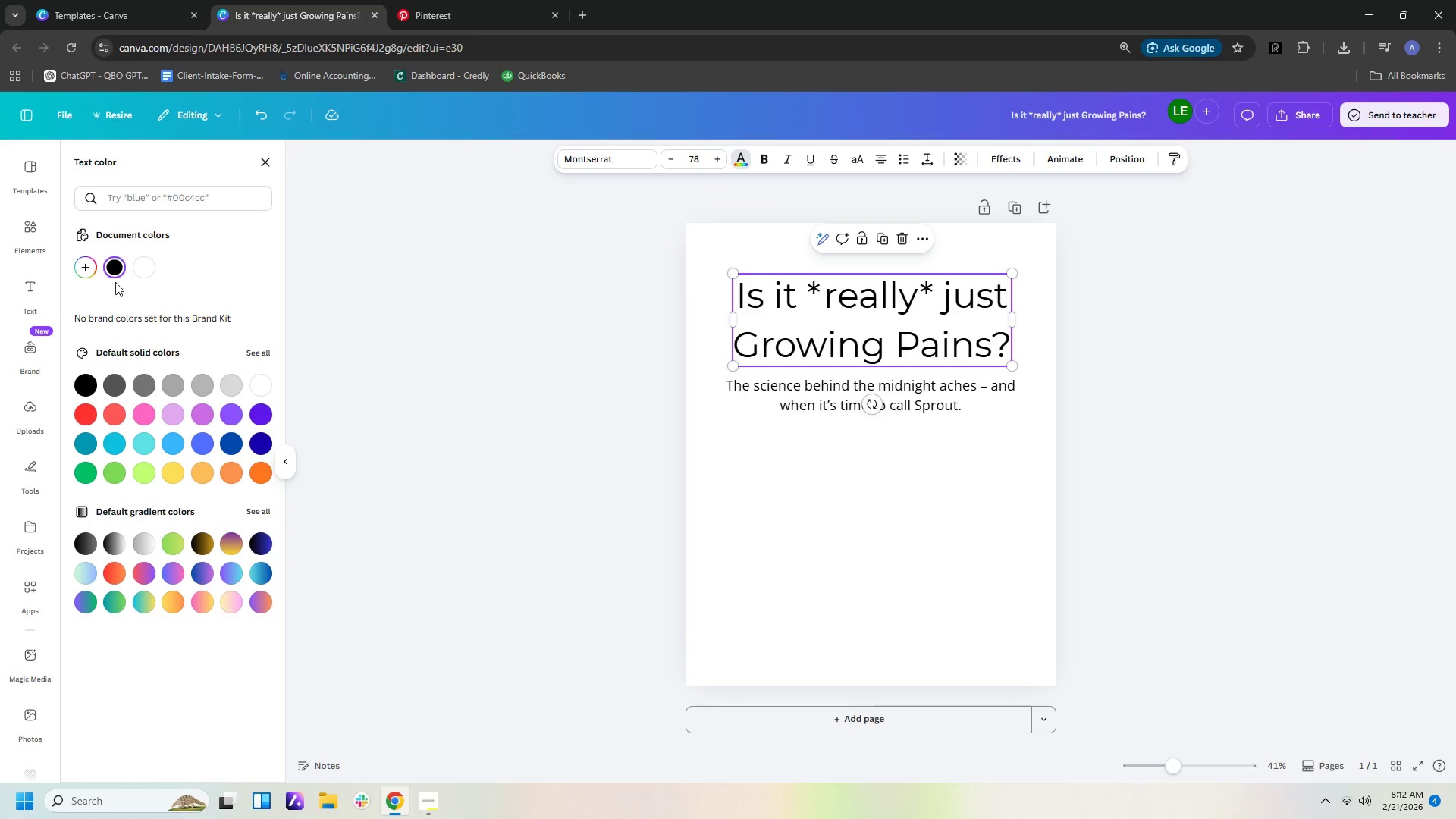 
left_click([81, 268])
 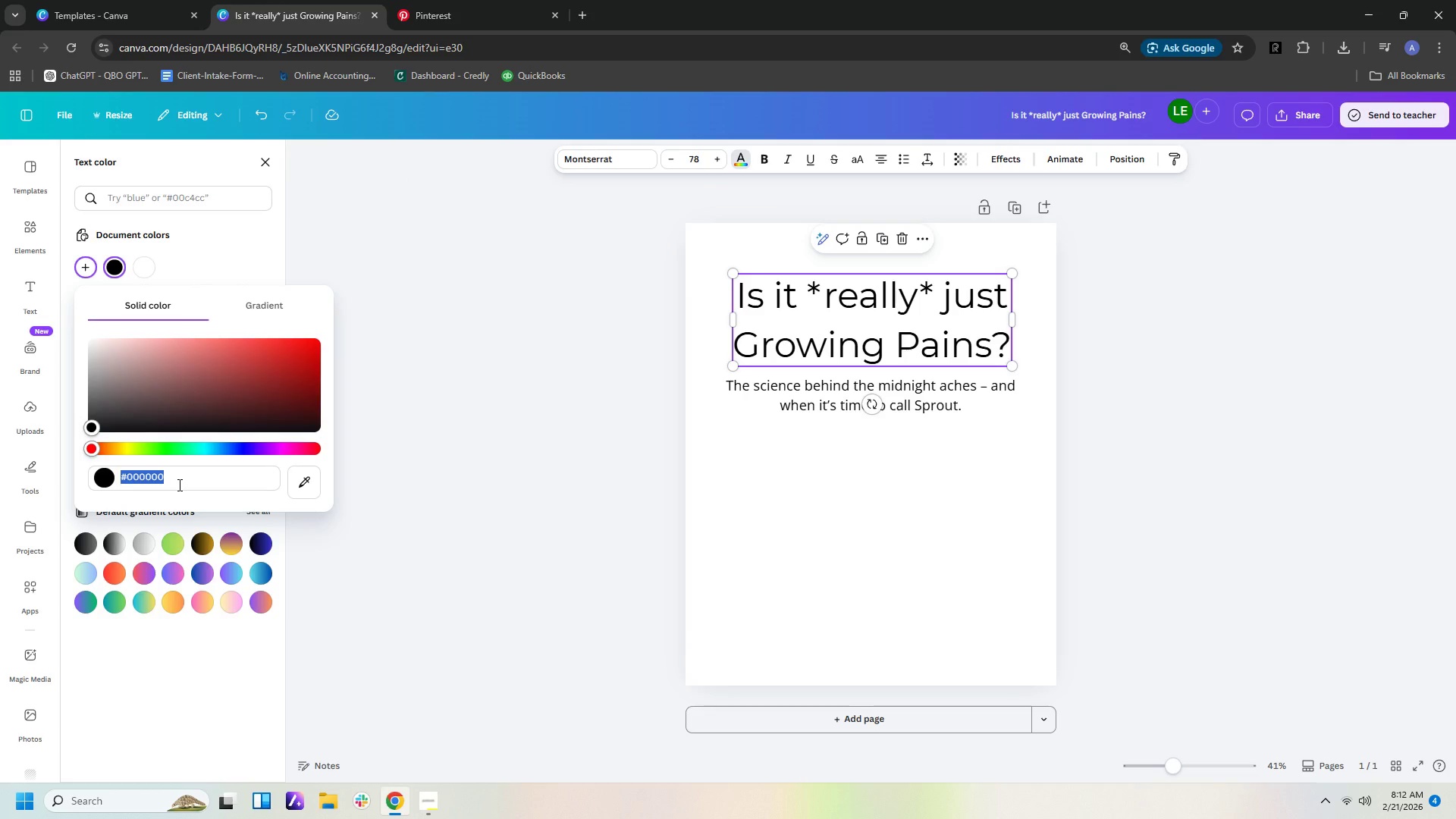 
type(8DAA91)
 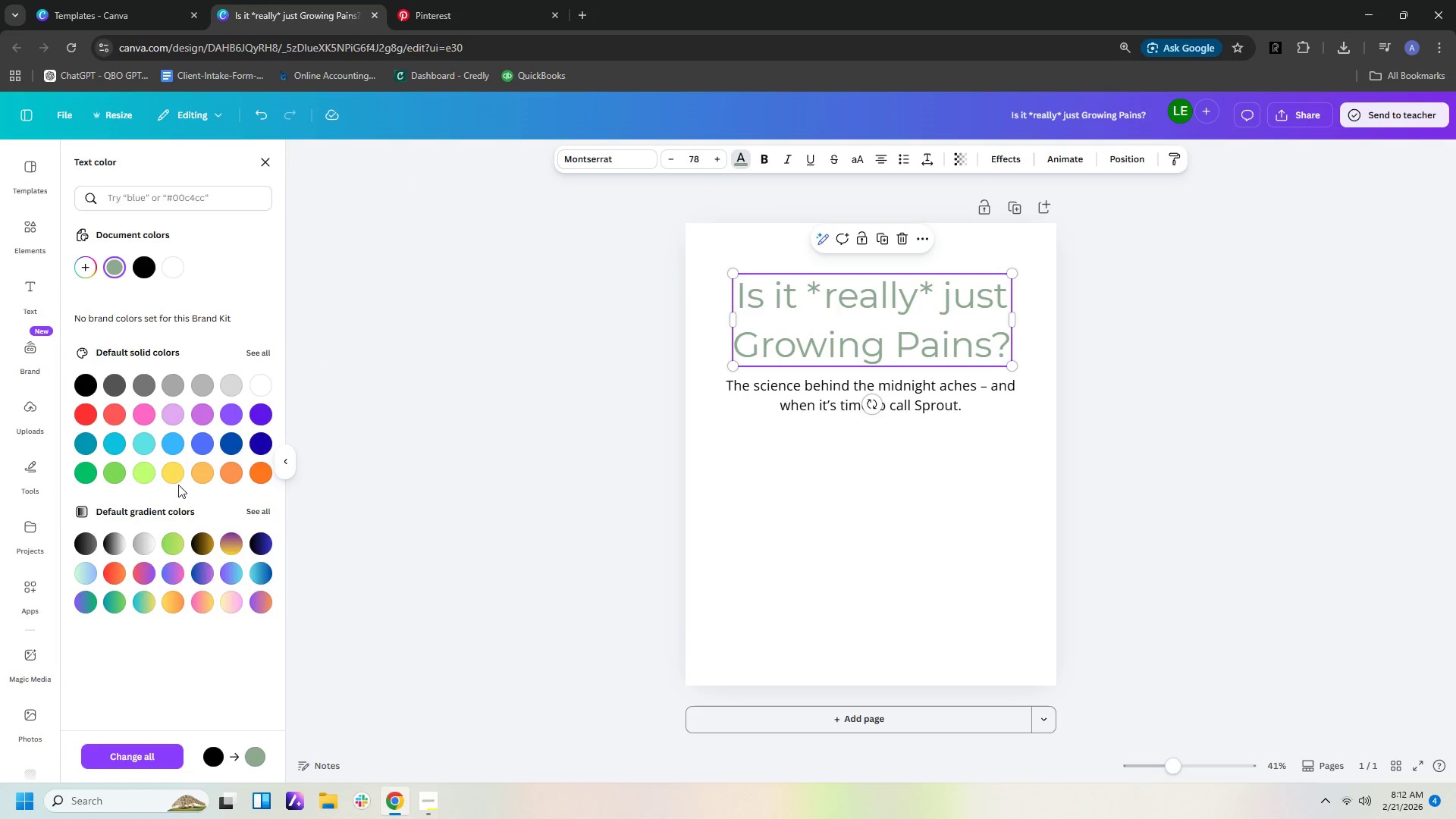 
 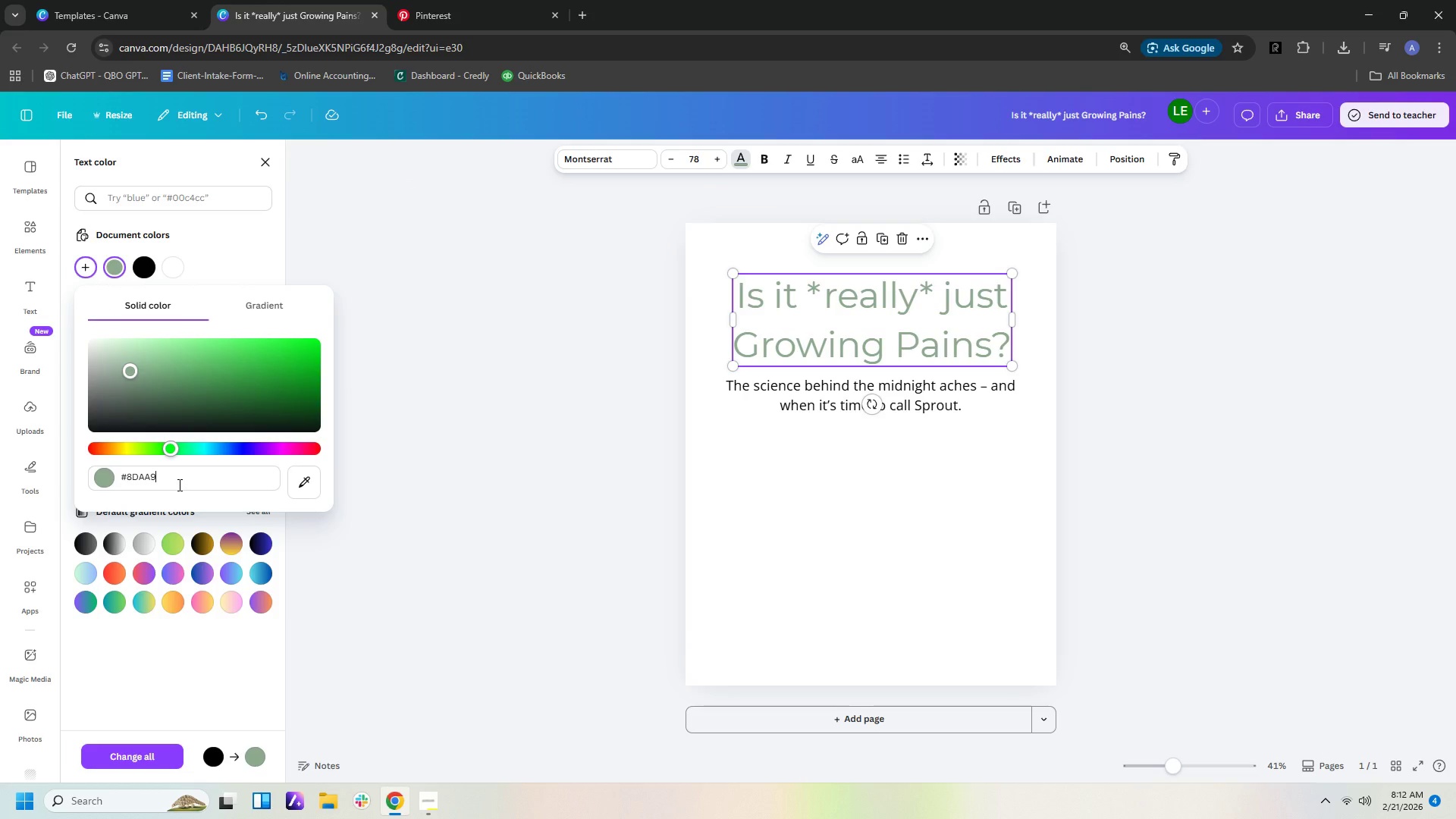 
key(Enter)
 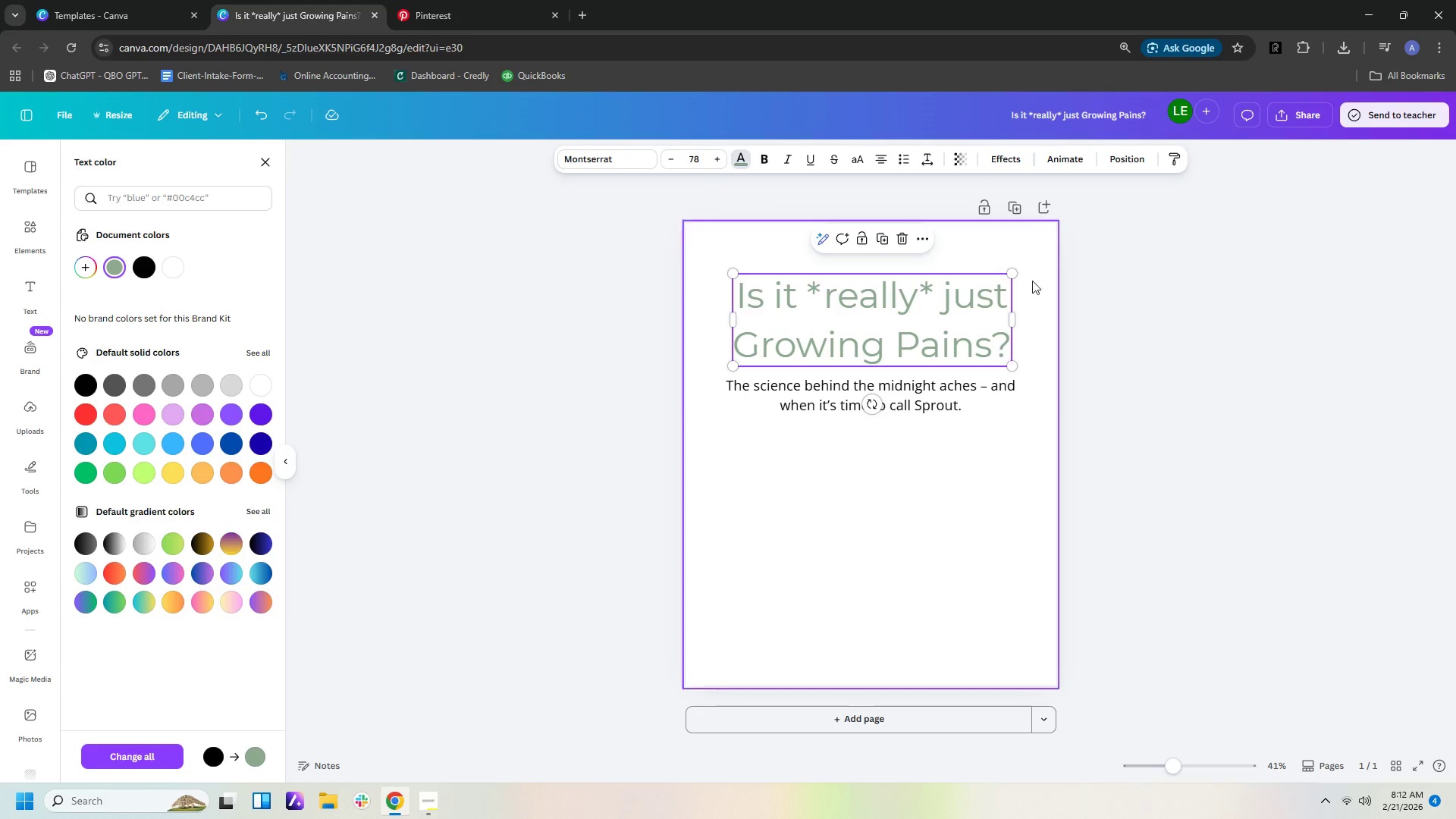 
left_click([1003, 459])
 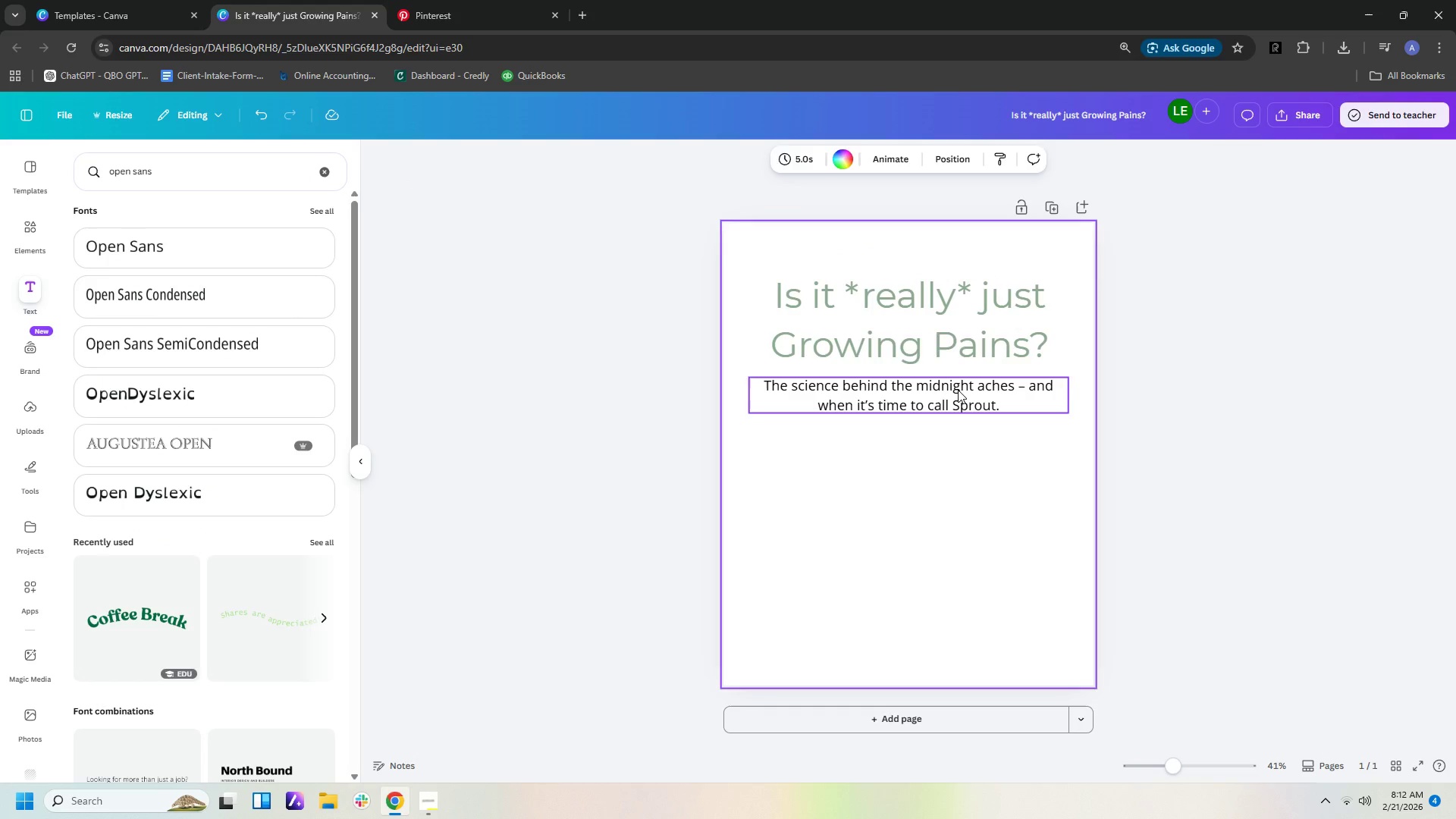 
left_click([958, 390])
 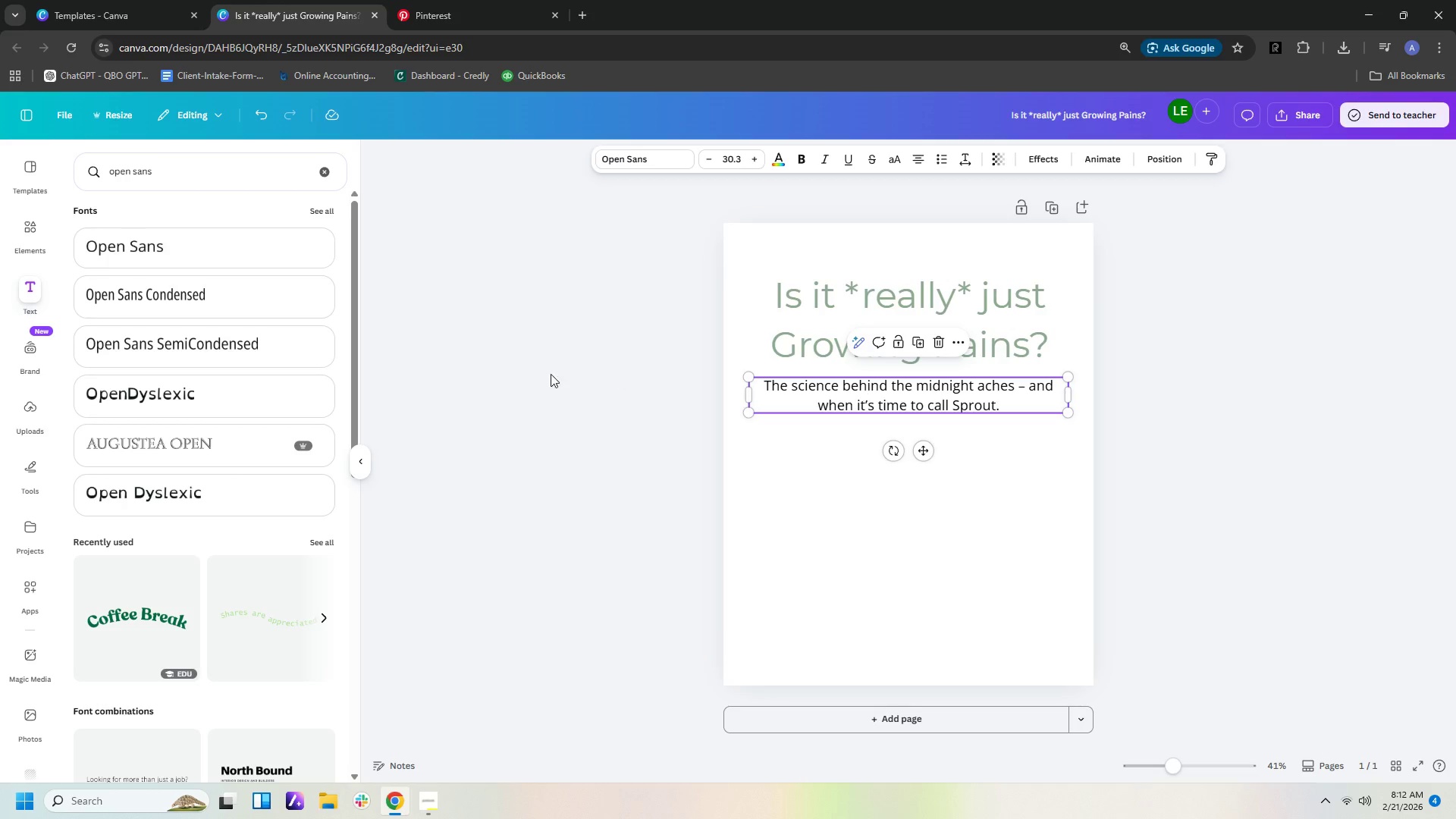 
left_click([779, 157])
 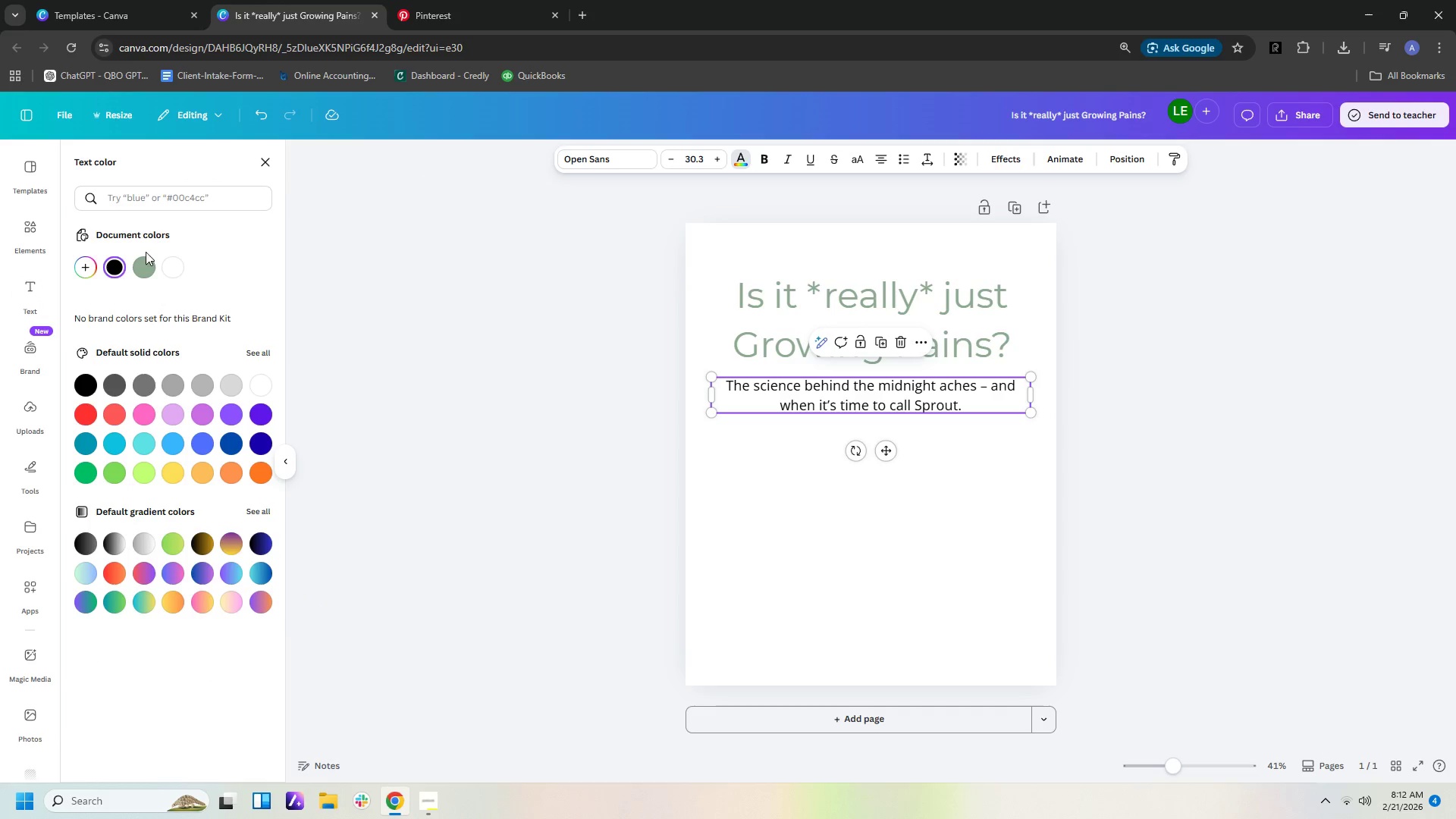 
left_click([83, 271])
 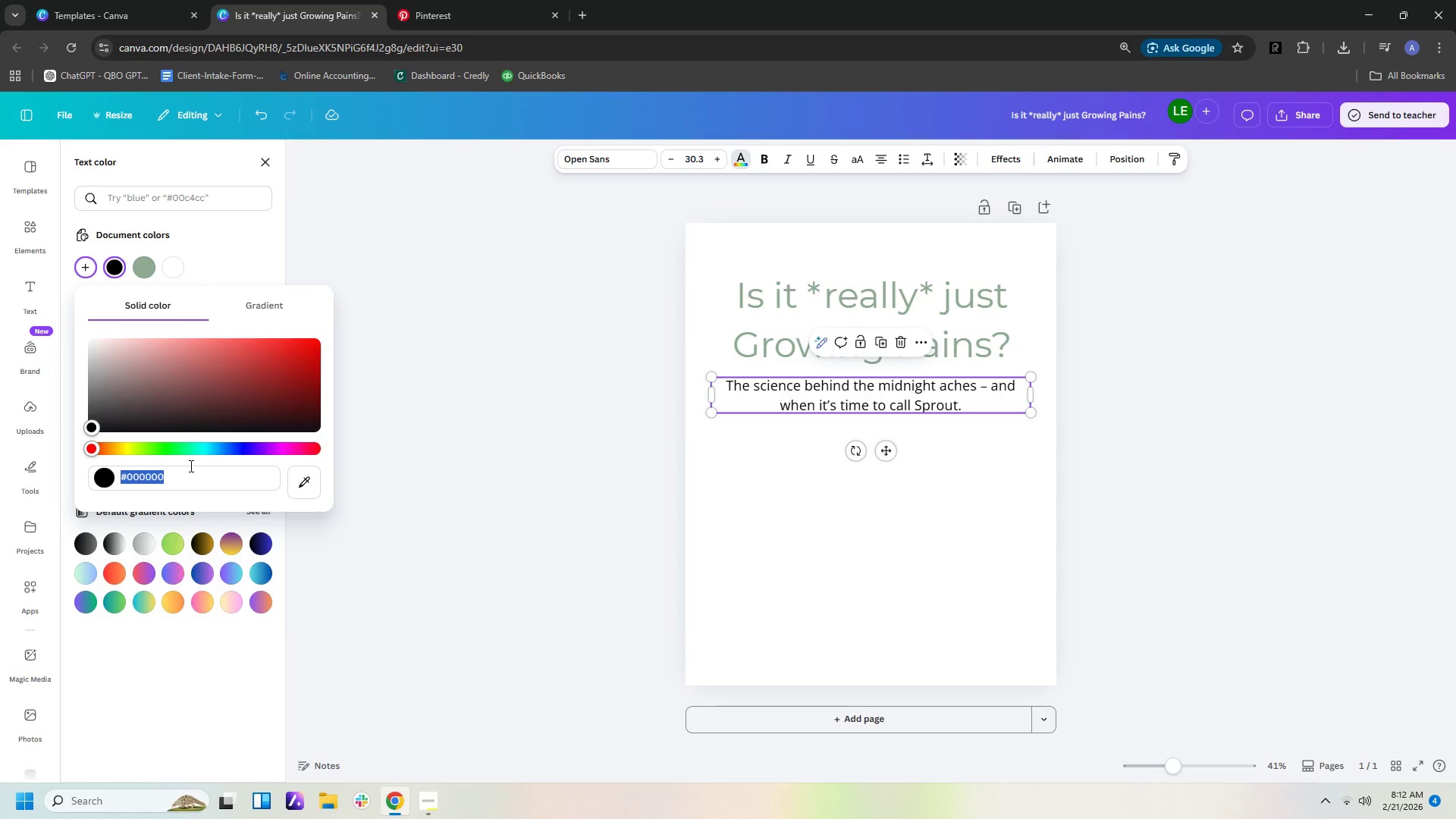 
type(D68C78)
 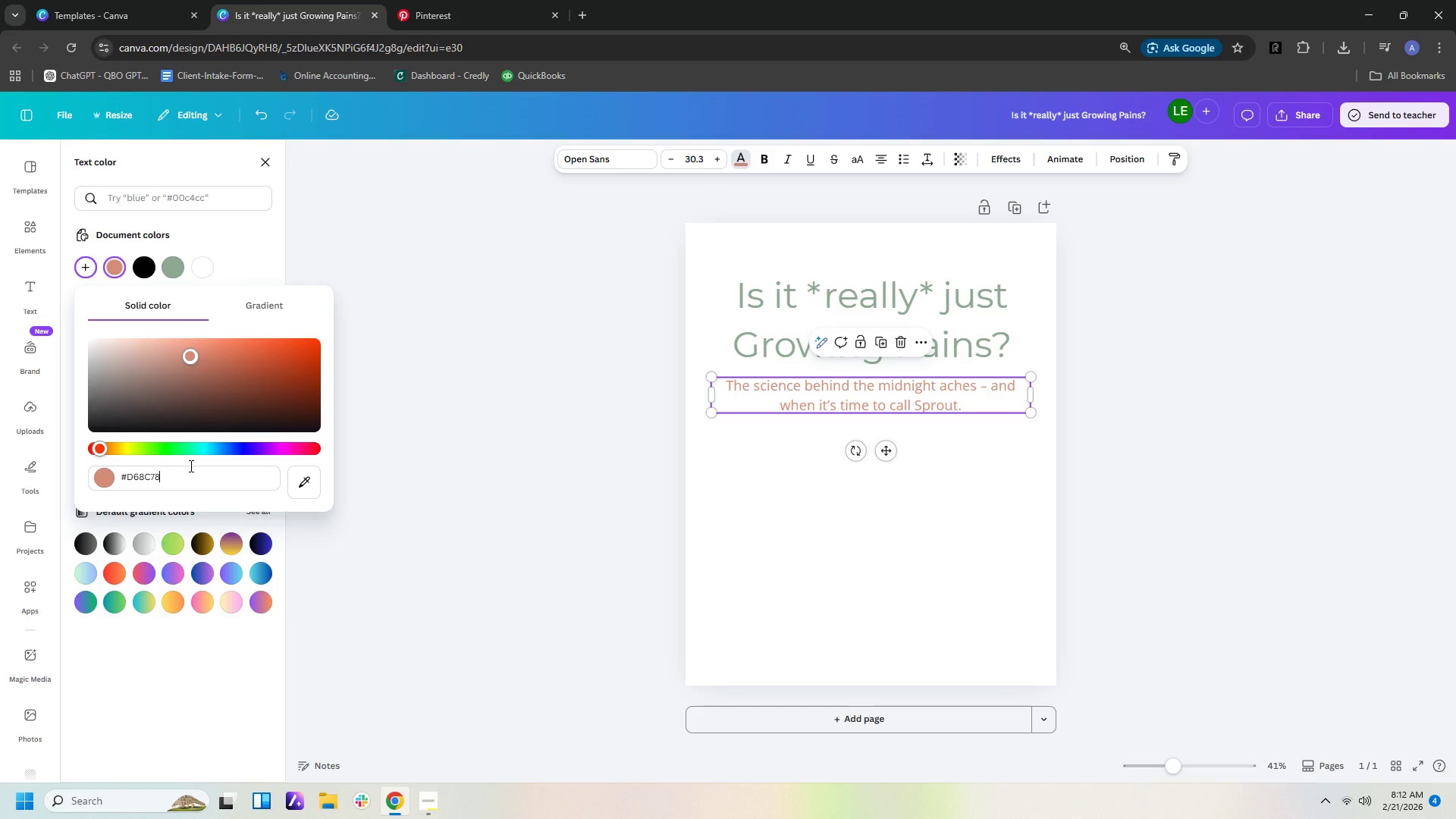 
wait(6.08)
 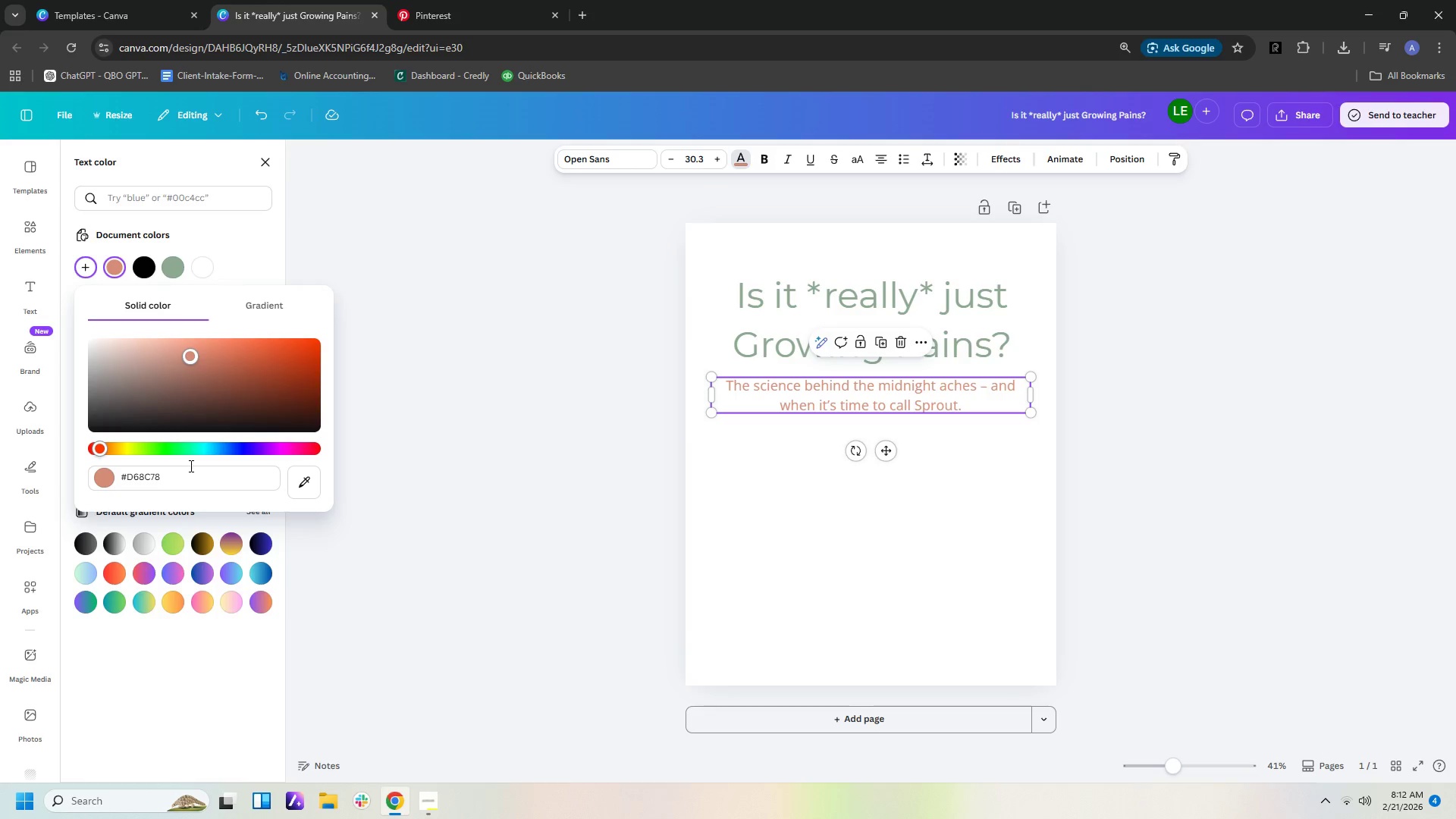 
key(NumpadEnter)
 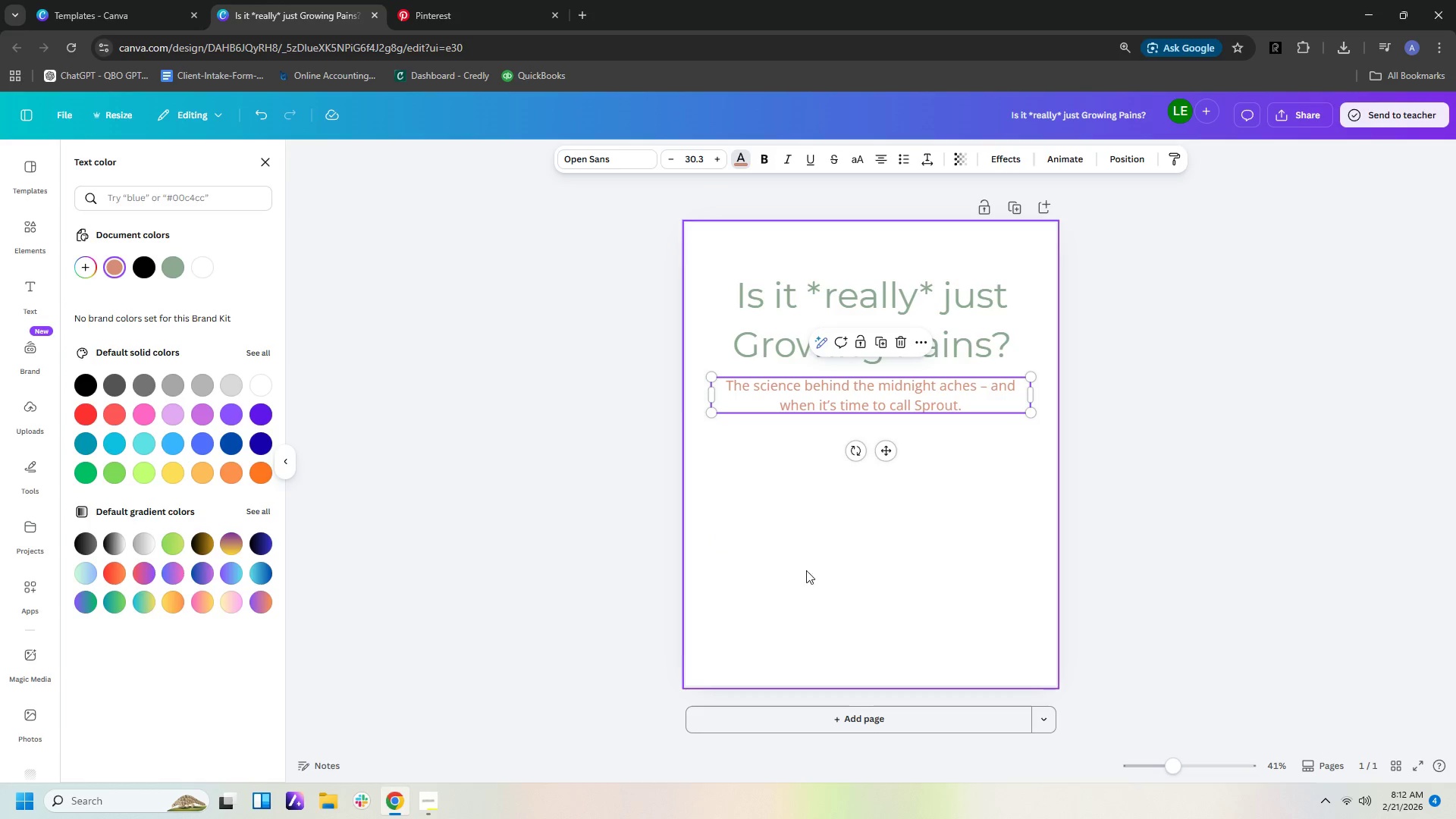 
left_click([1091, 567])
 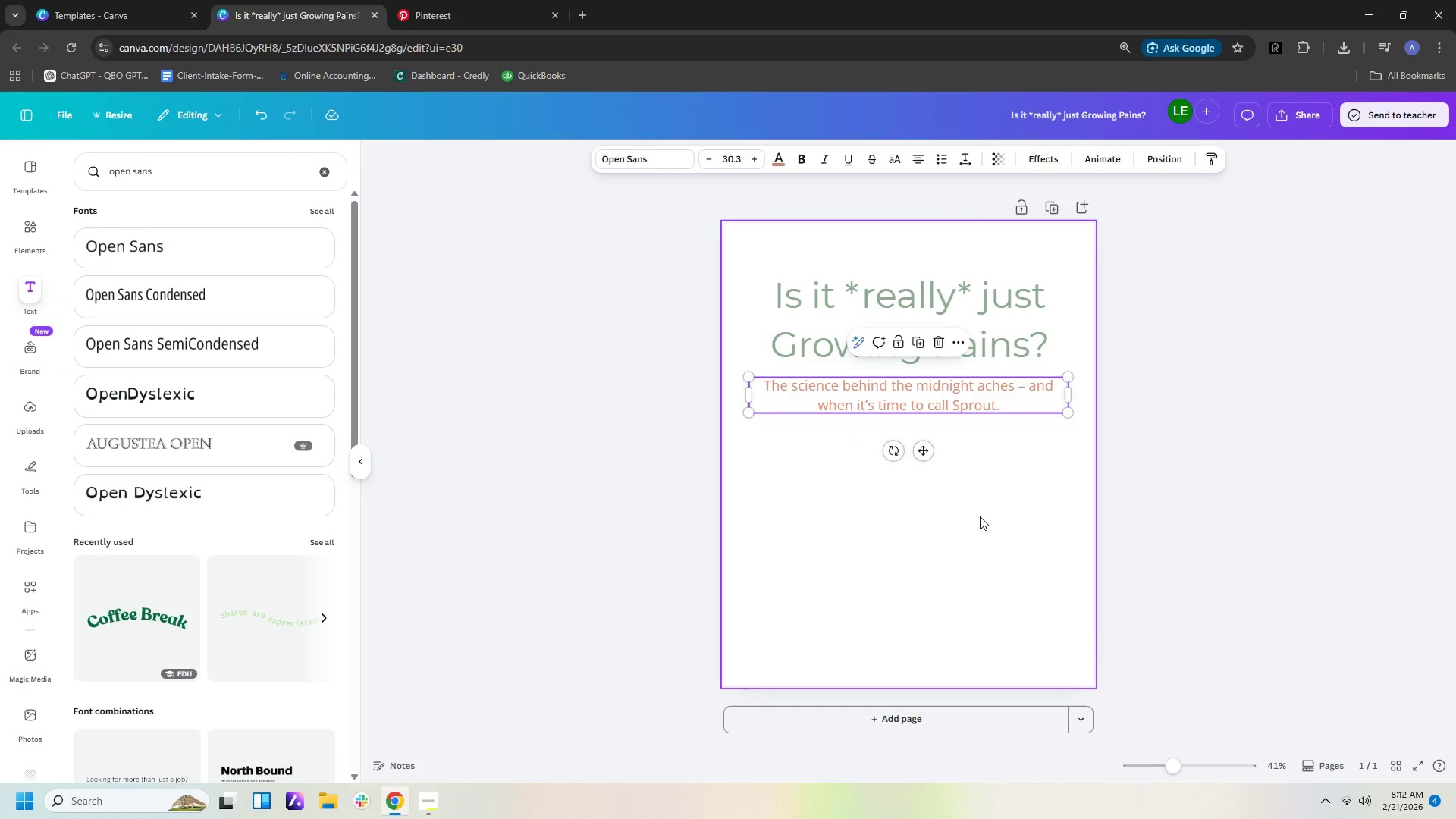 
left_click_drag(start_coordinate=[980, 516], to_coordinate=[978, 521])
 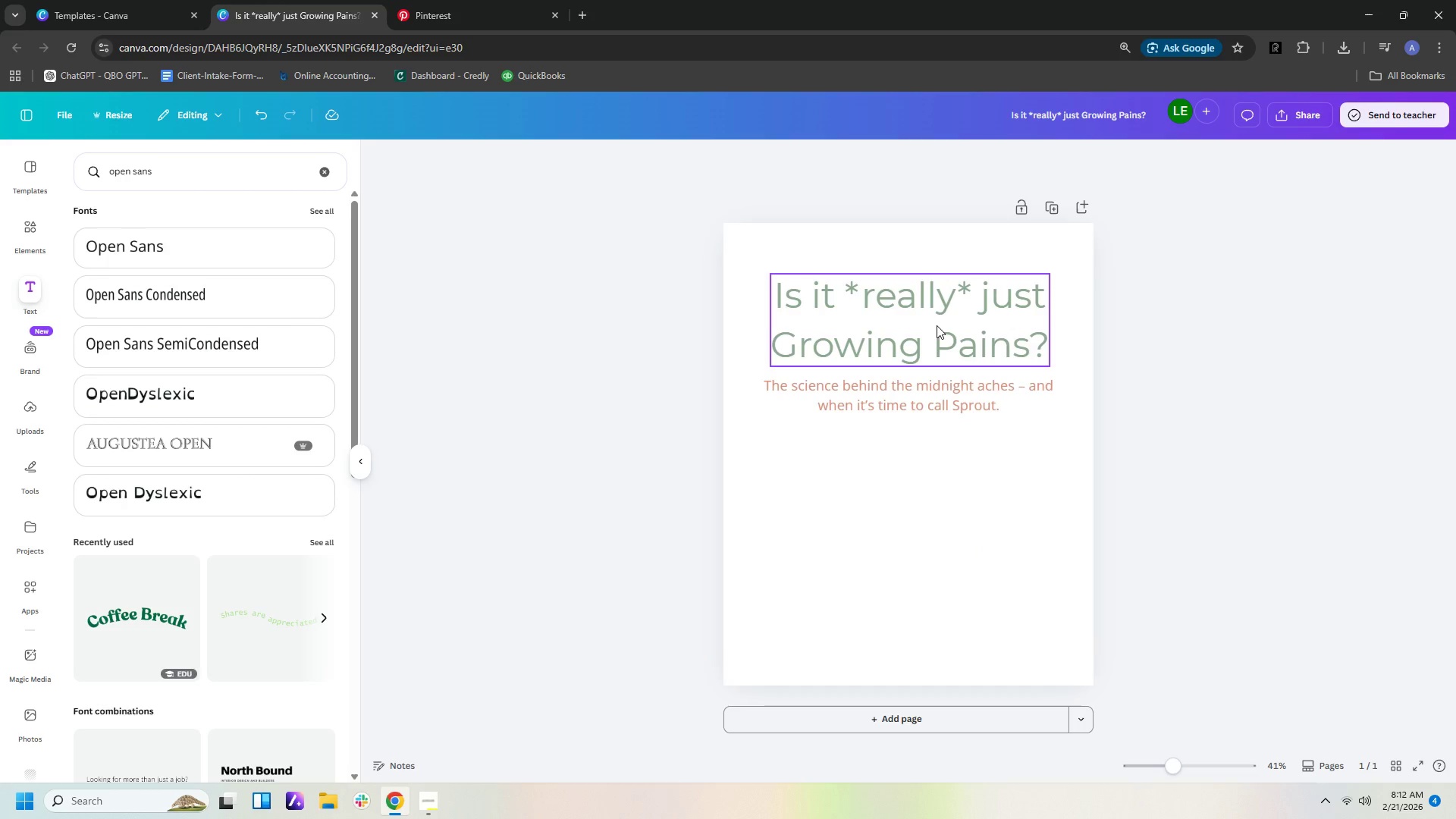 
left_click([937, 327])
 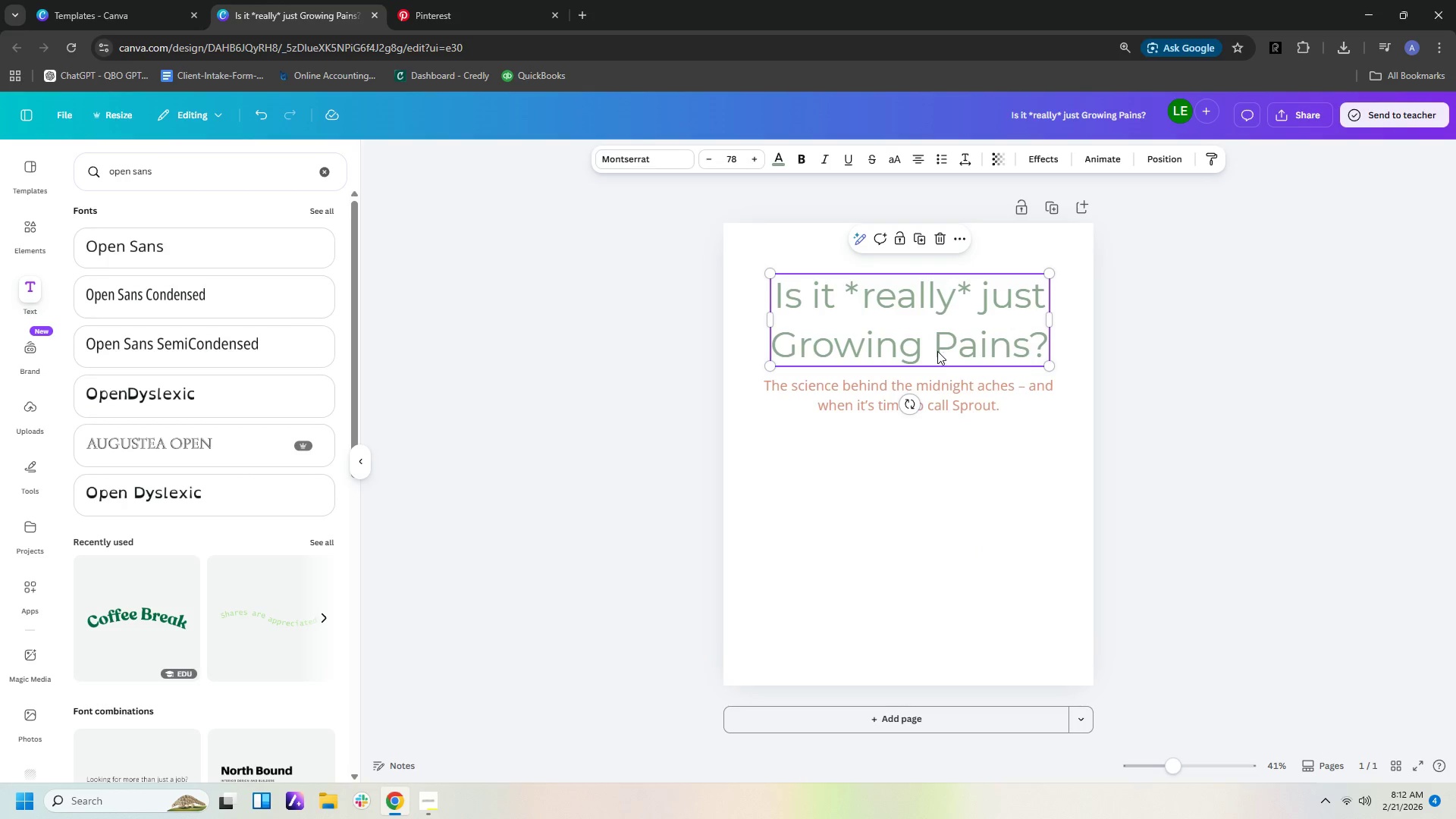 
wait(7.62)
 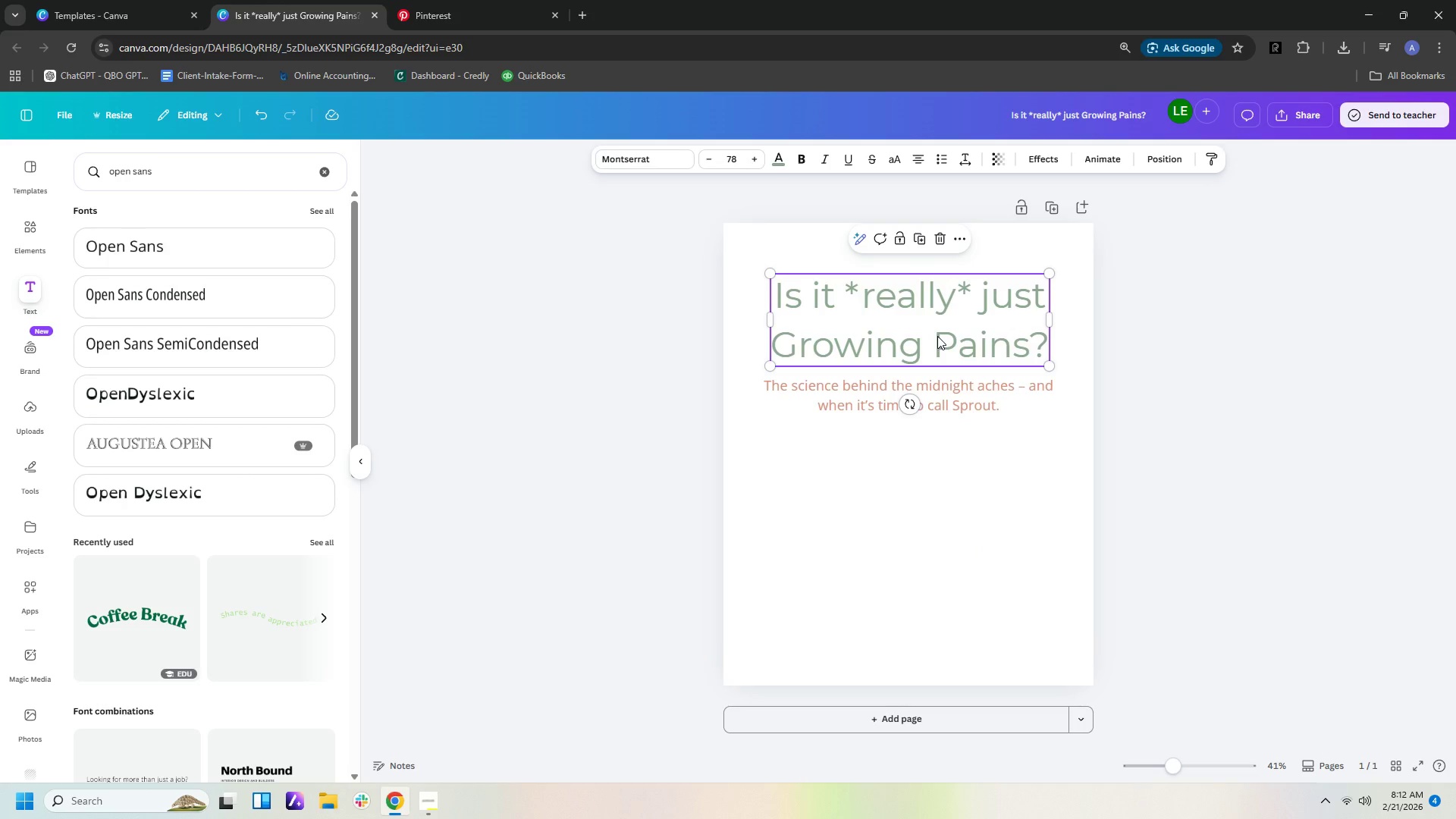 
left_click([943, 302])
 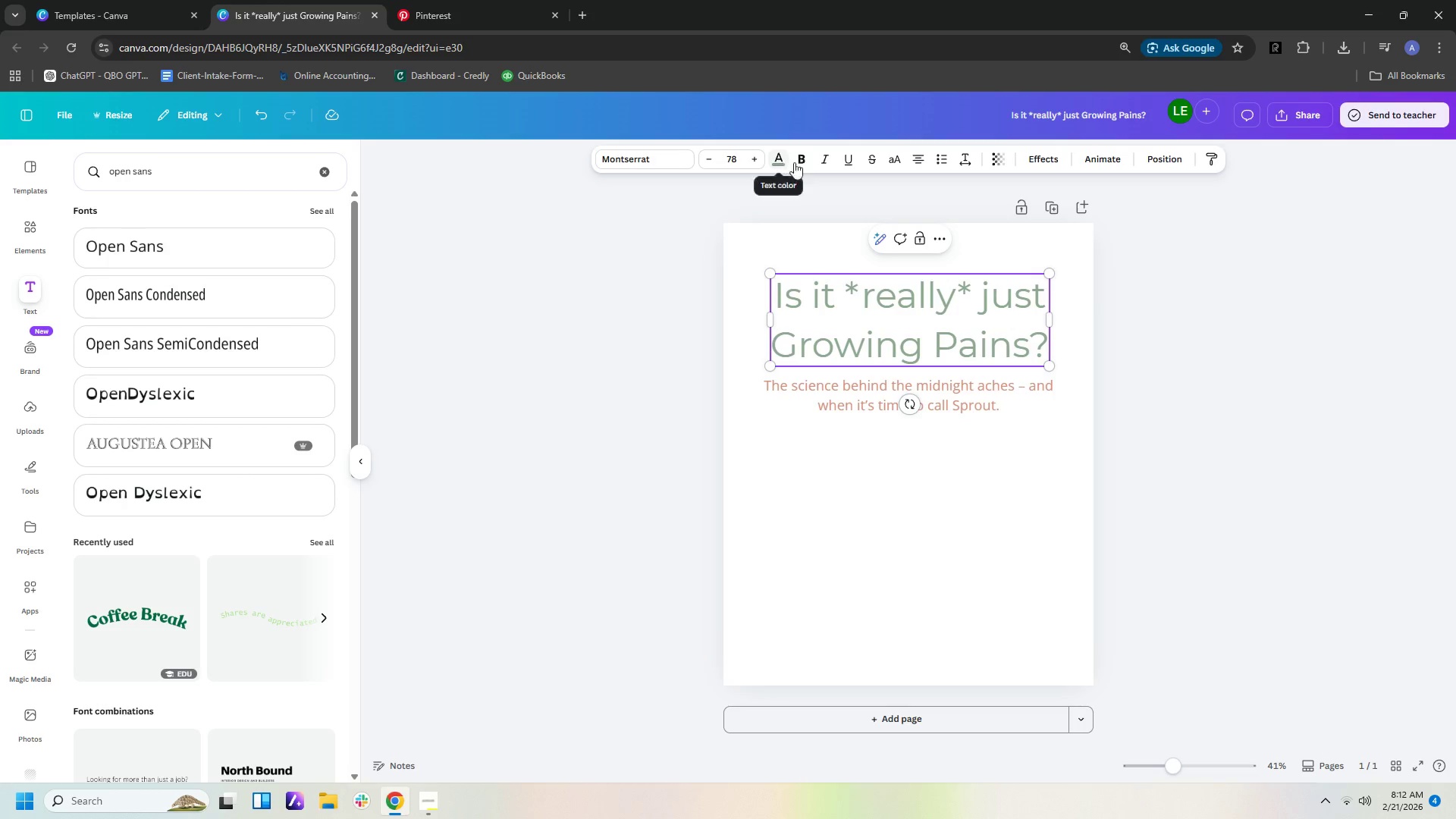 
left_click([801, 160])
 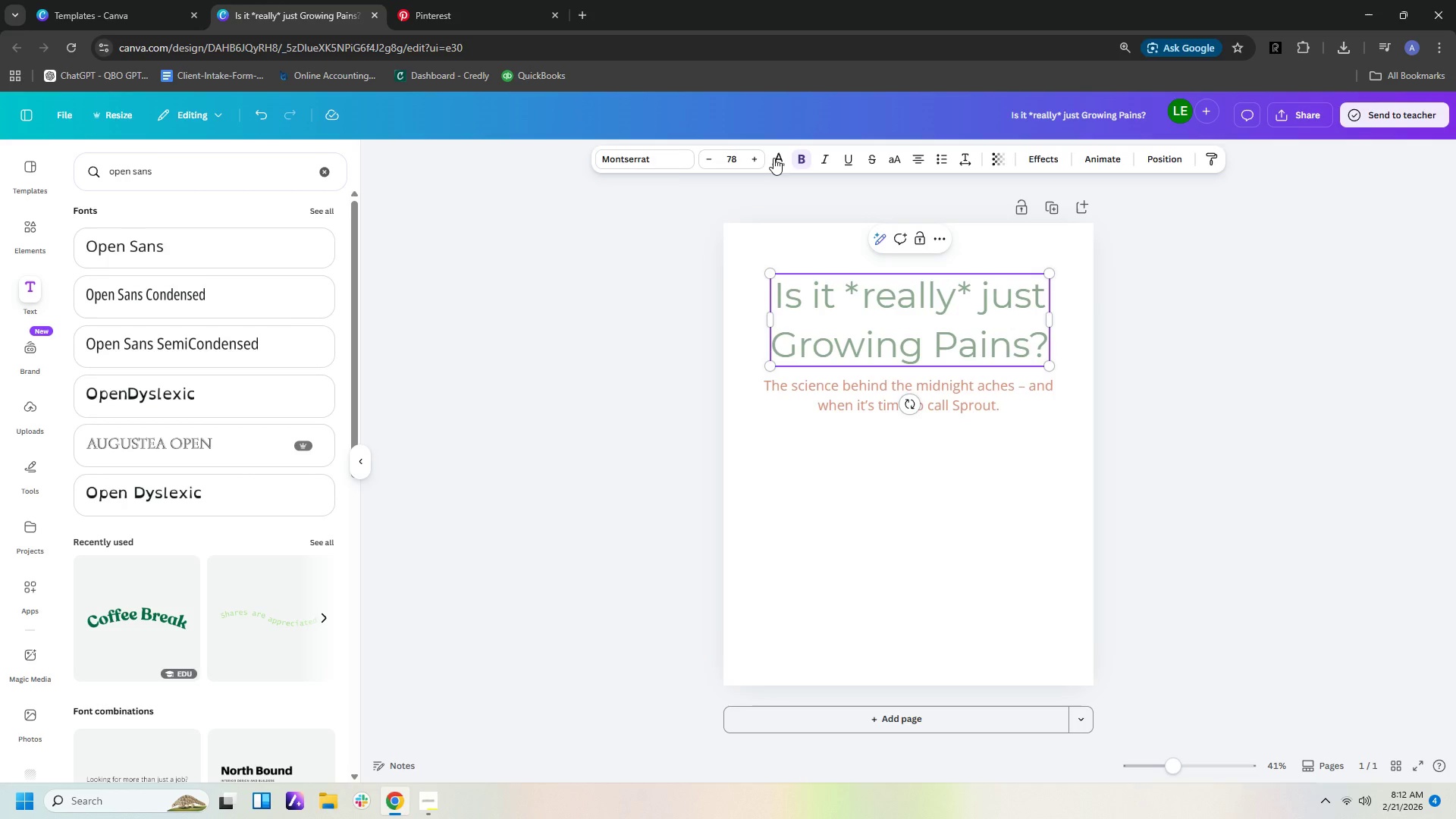 
left_click([645, 165])
 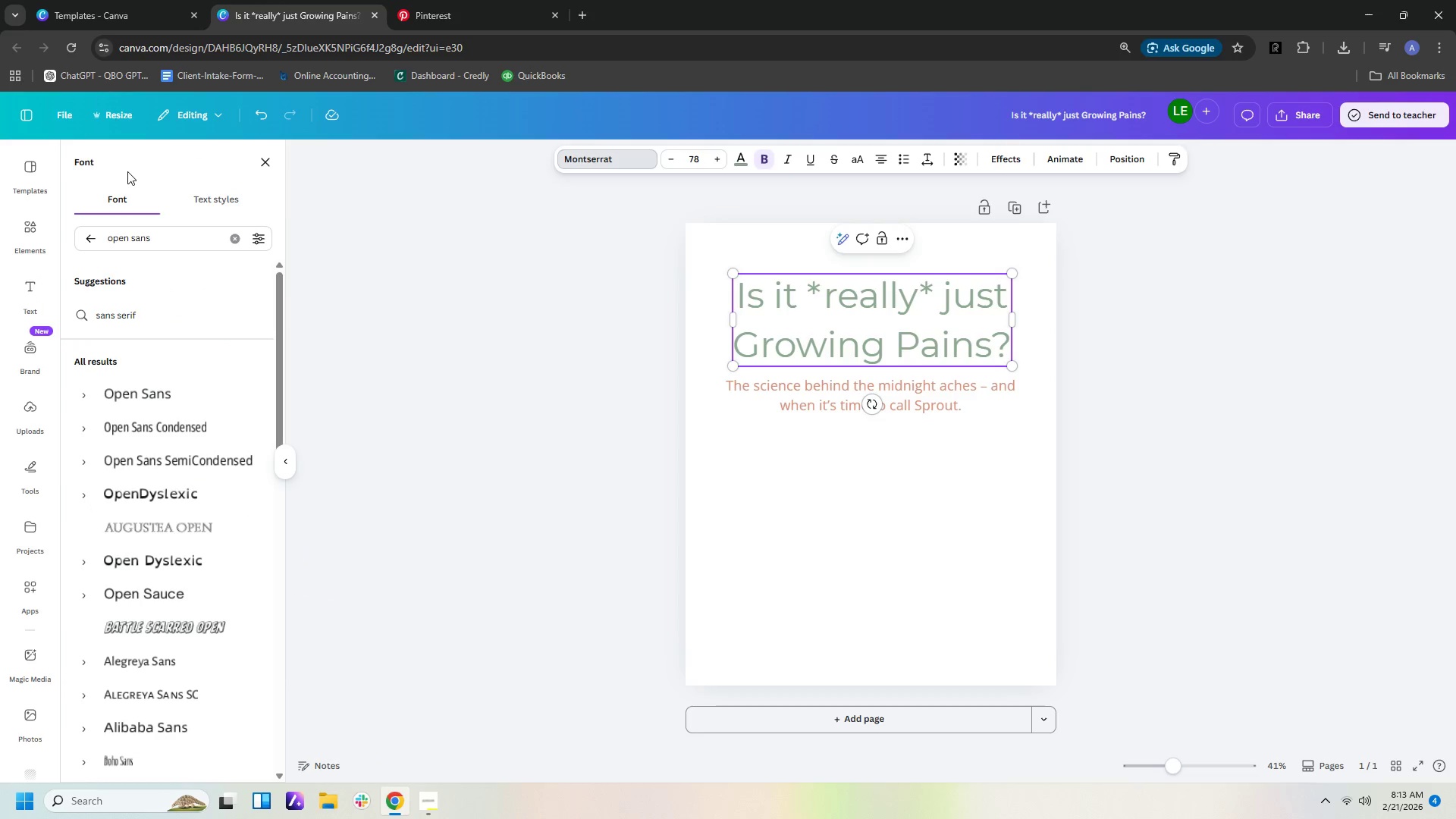 
left_click_drag(start_coordinate=[167, 240], to_coordinate=[0, 187])
 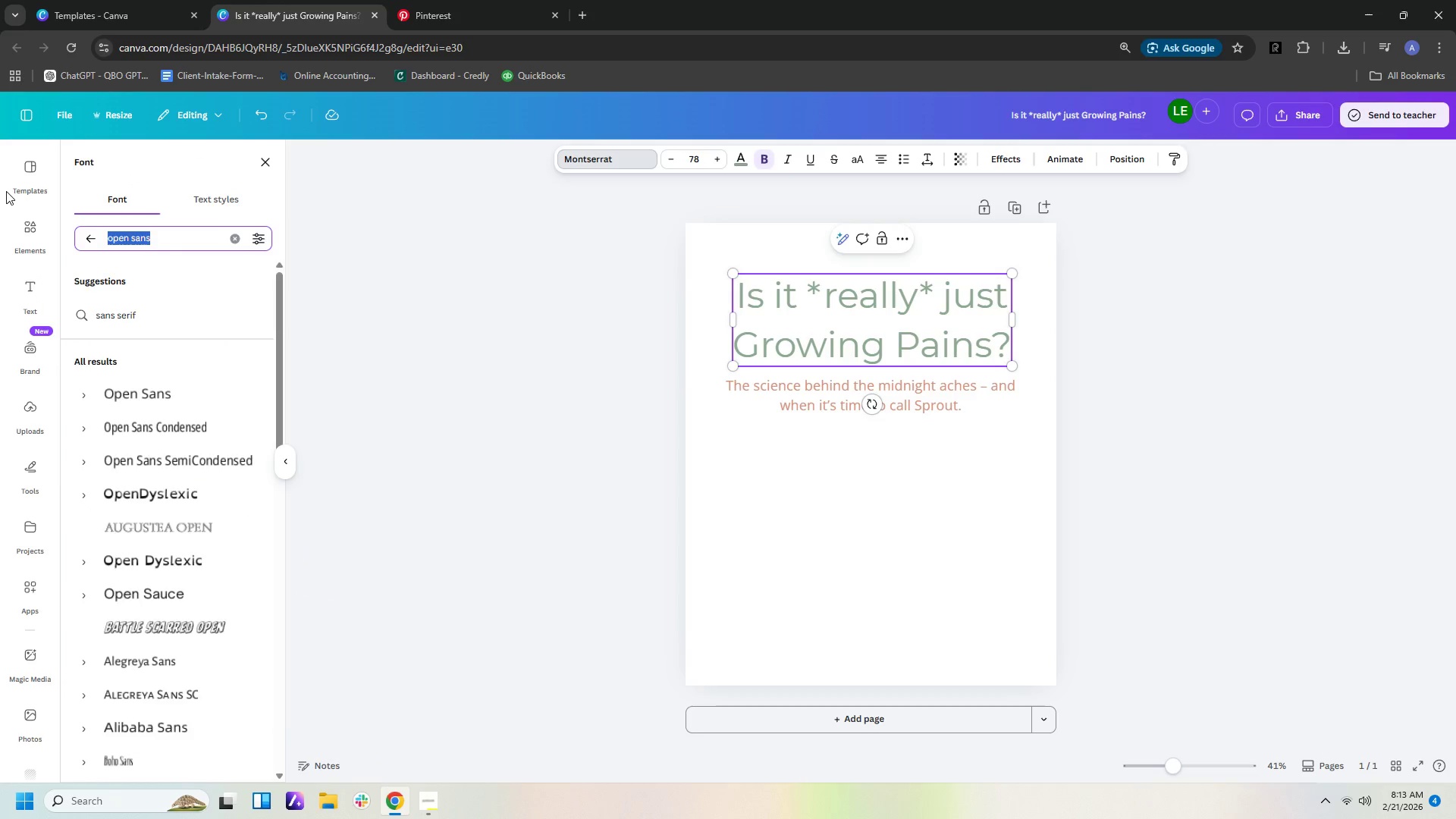 
key(Delete)
 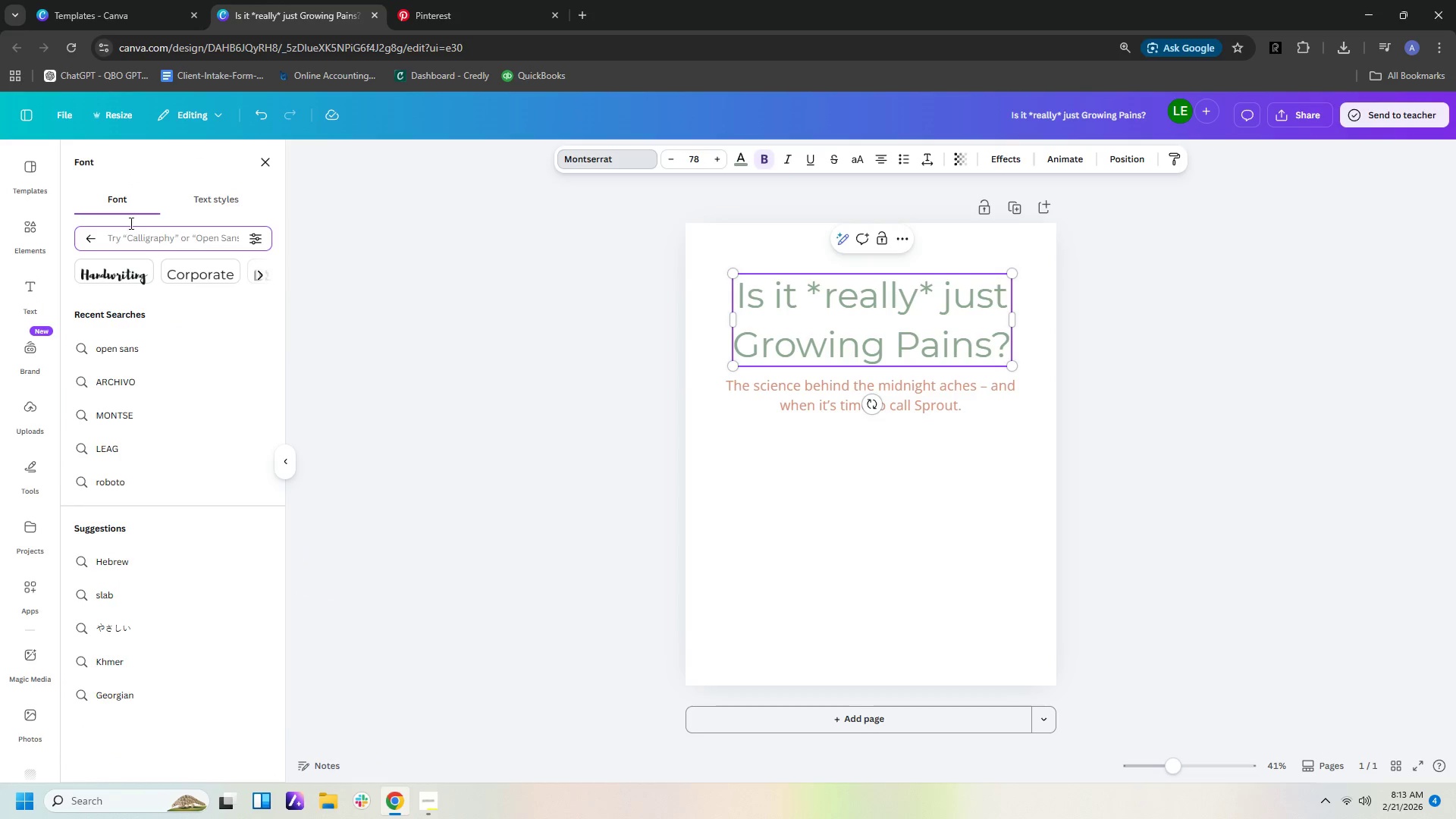 
left_click([86, 245])
 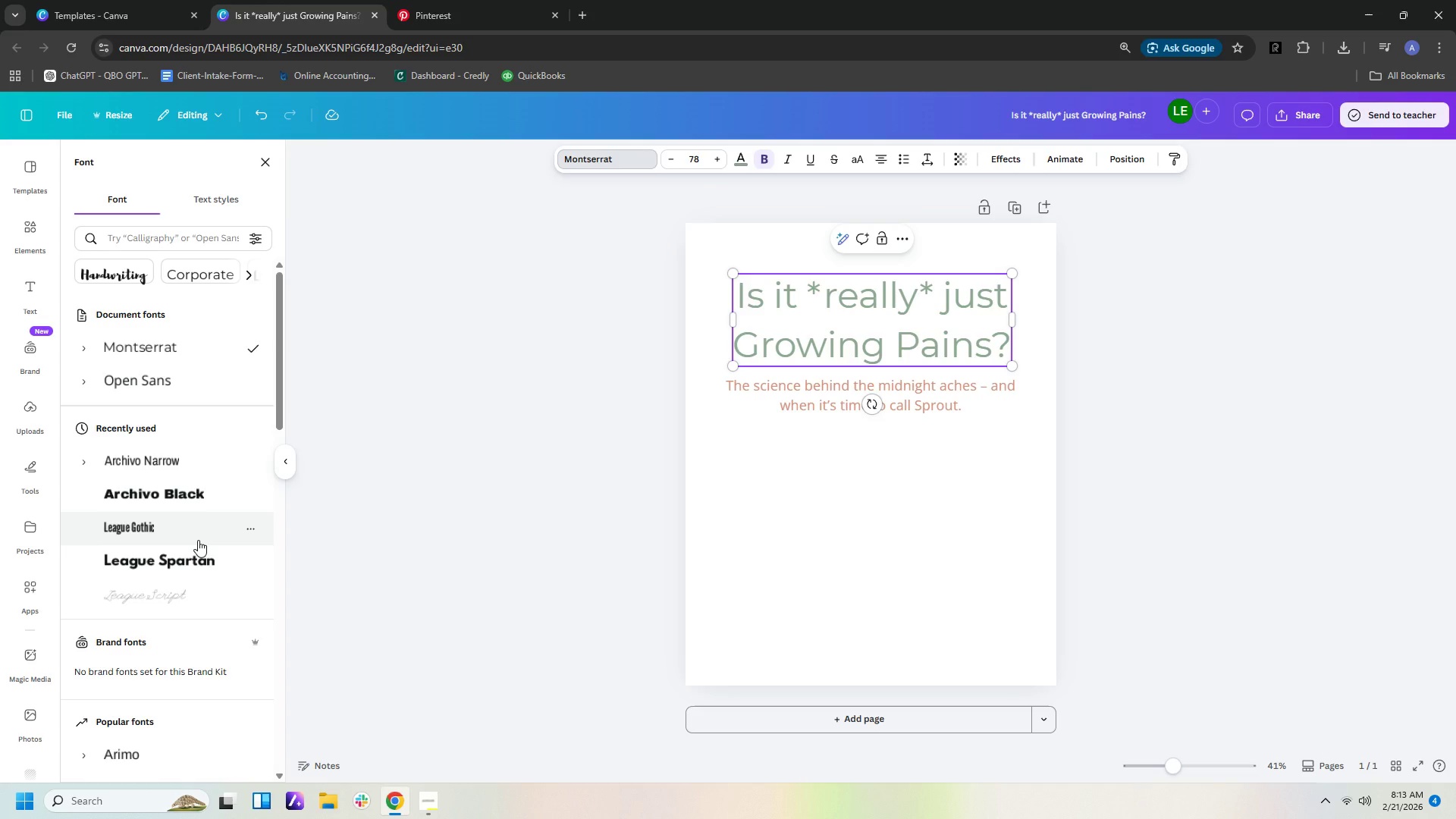 
left_click([198, 556])
 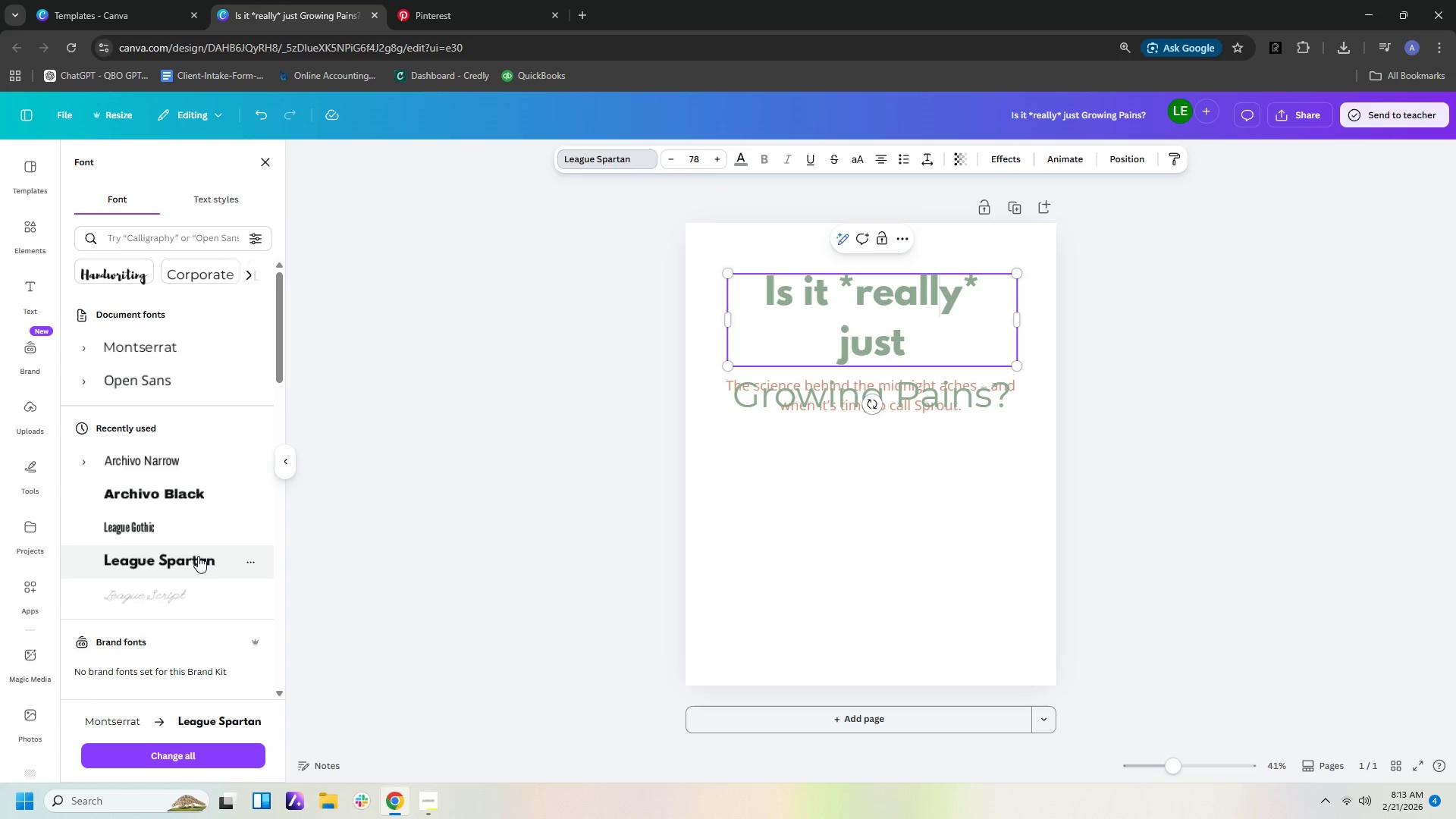 
left_click([191, 528])
 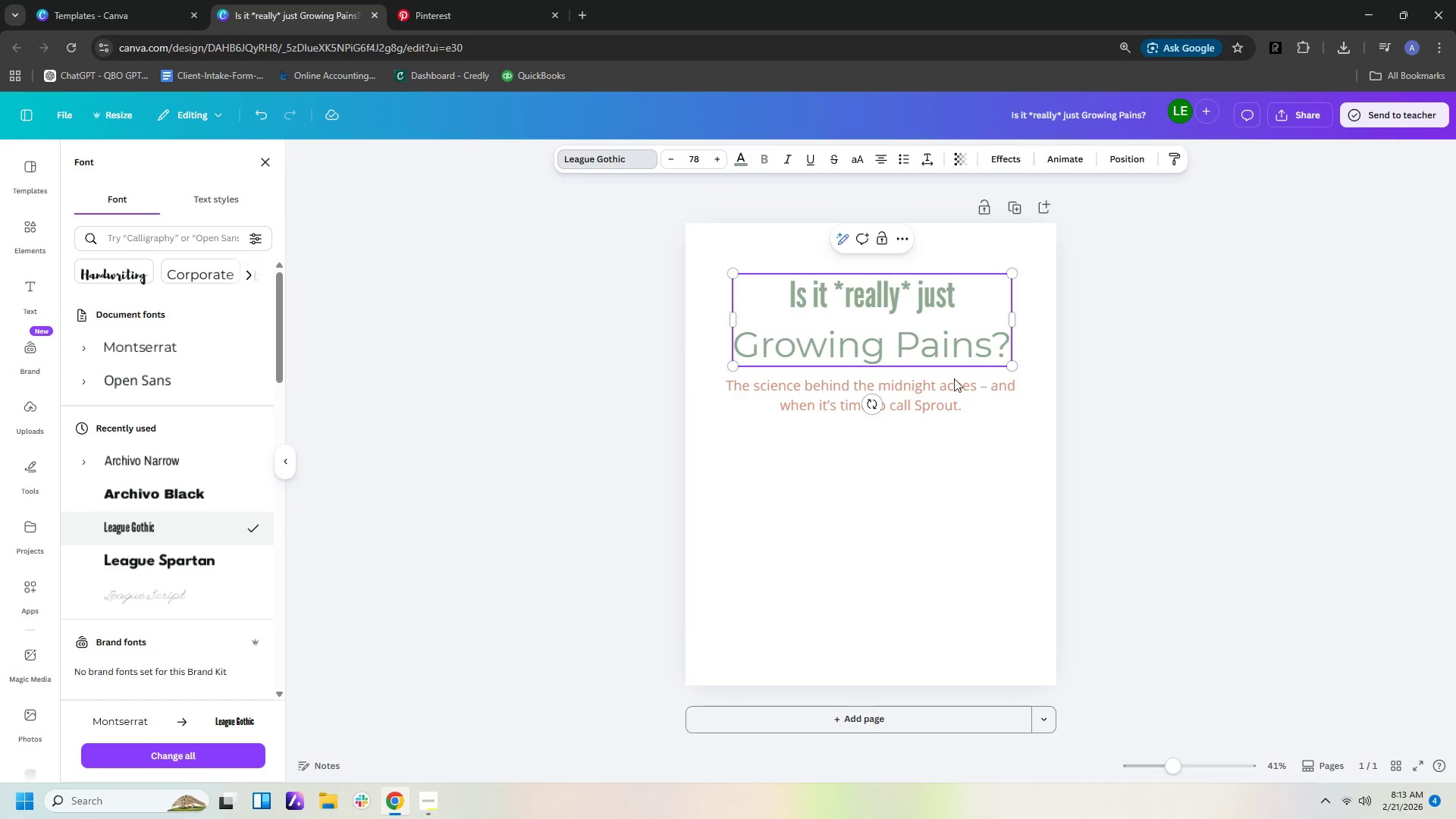 
double_click([986, 347])
 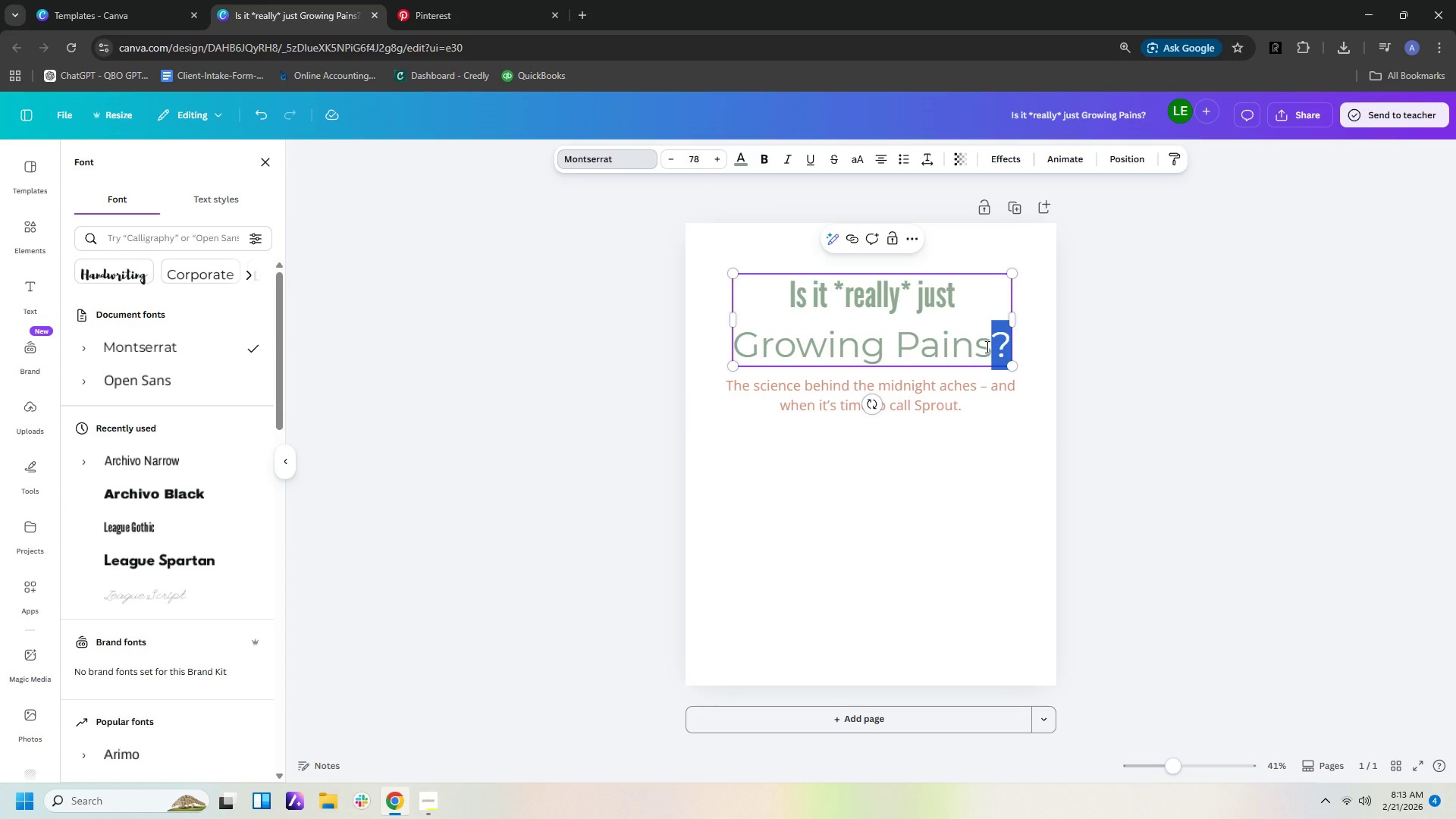 
key(Control+A)
 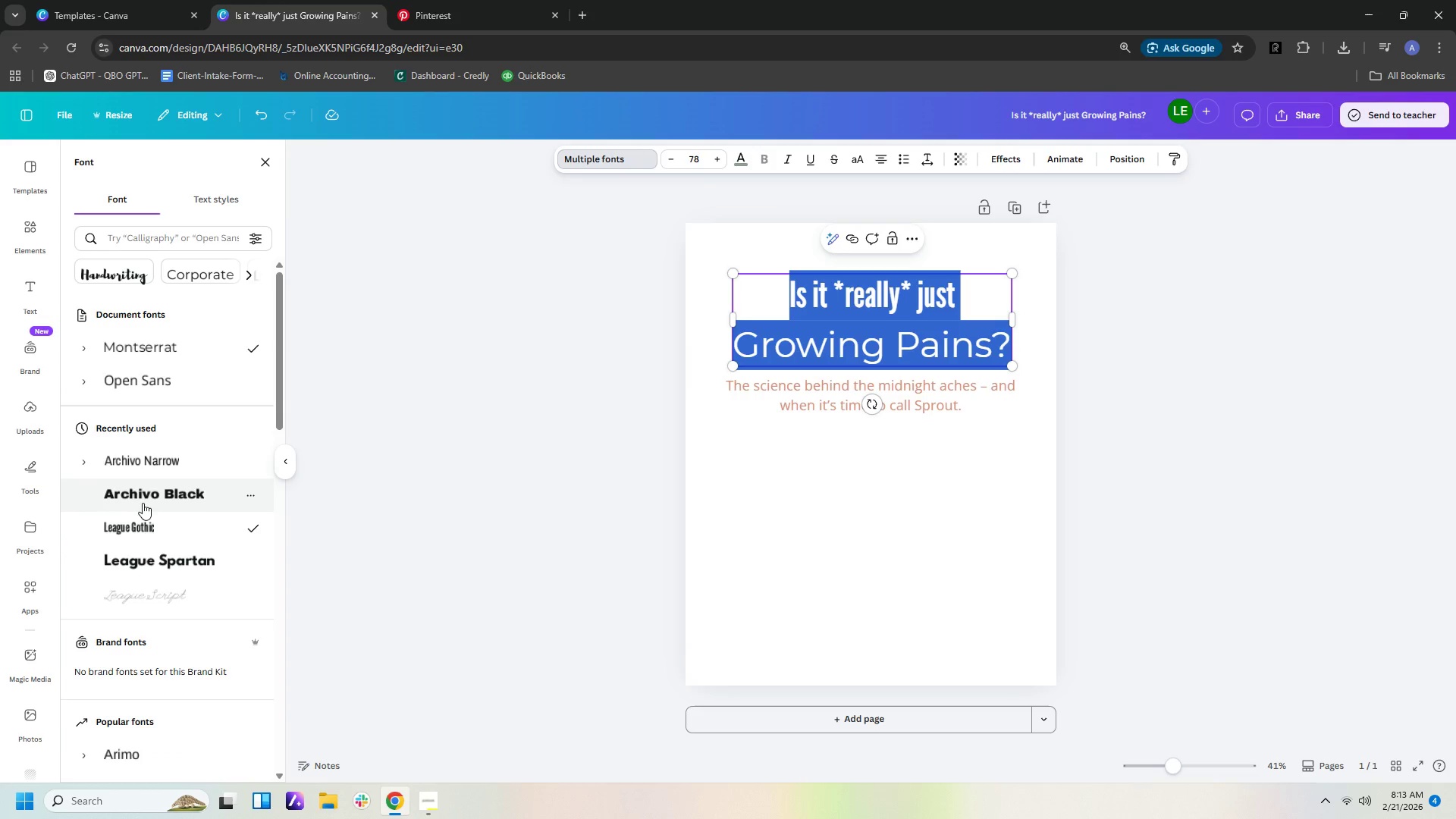 
left_click([149, 502])
 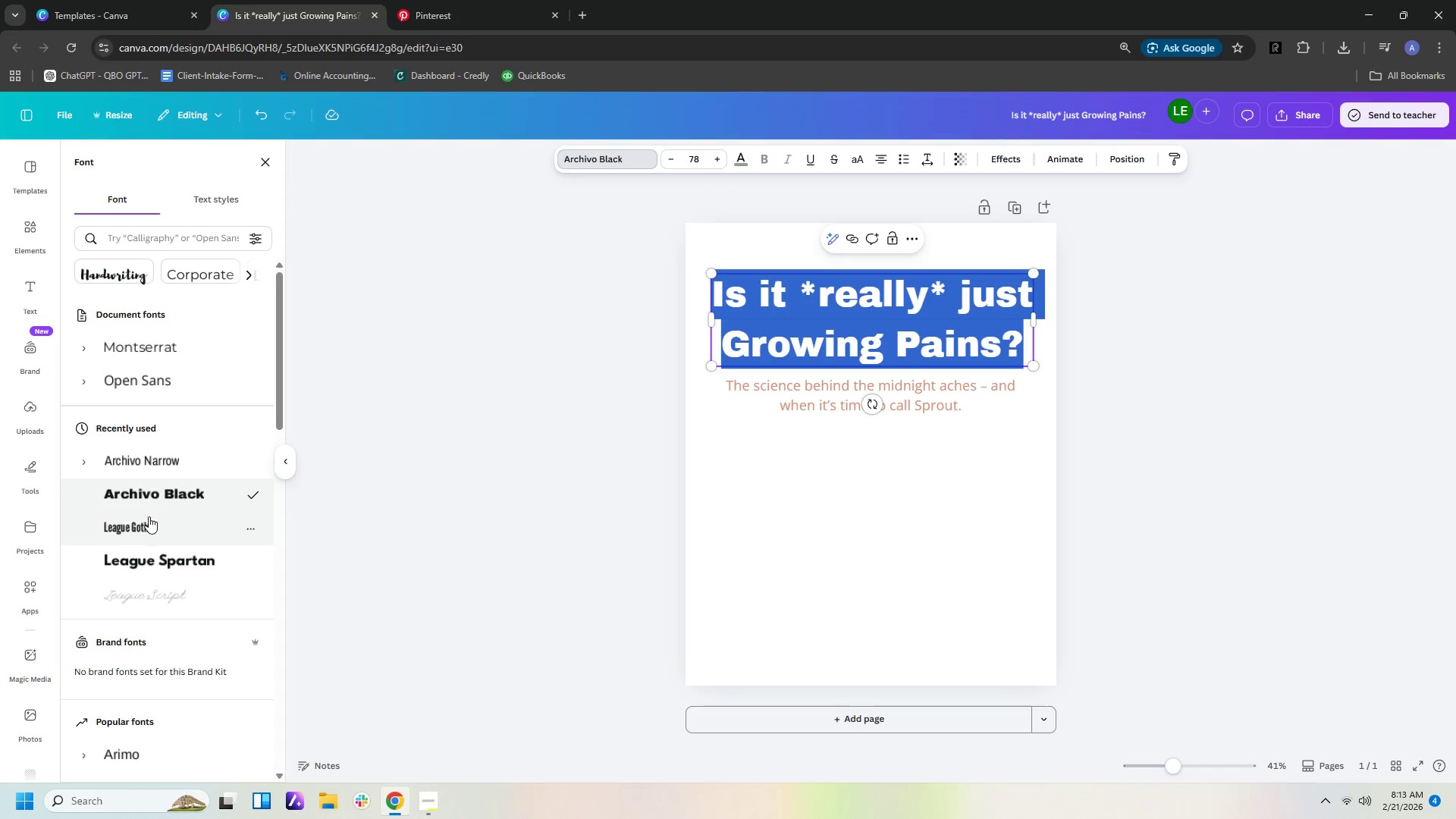 
left_click([155, 546])
 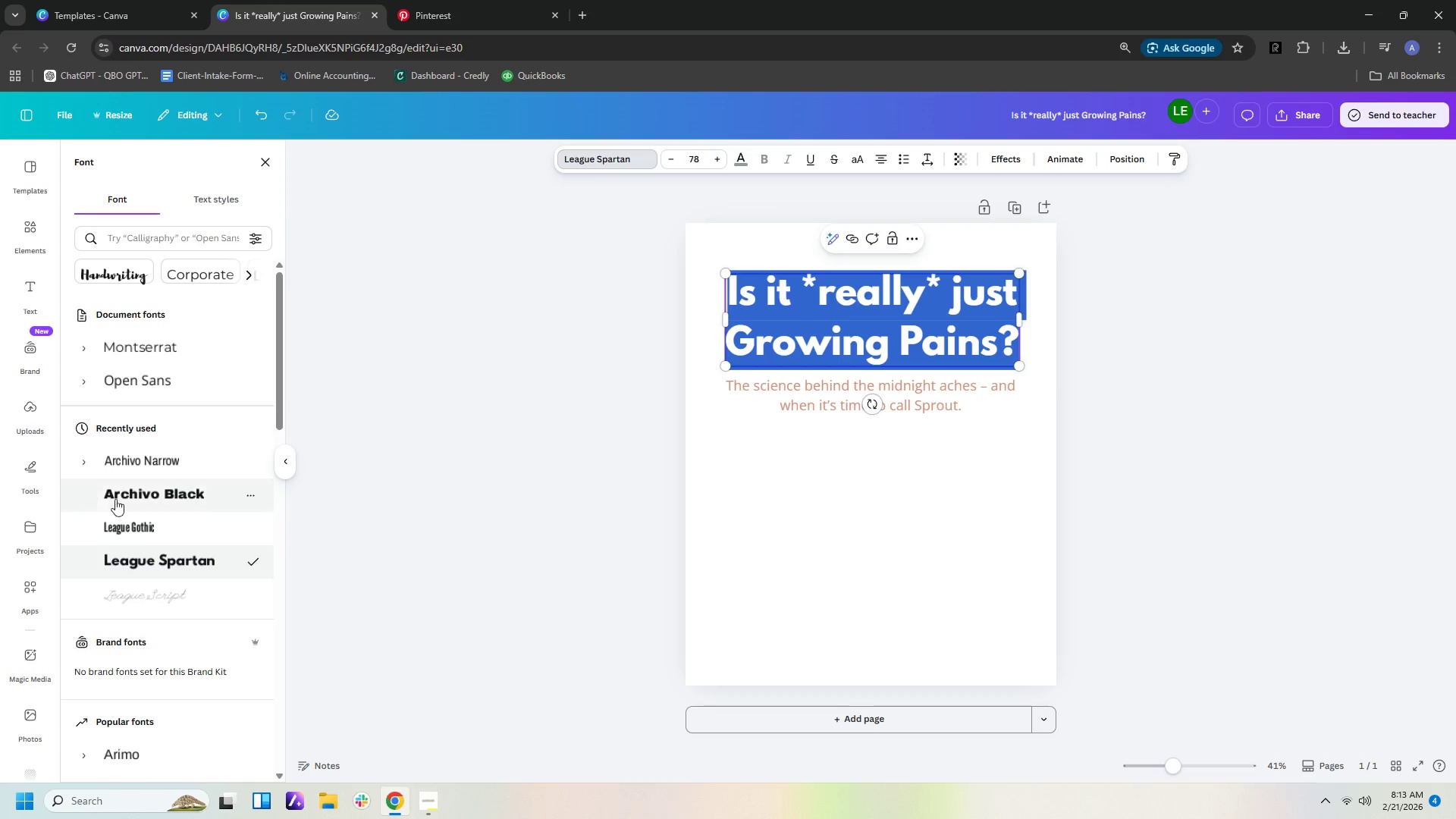 
wait(6.06)
 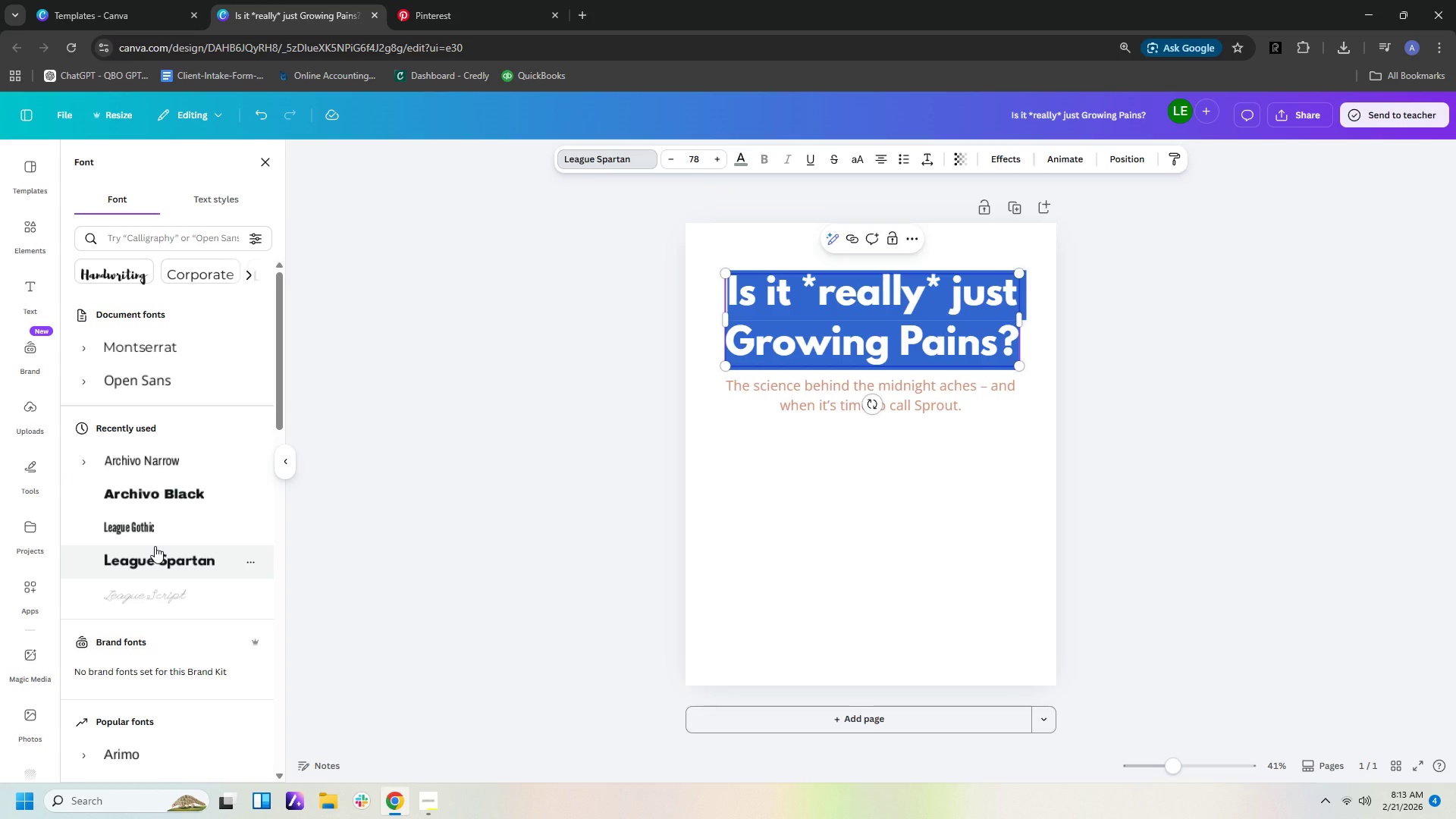 
scroll: coordinate [232, 629], scroll_direction: down, amount: 2.0
 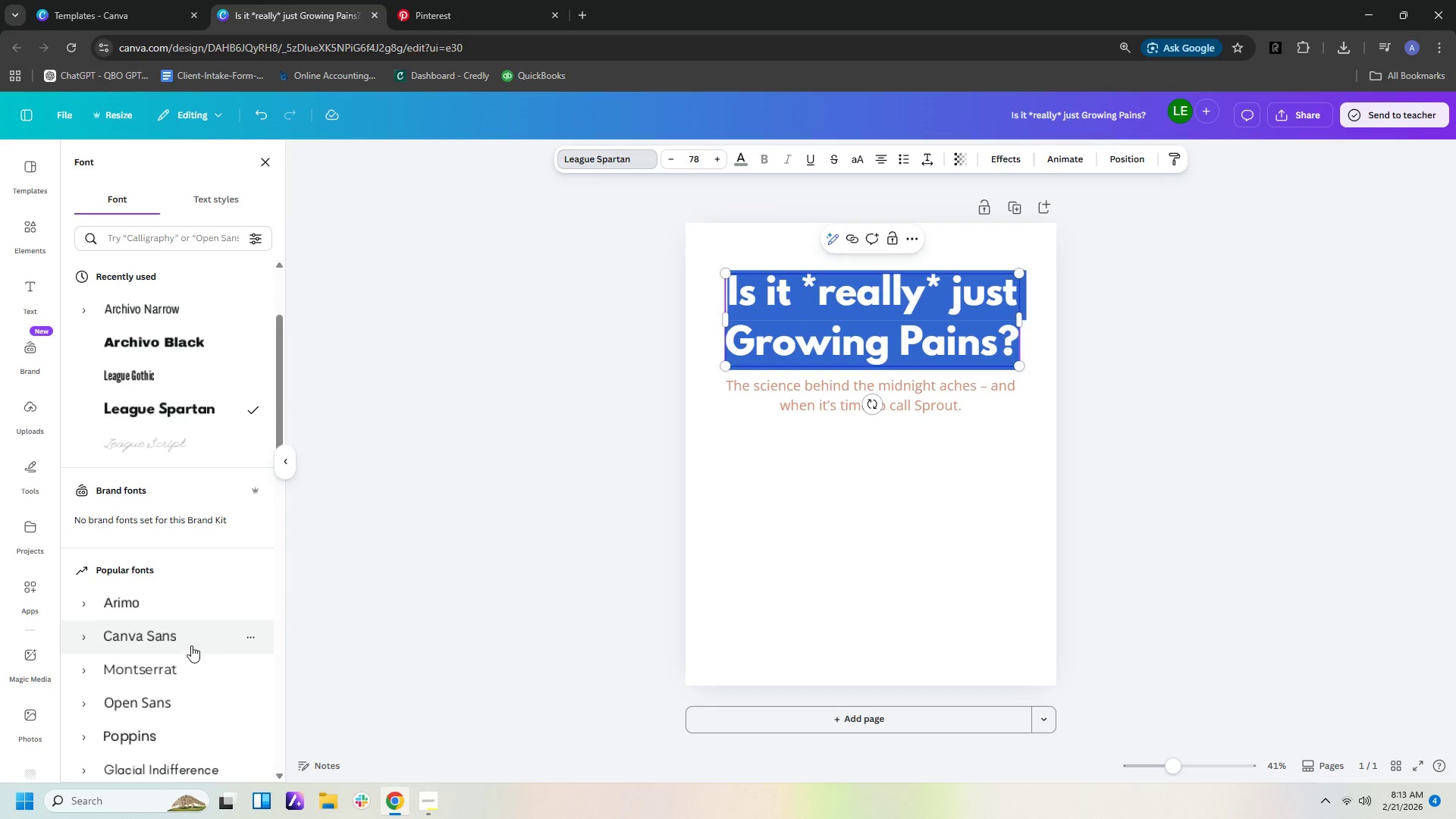 
left_click([191, 642])
 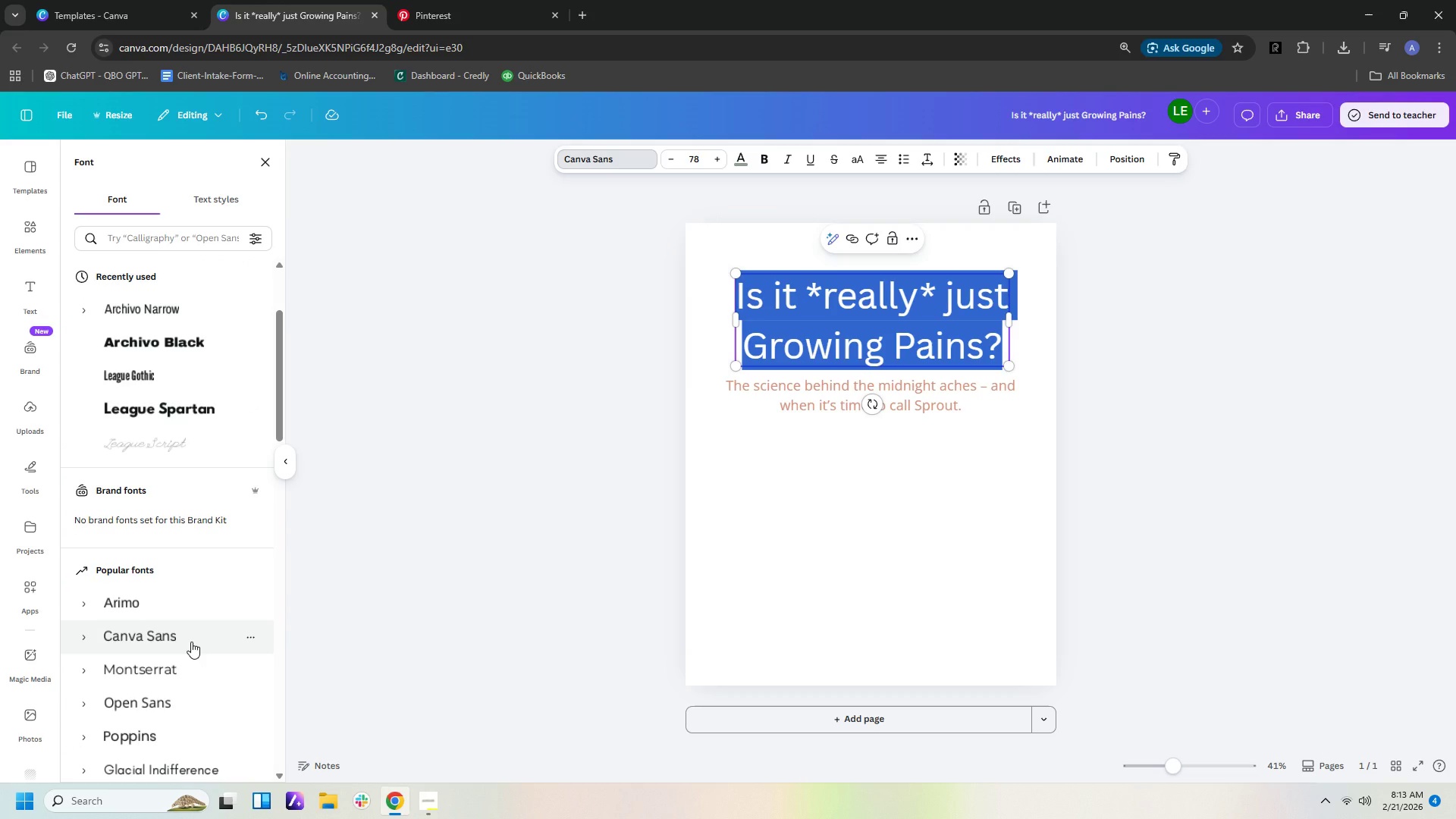 
scroll: coordinate [191, 642], scroll_direction: down, amount: 1.0
 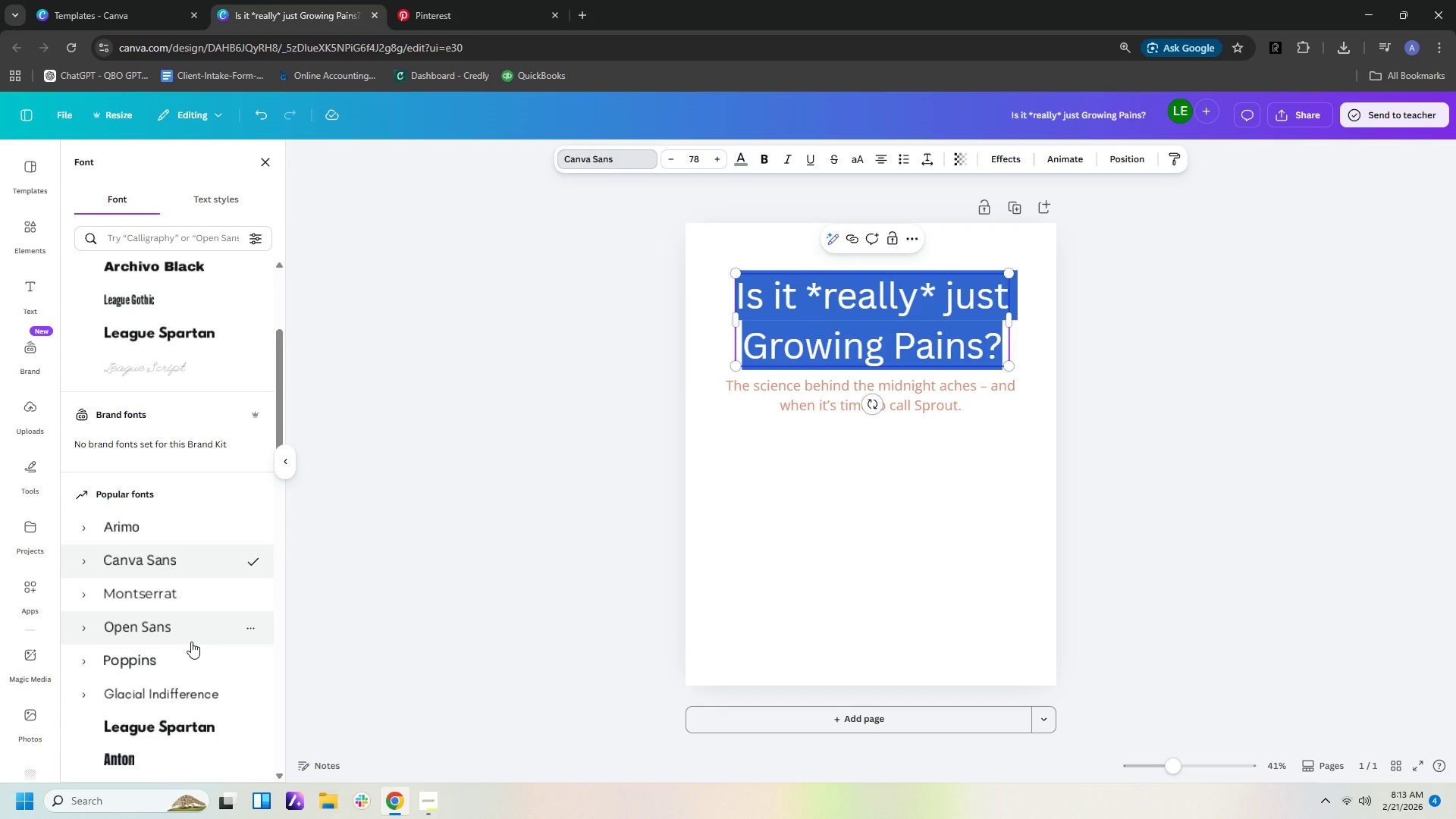 
left_click([191, 636])
 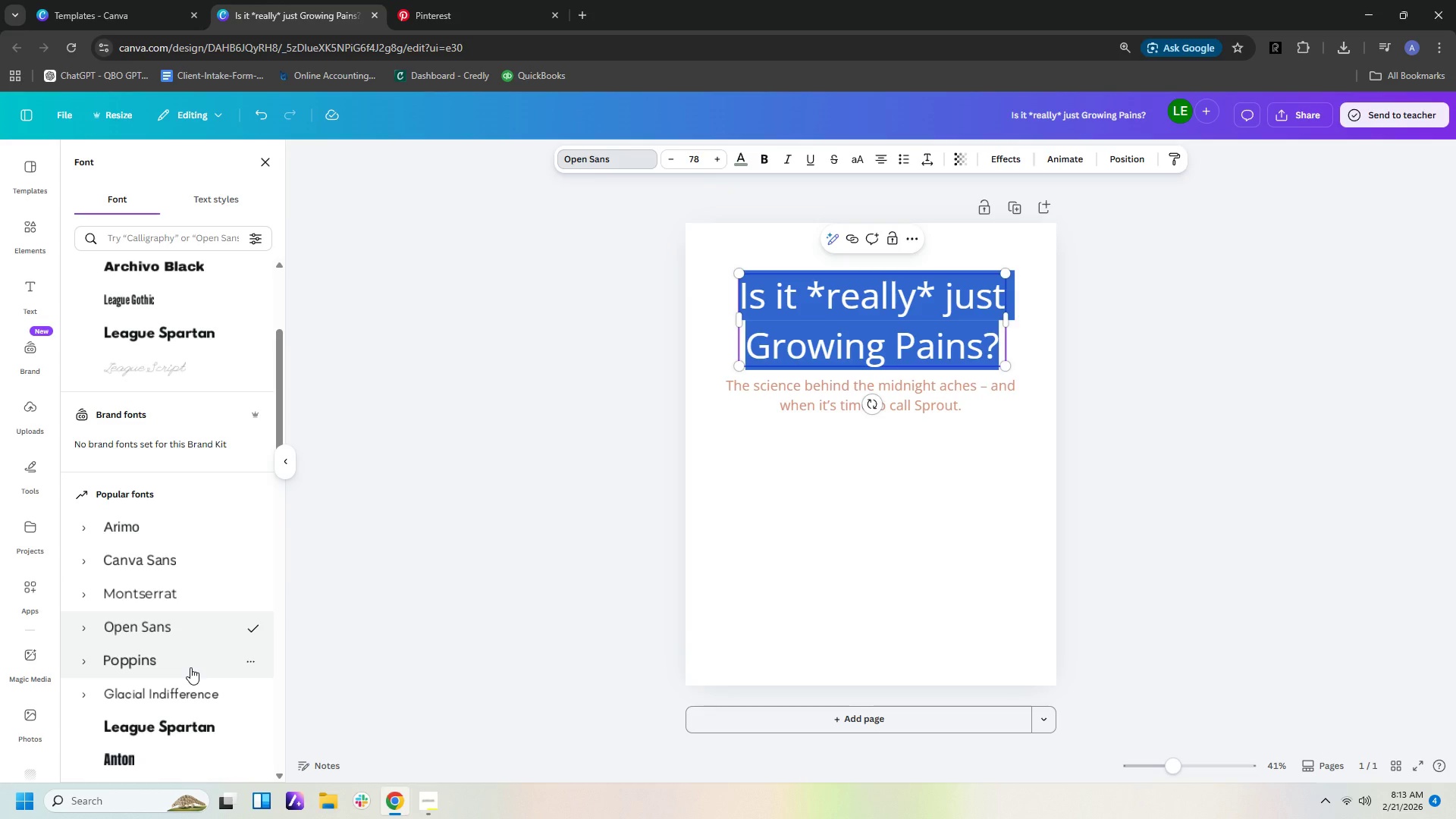 
left_click([190, 667])
 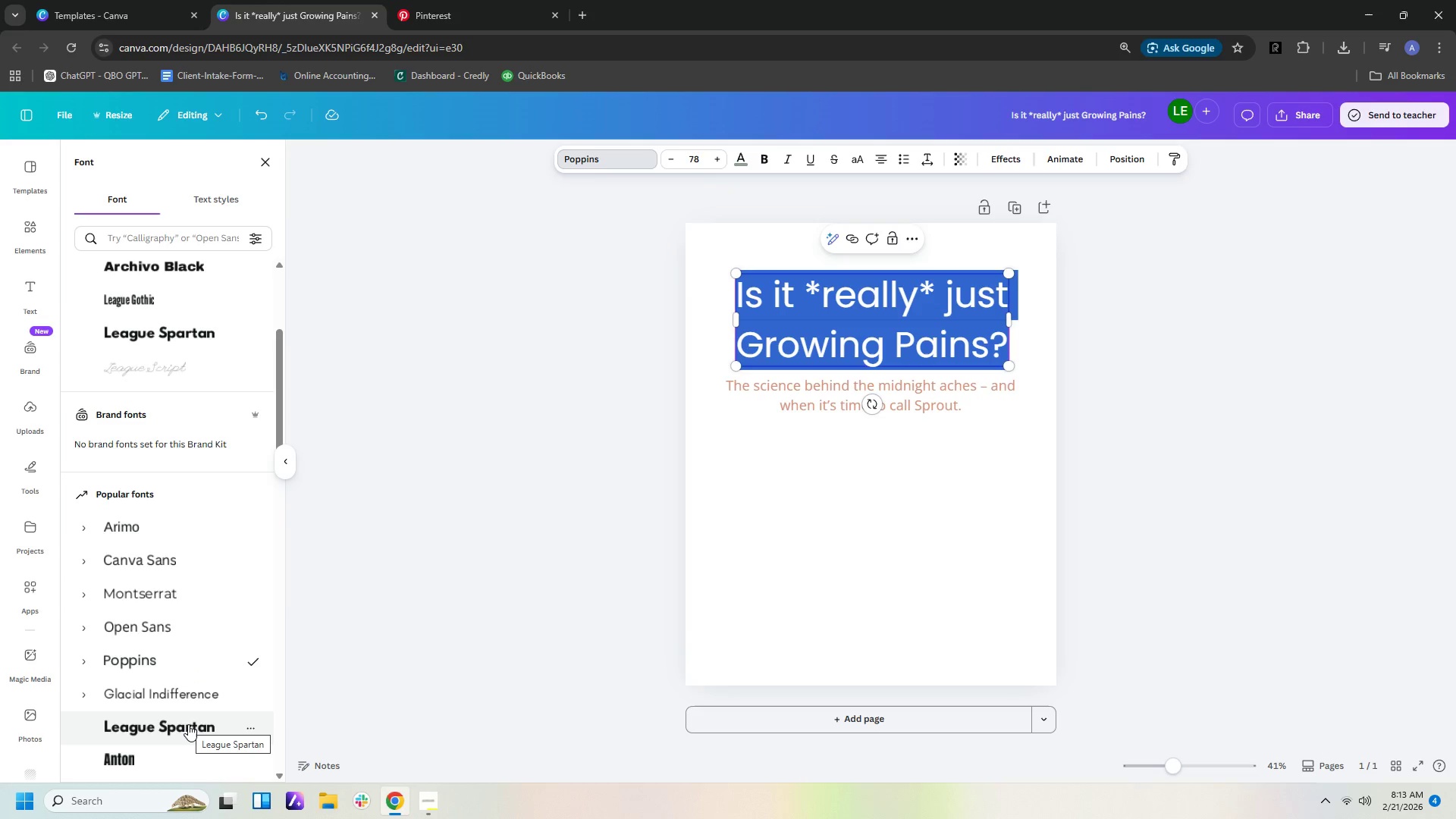 
left_click([188, 724])
 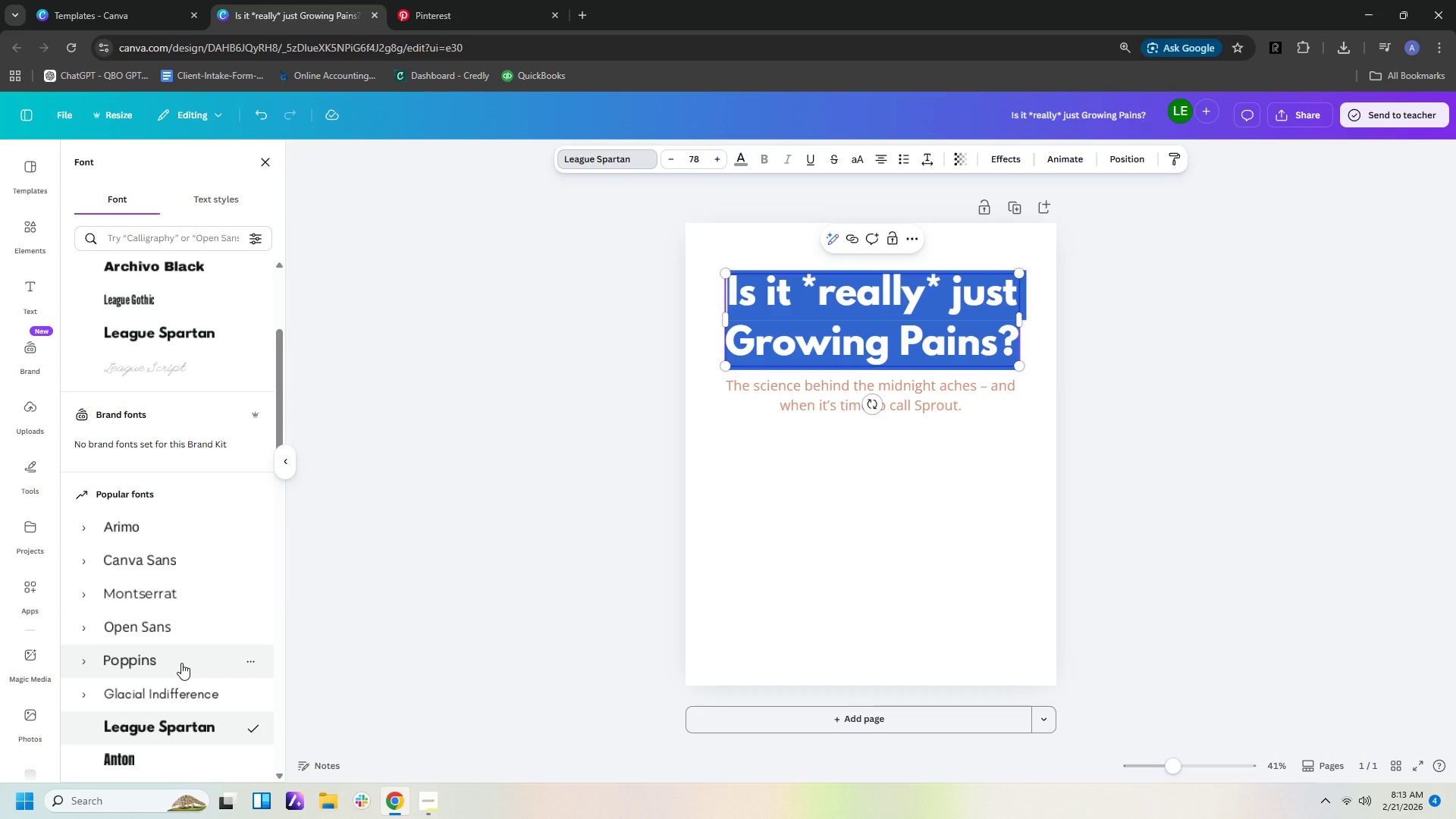 
scroll: coordinate [188, 590], scroll_direction: down, amount: 5.0
 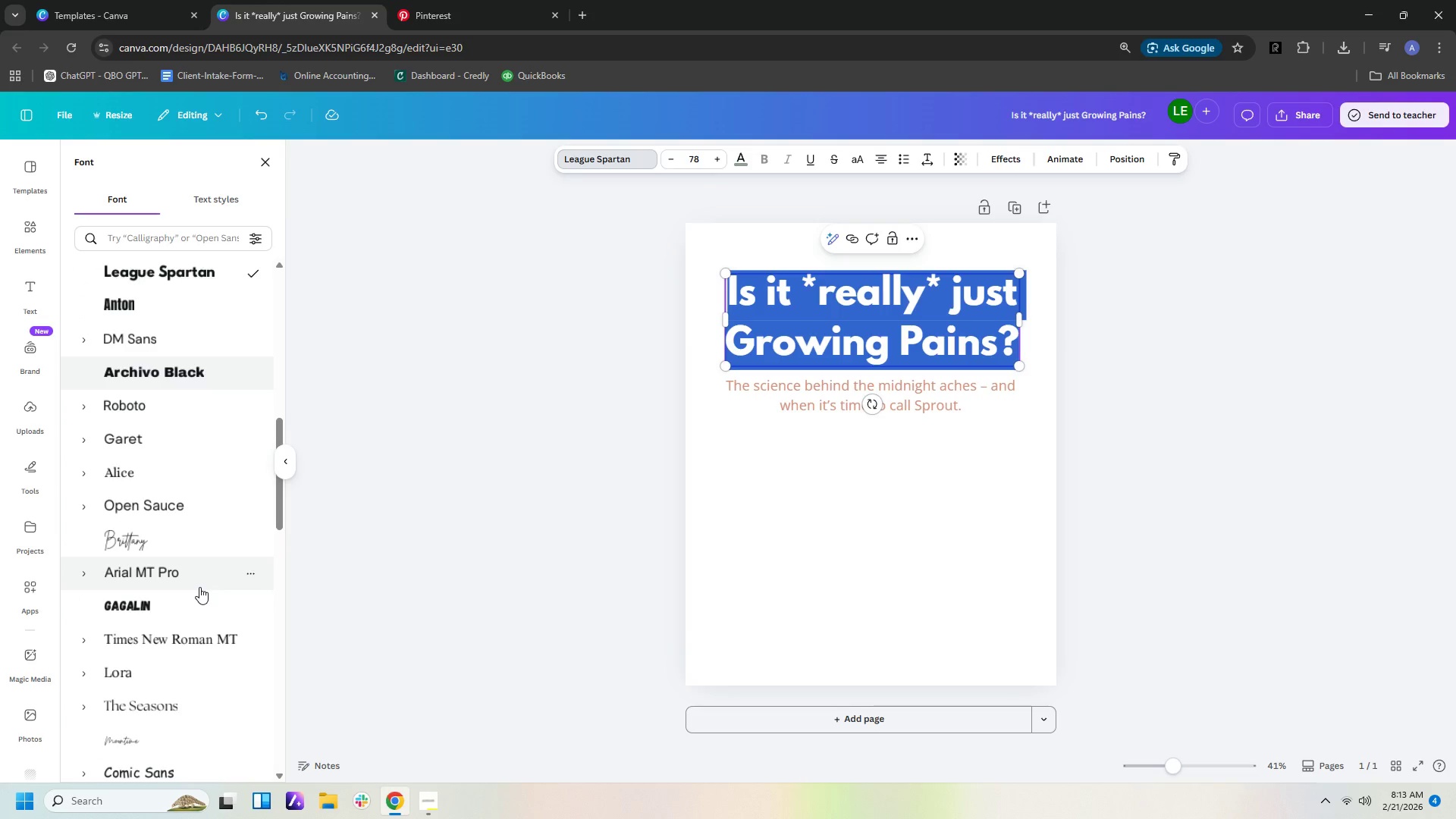 
left_click([199, 587])
 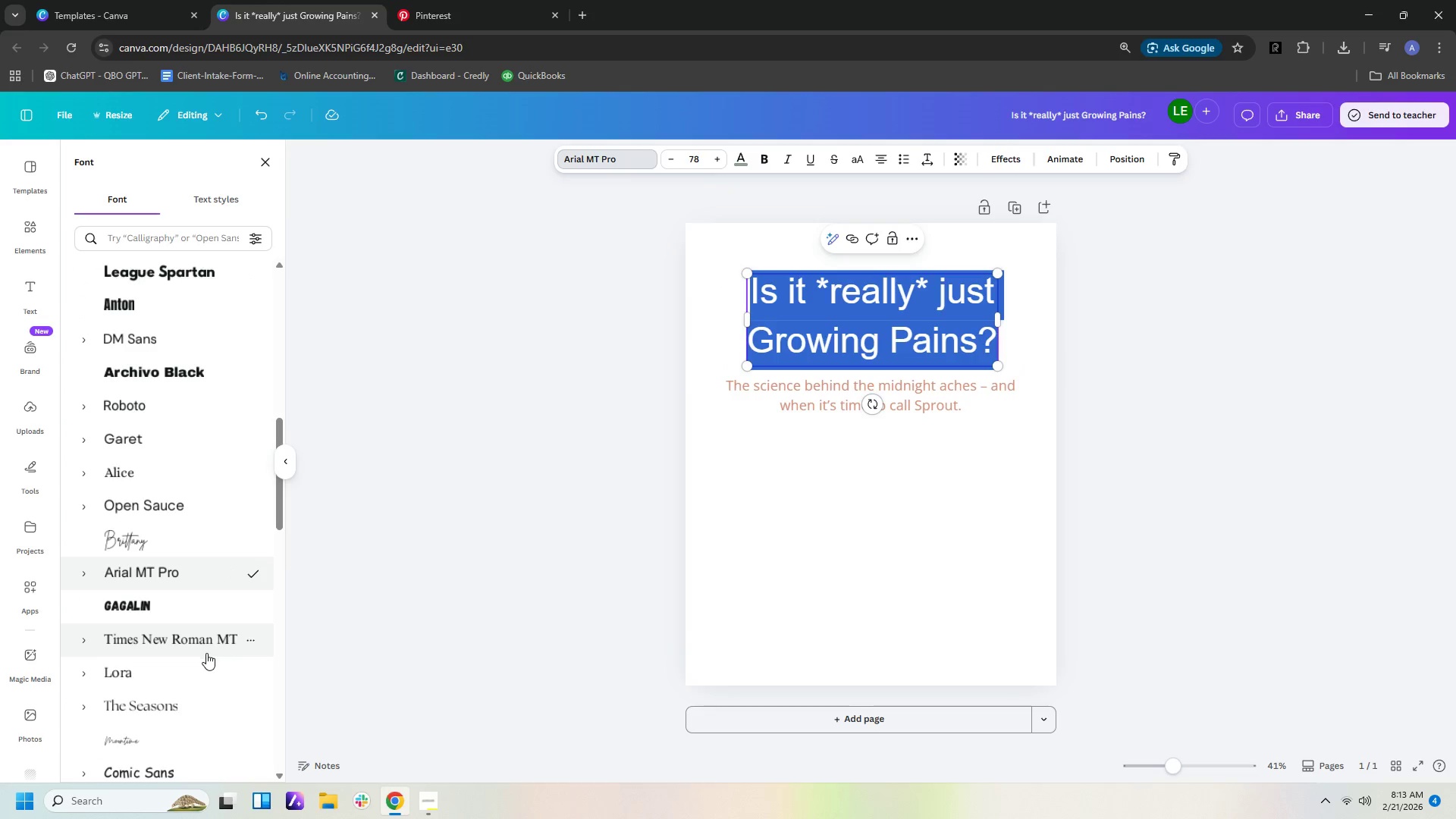 
scroll: coordinate [183, 671], scroll_direction: down, amount: 5.0
 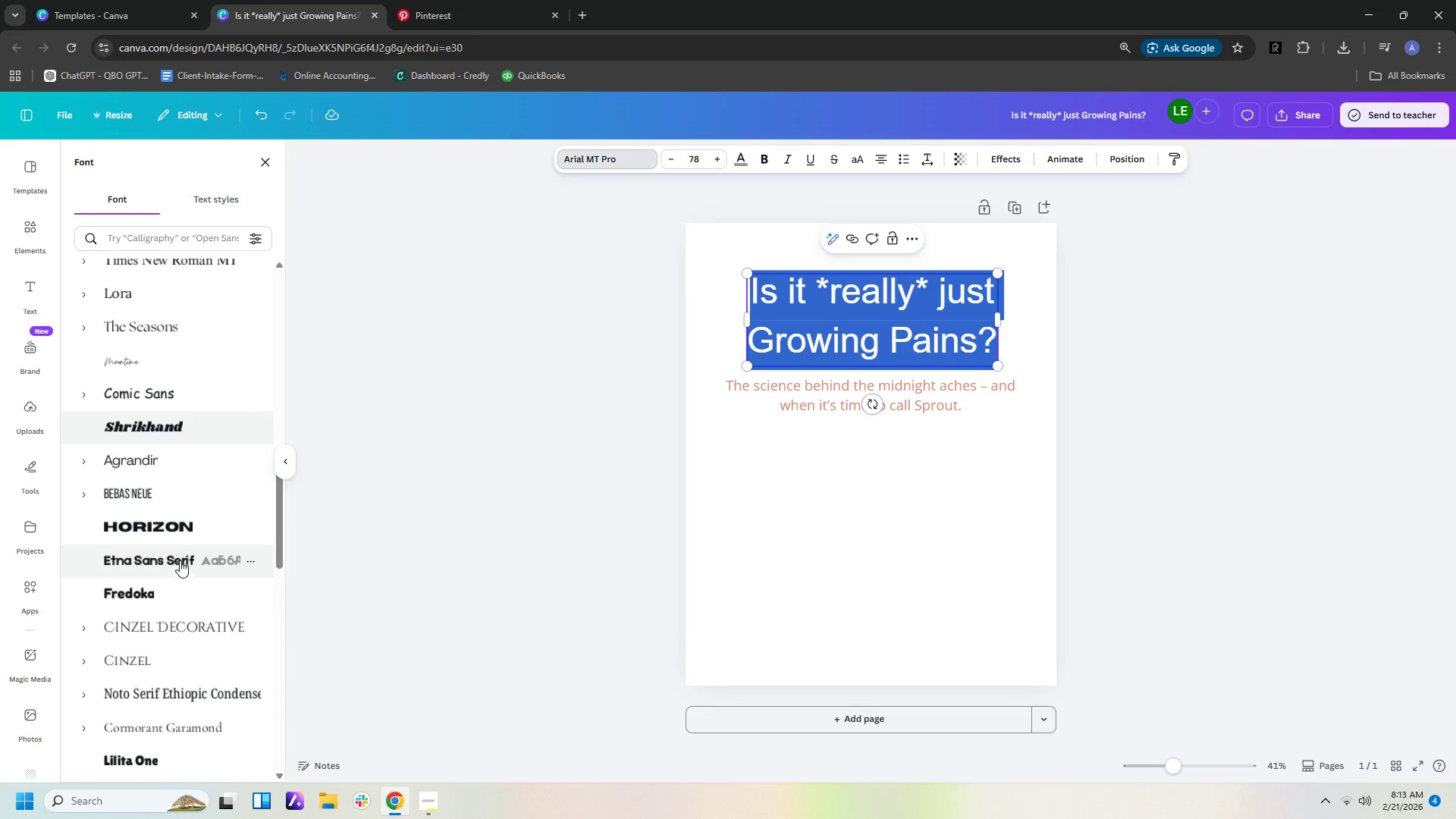 
left_click([180, 555])
 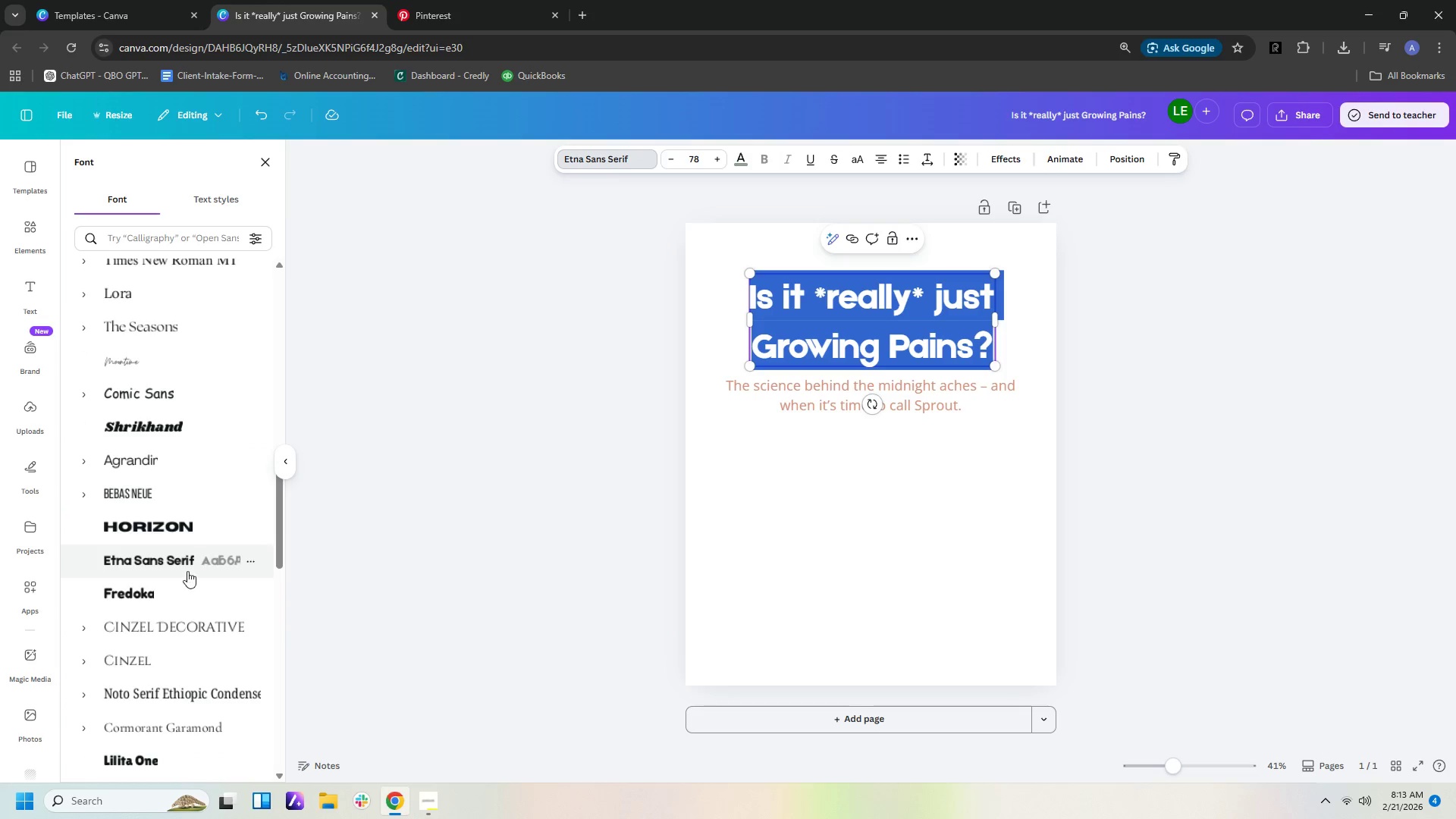 
left_click([171, 703])
 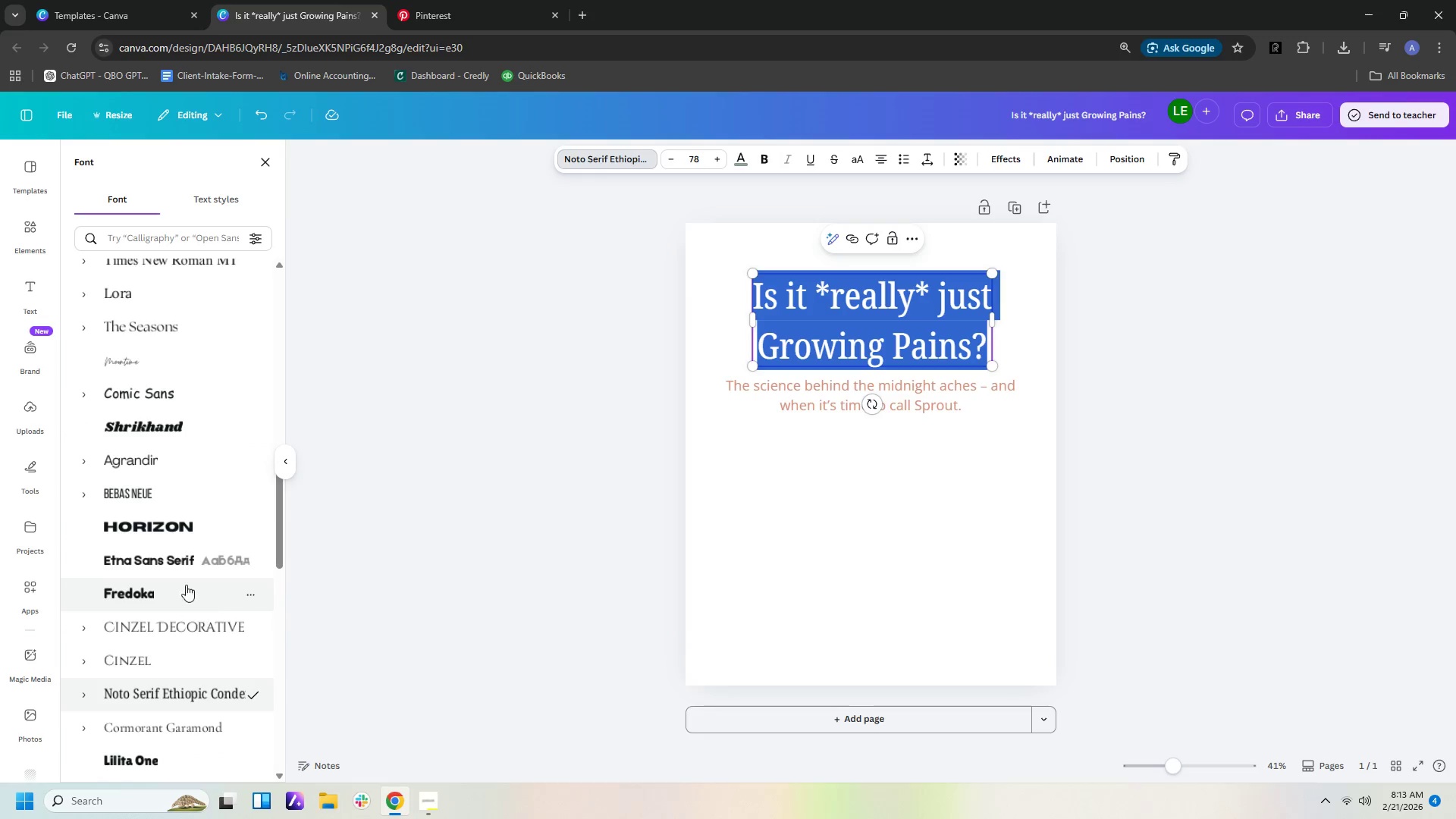 
wait(5.77)
 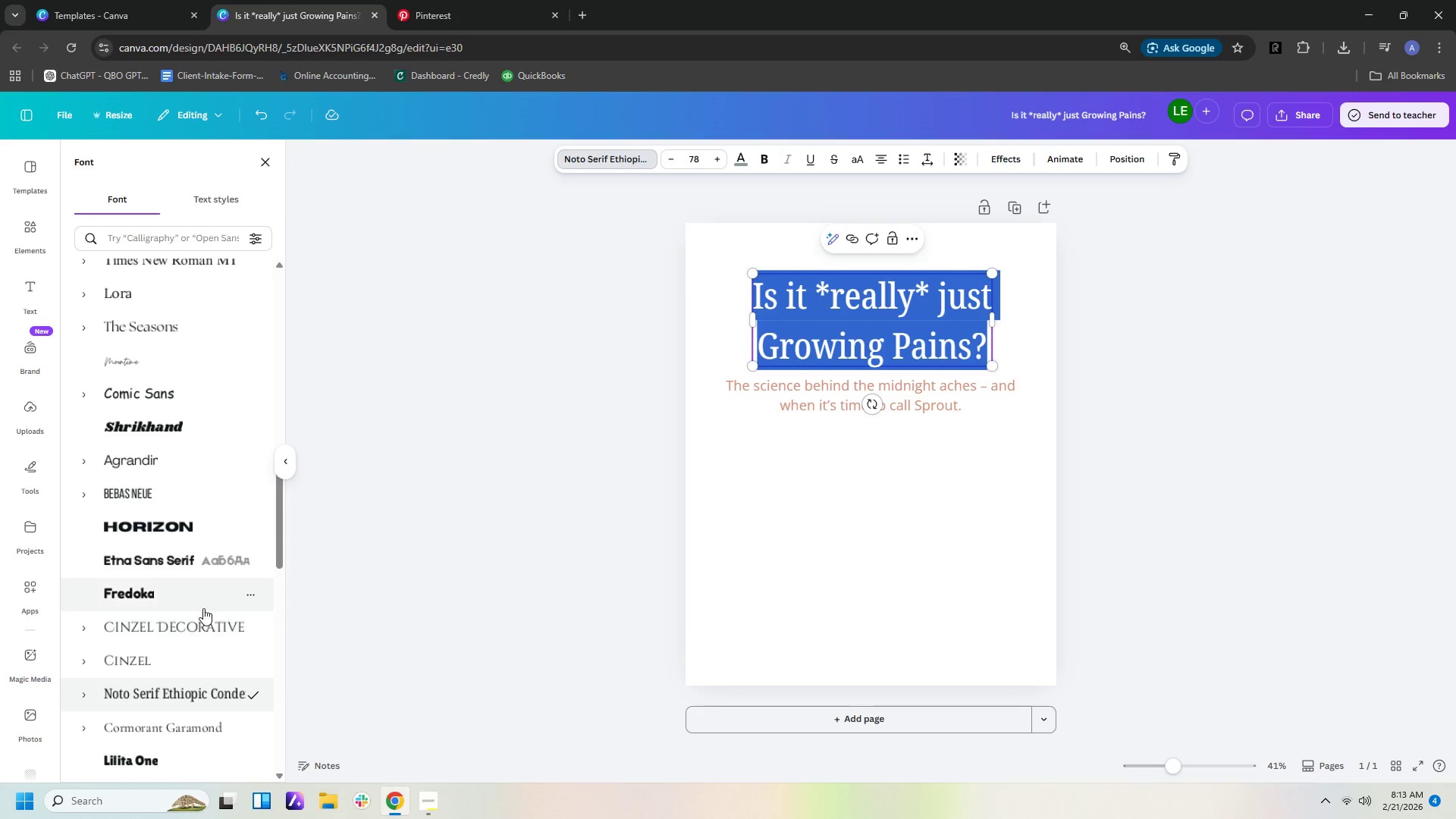 
left_click([771, 159])
 